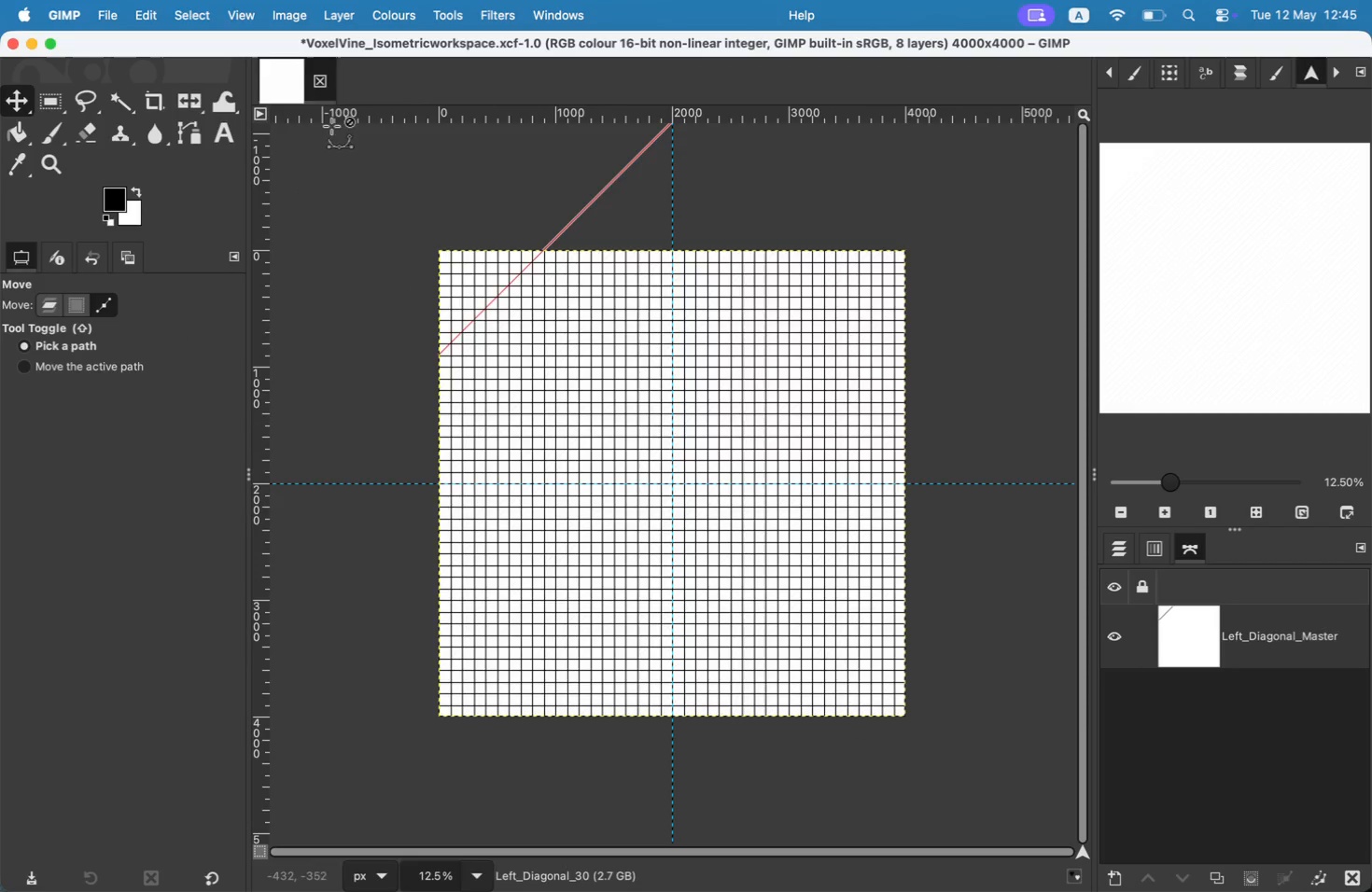 
left_click([160, 10])
 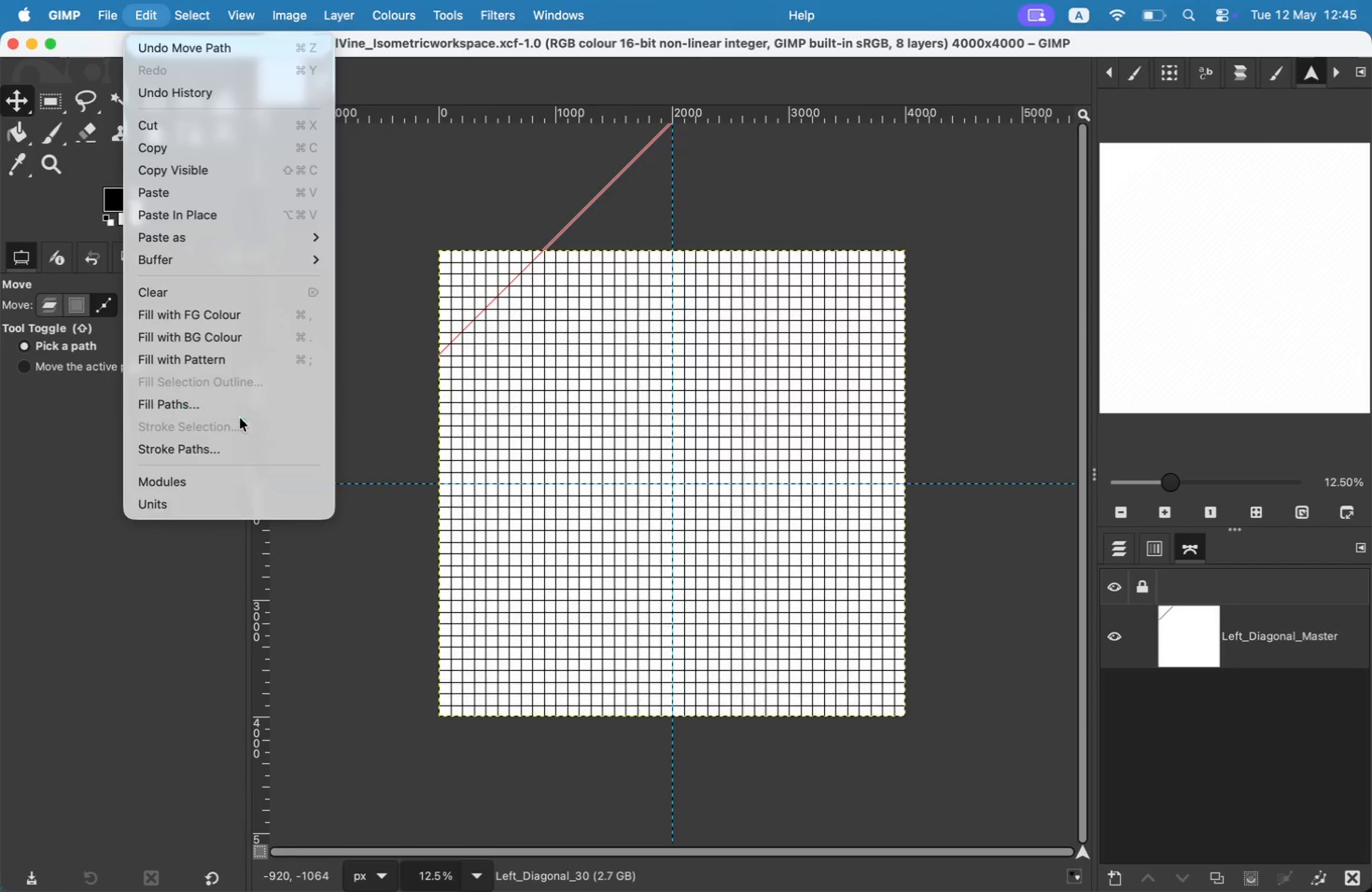 
left_click([253, 457])
 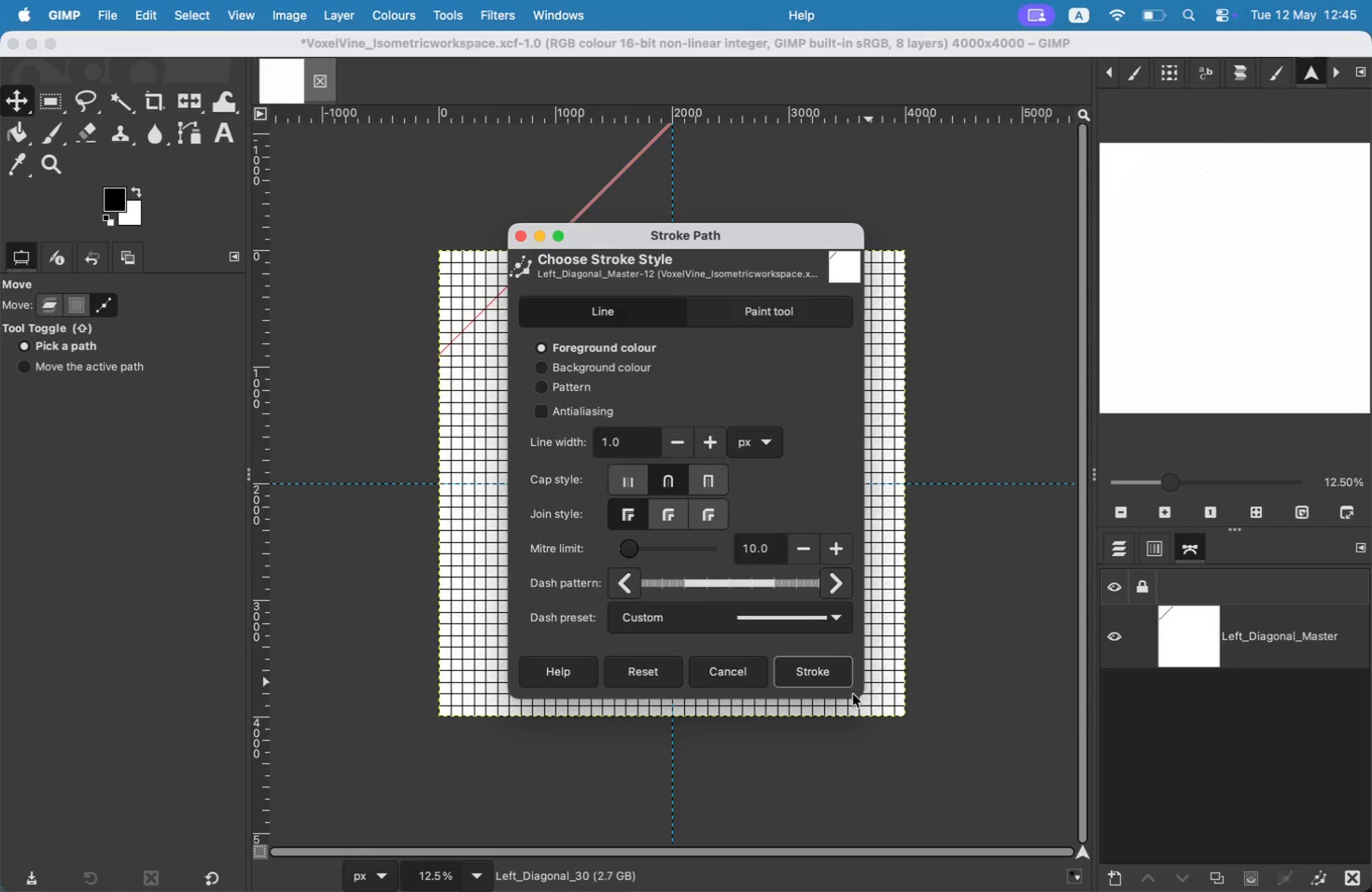 
left_click([833, 683])
 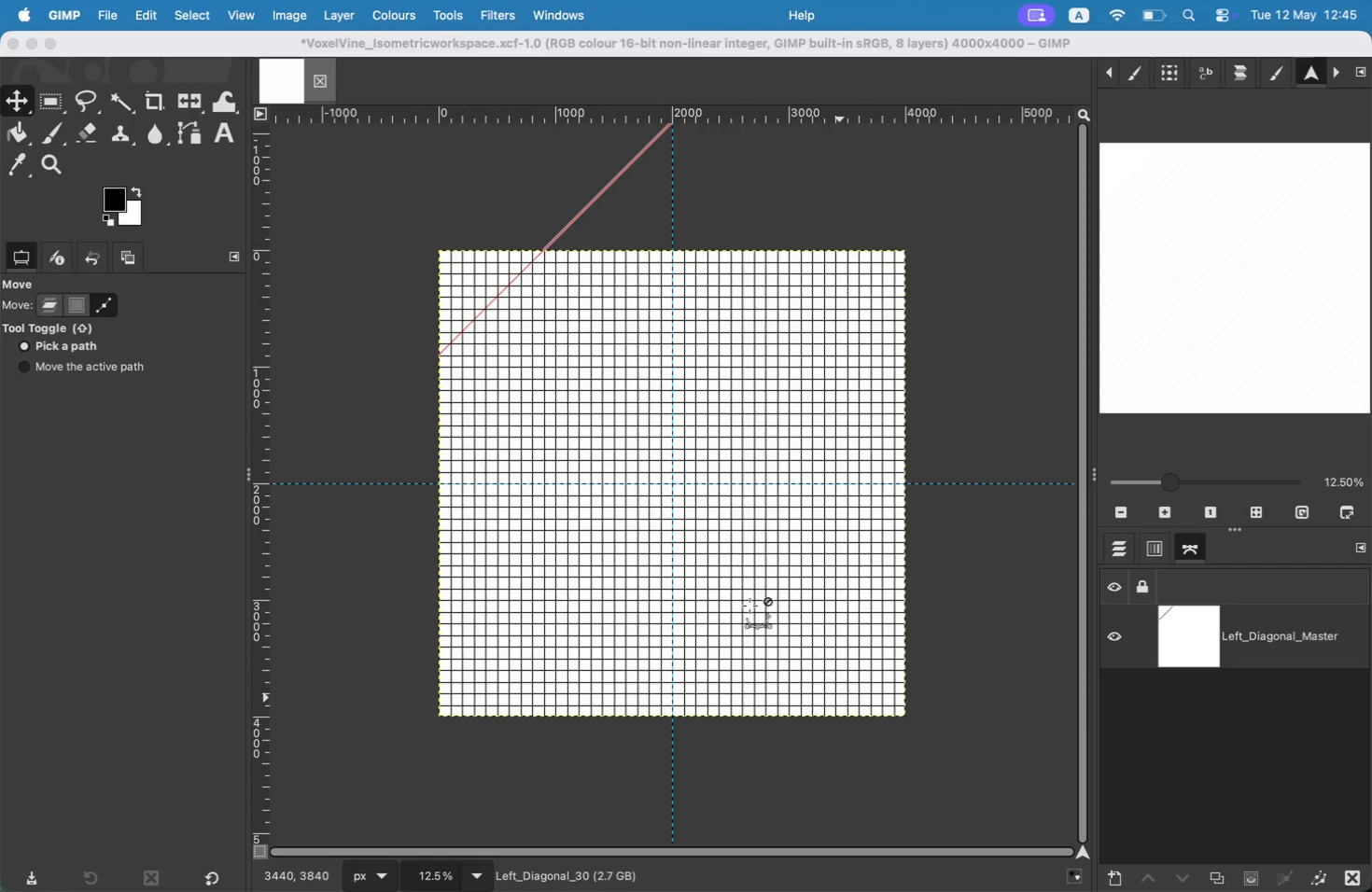 
left_click_drag(start_coordinate=[495, 300], to_coordinate=[494, 293])
 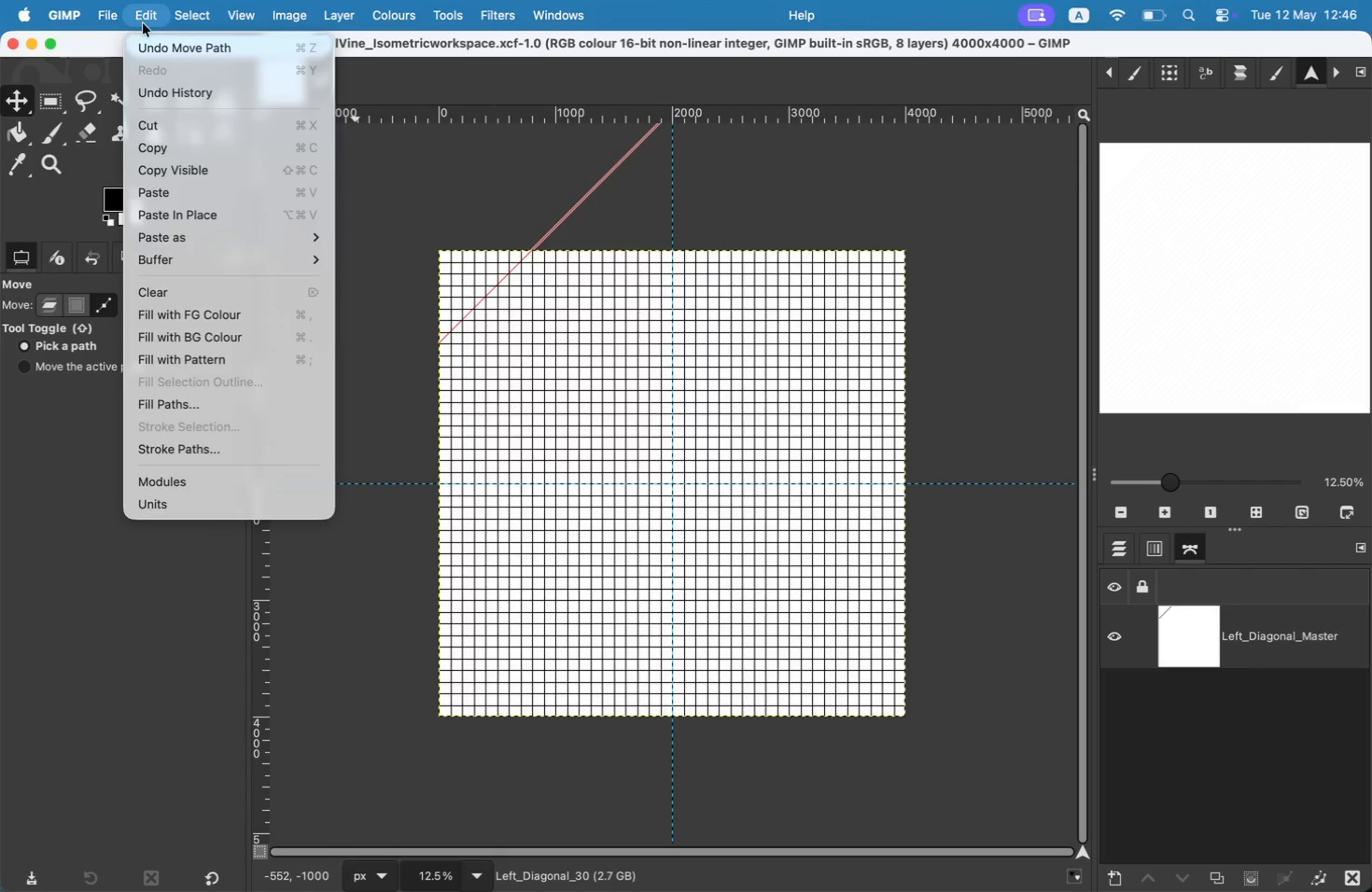 
left_click([273, 442])
 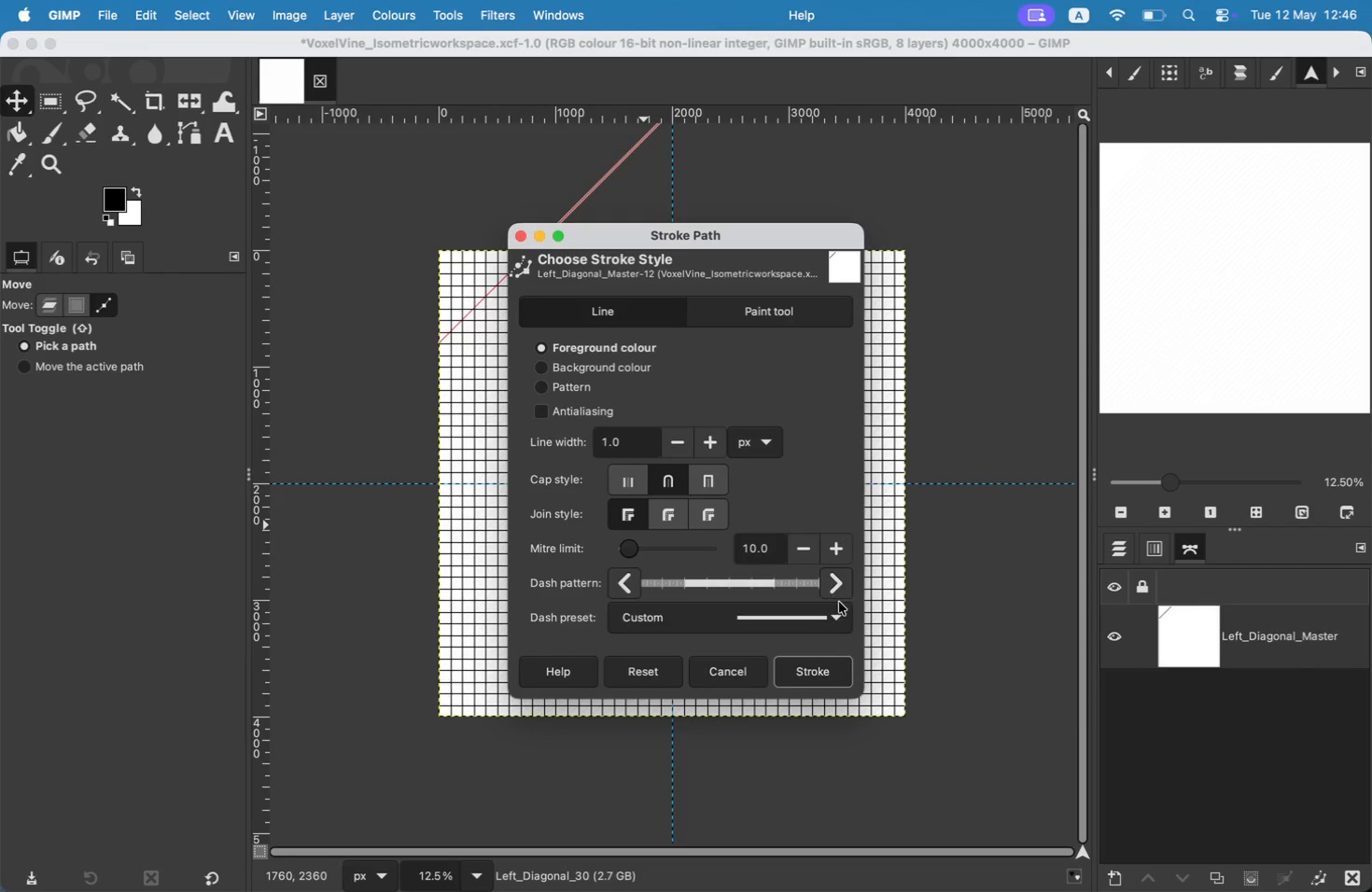 
left_click([837, 660])
 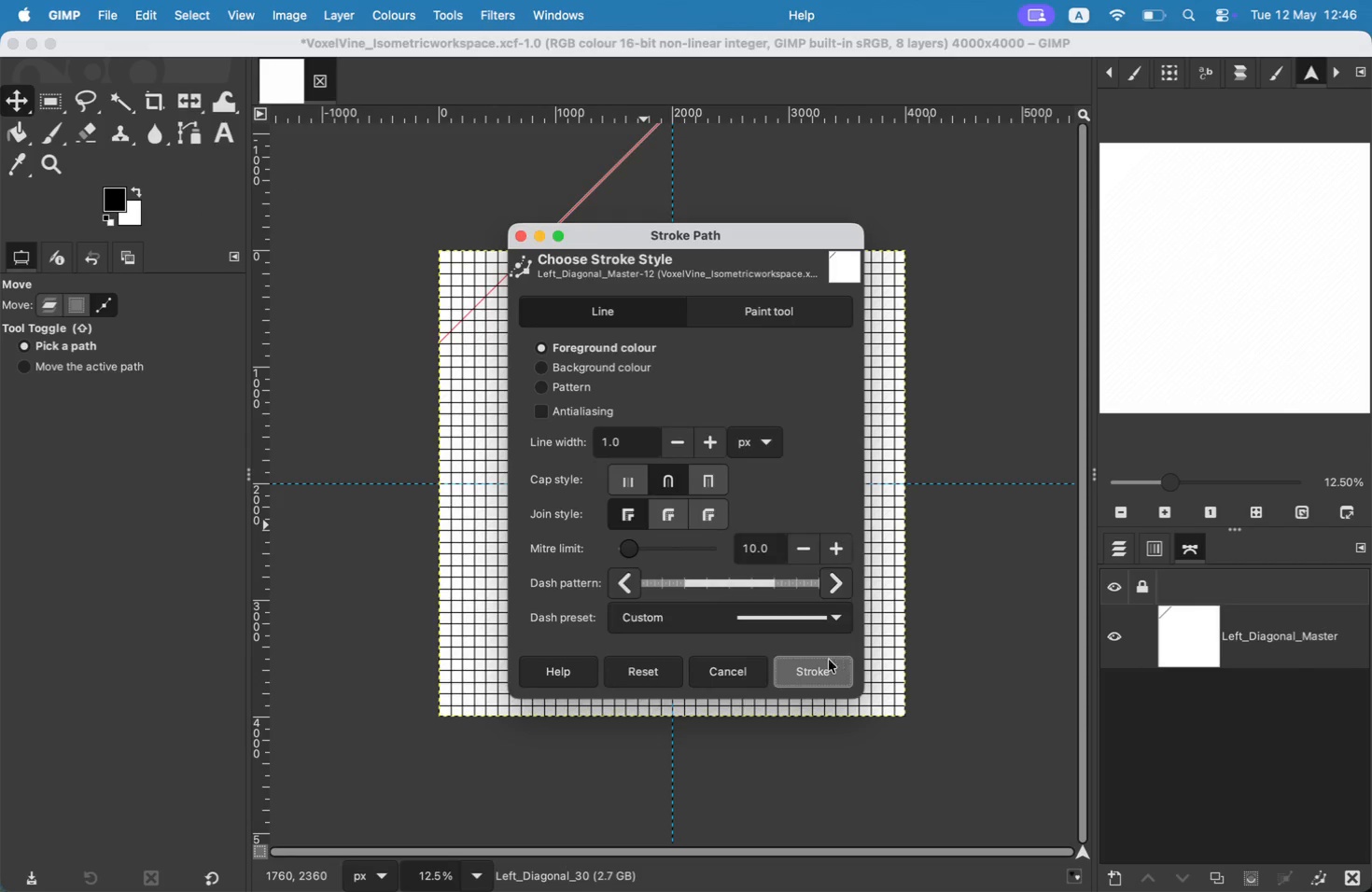 
left_click_drag(start_coordinate=[485, 288], to_coordinate=[485, 280])
 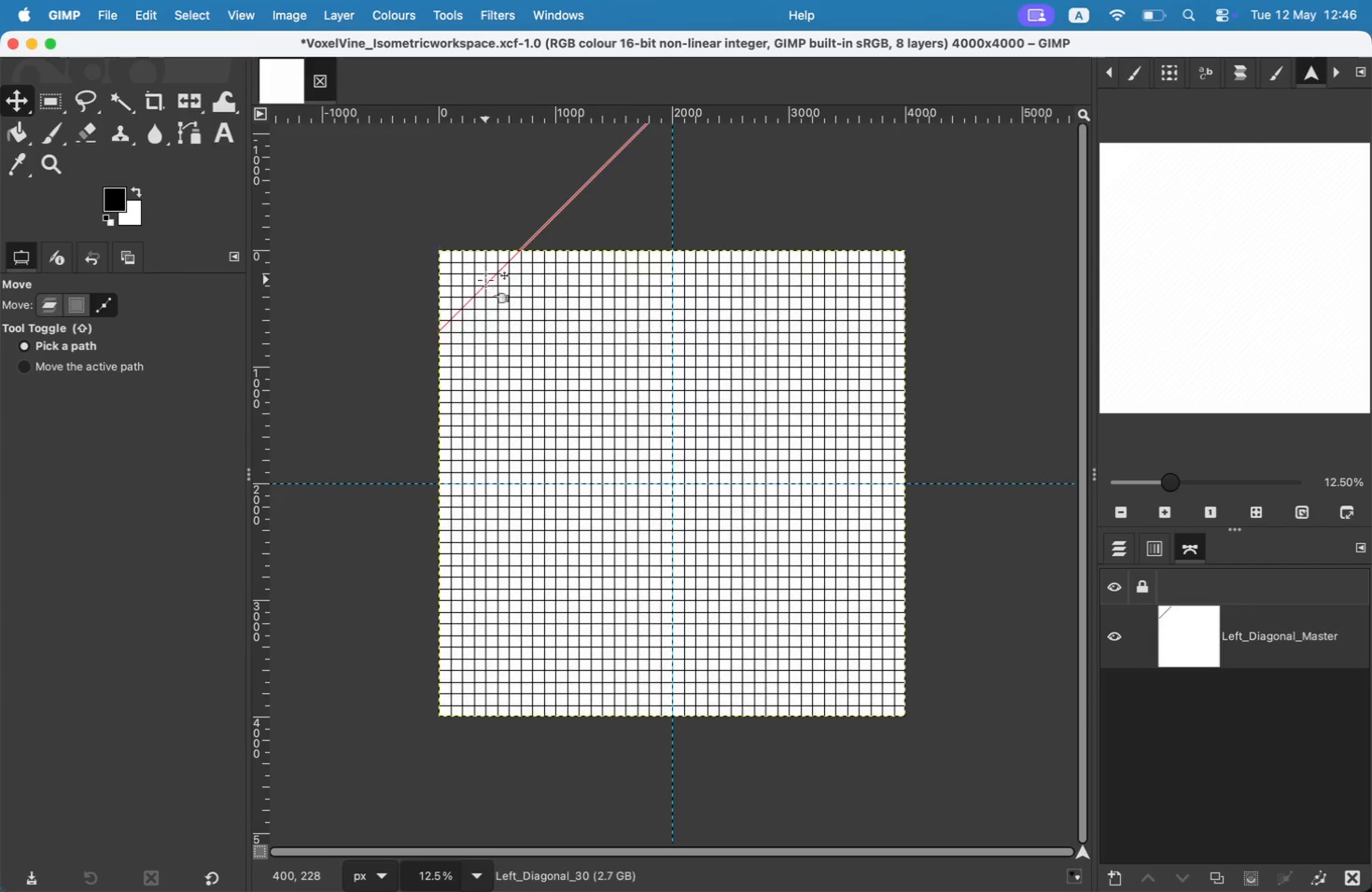 
left_click([147, 0])
 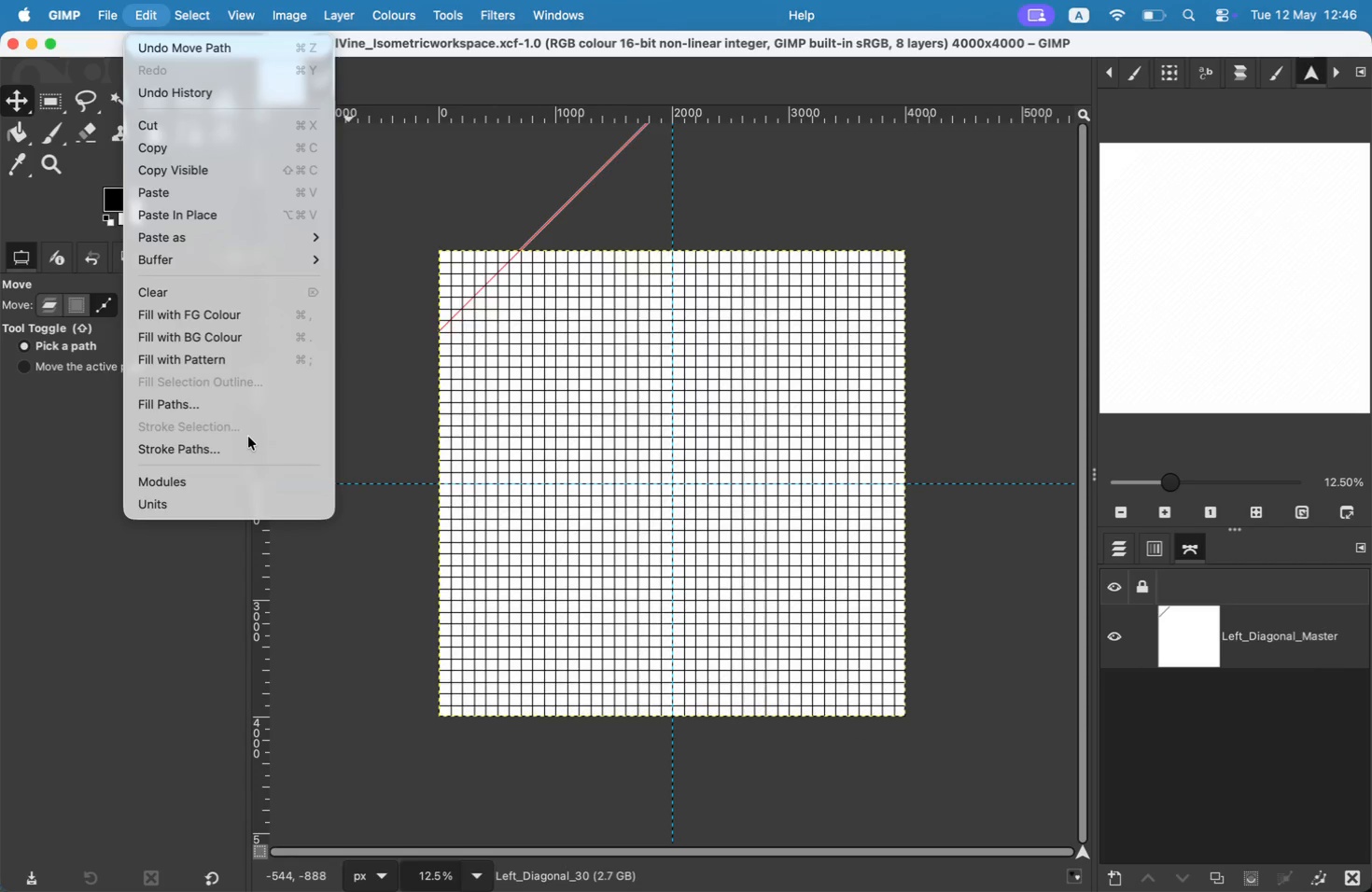 
double_click([248, 441])
 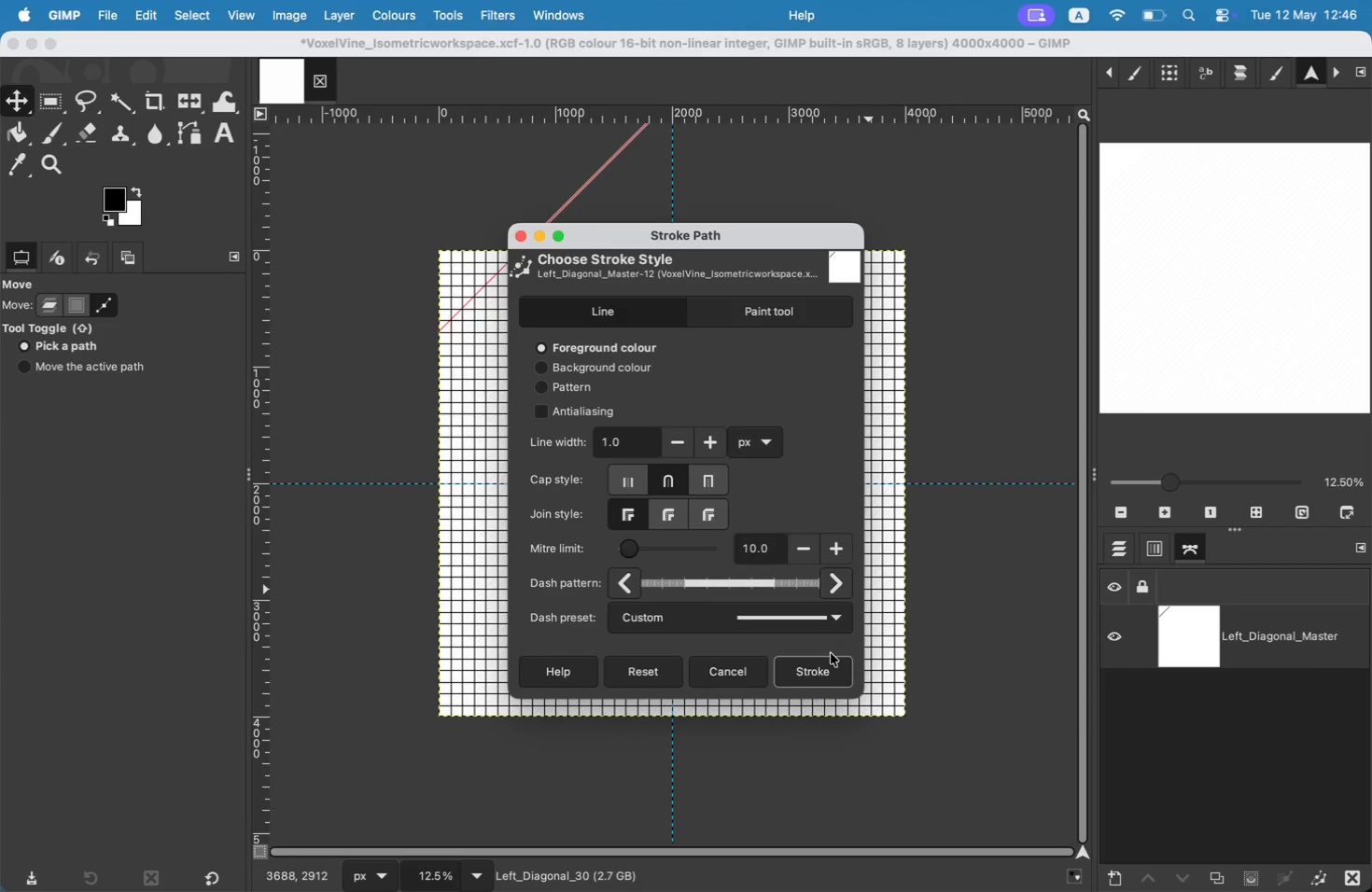 
left_click_drag(start_coordinate=[497, 272], to_coordinate=[497, 264])
 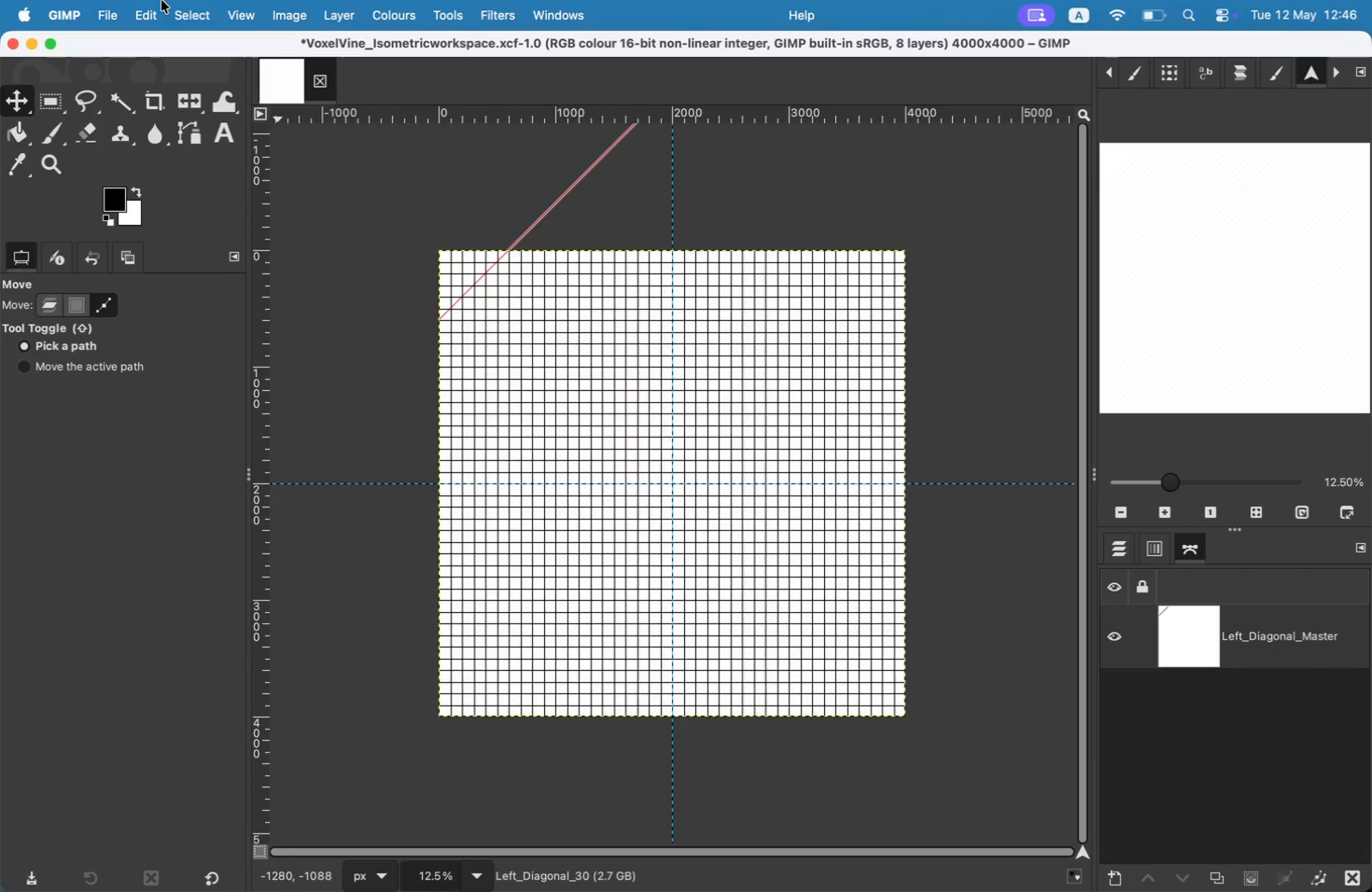 
wait(11.46)
 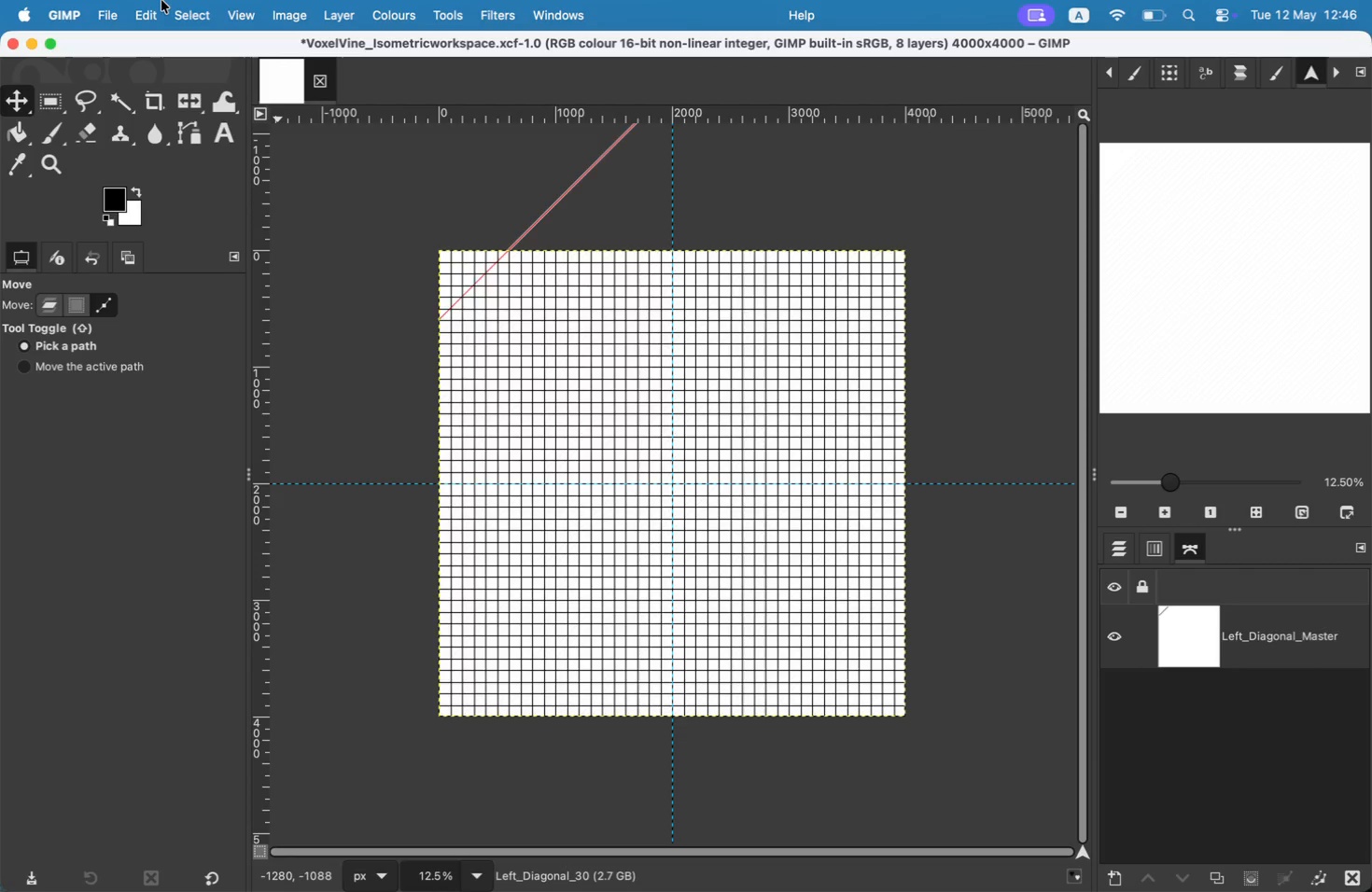 
left_click([117, 2])
 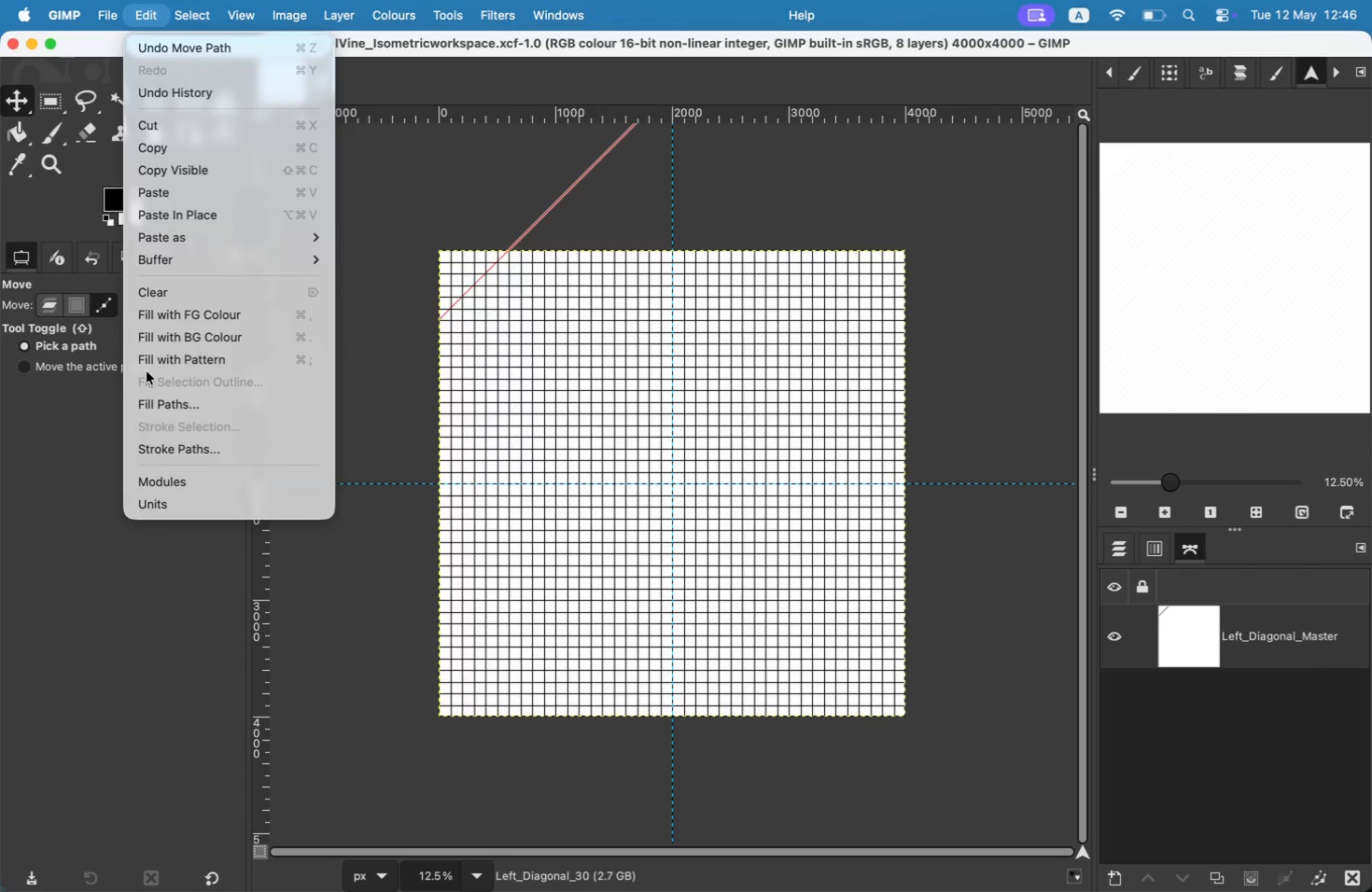 
left_click([168, 447])
 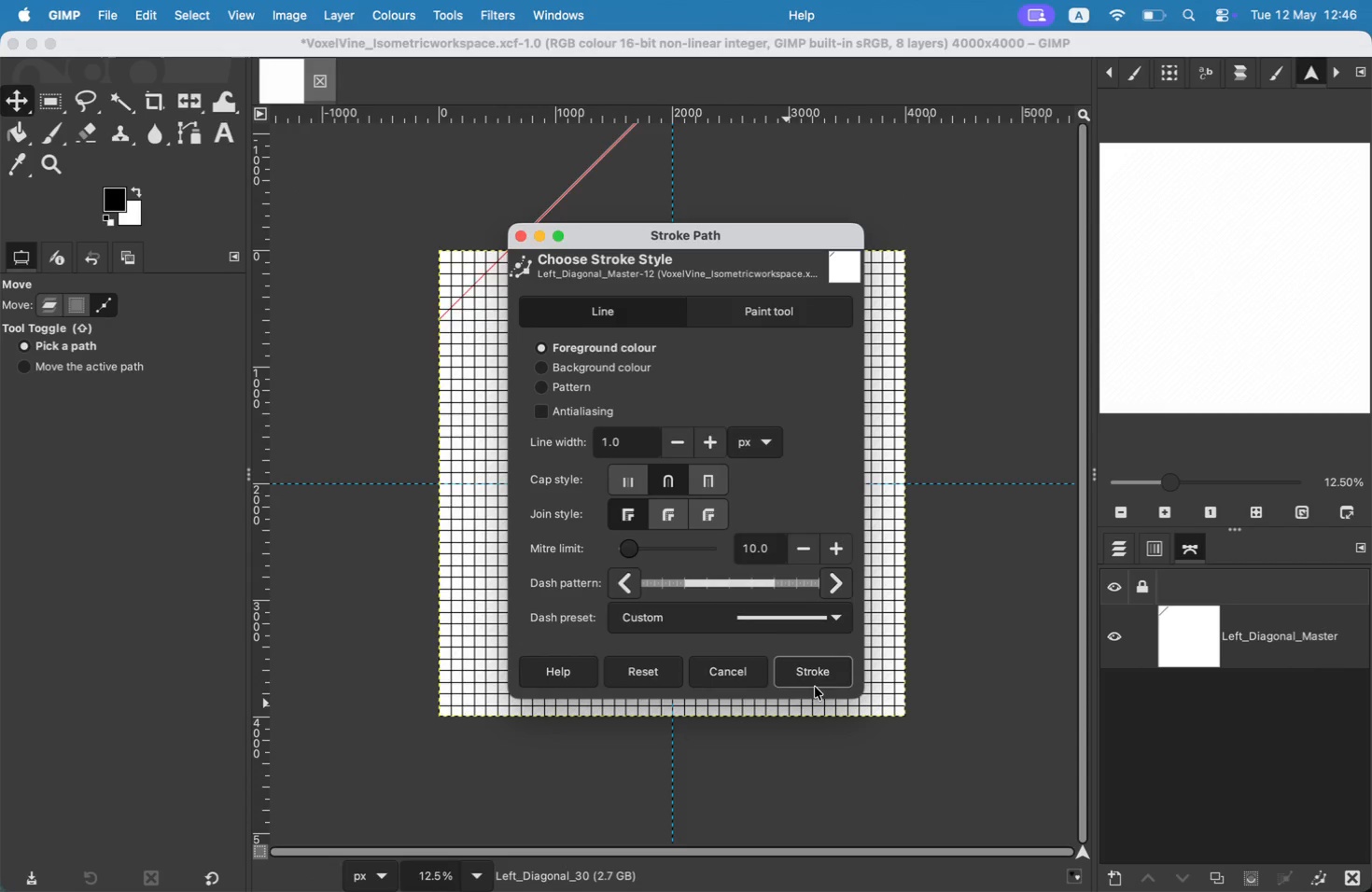 
left_click([825, 668])
 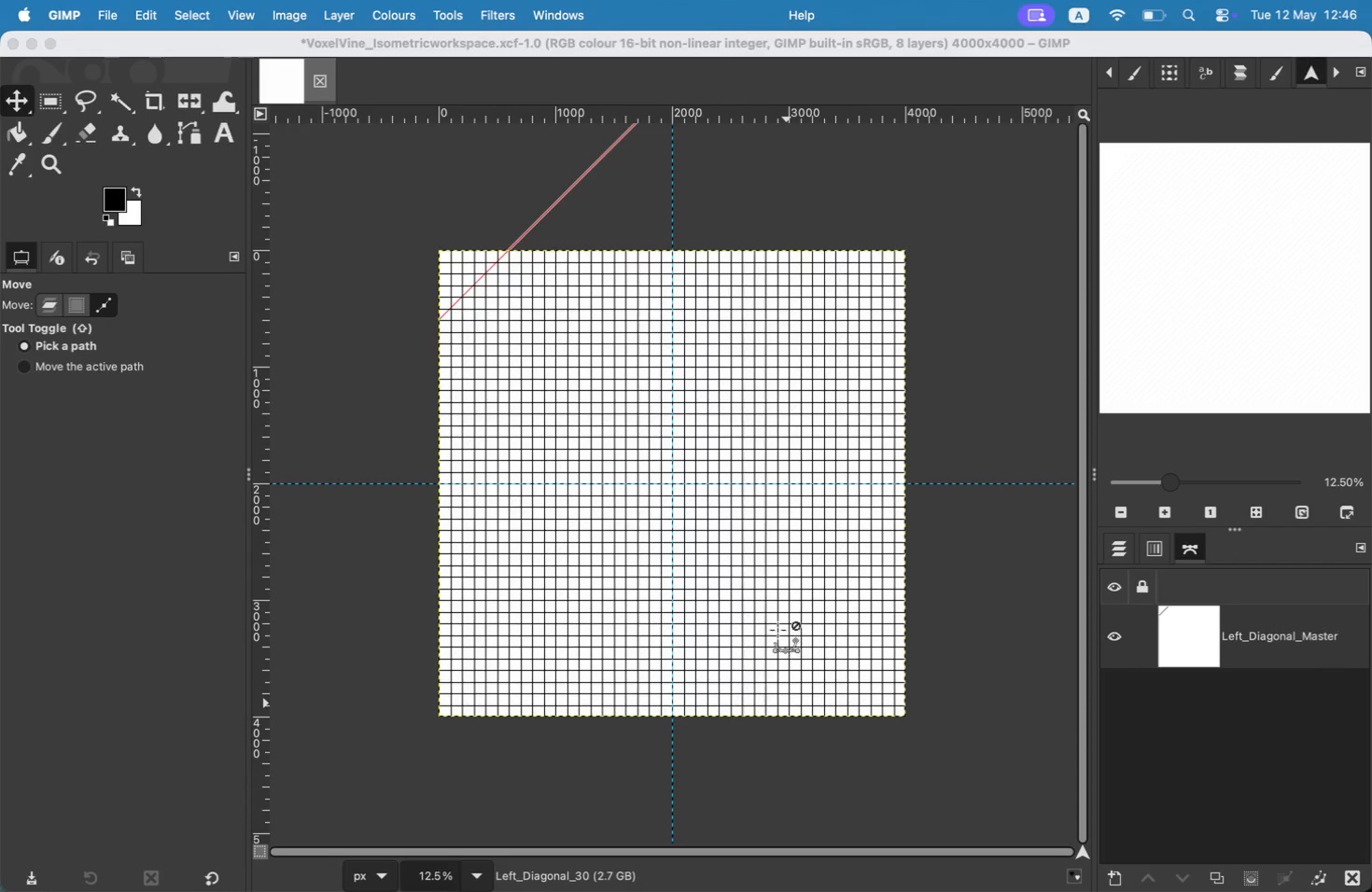 
left_click_drag(start_coordinate=[461, 298], to_coordinate=[462, 289])
 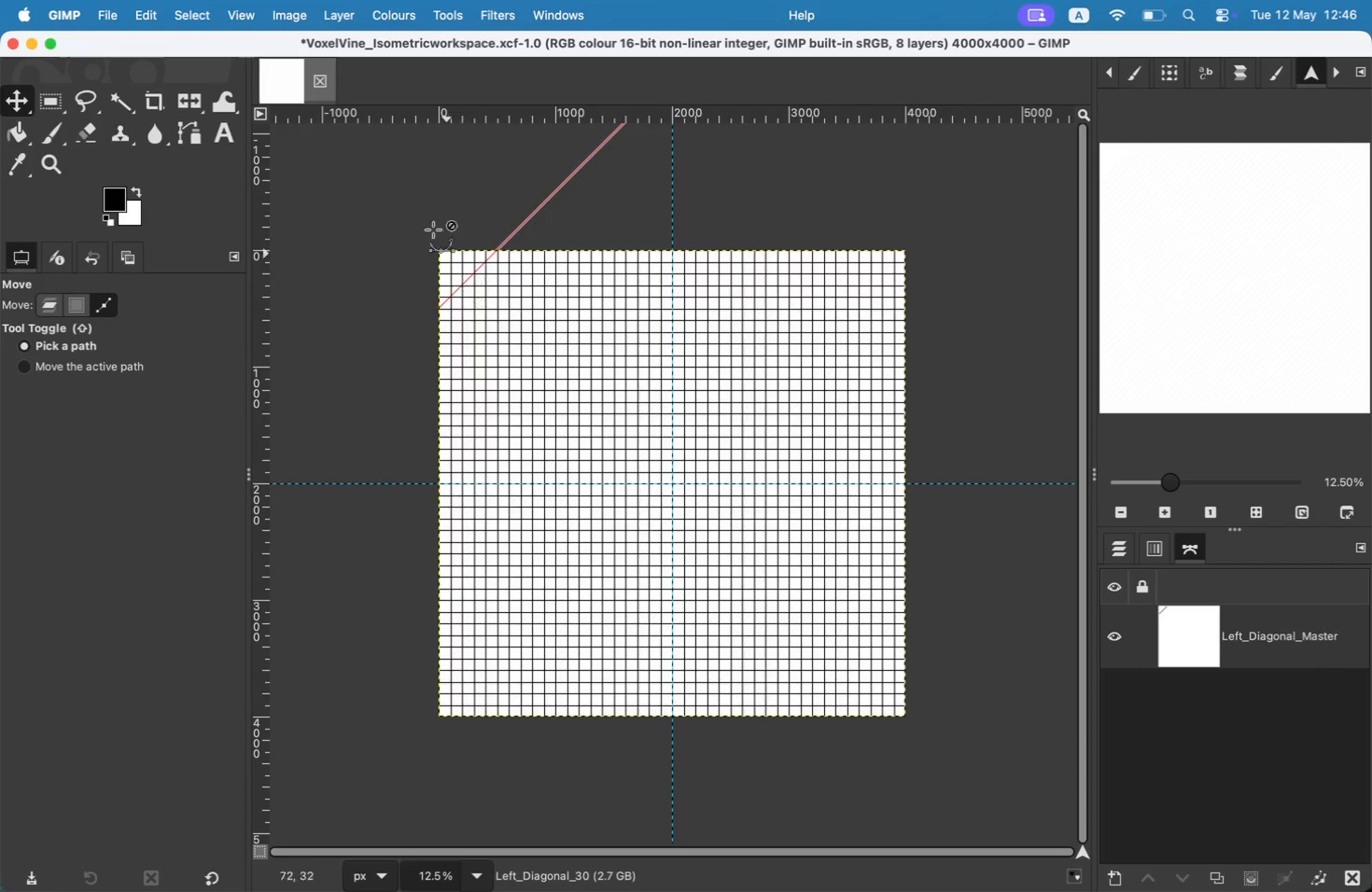 
left_click([142, 26])
 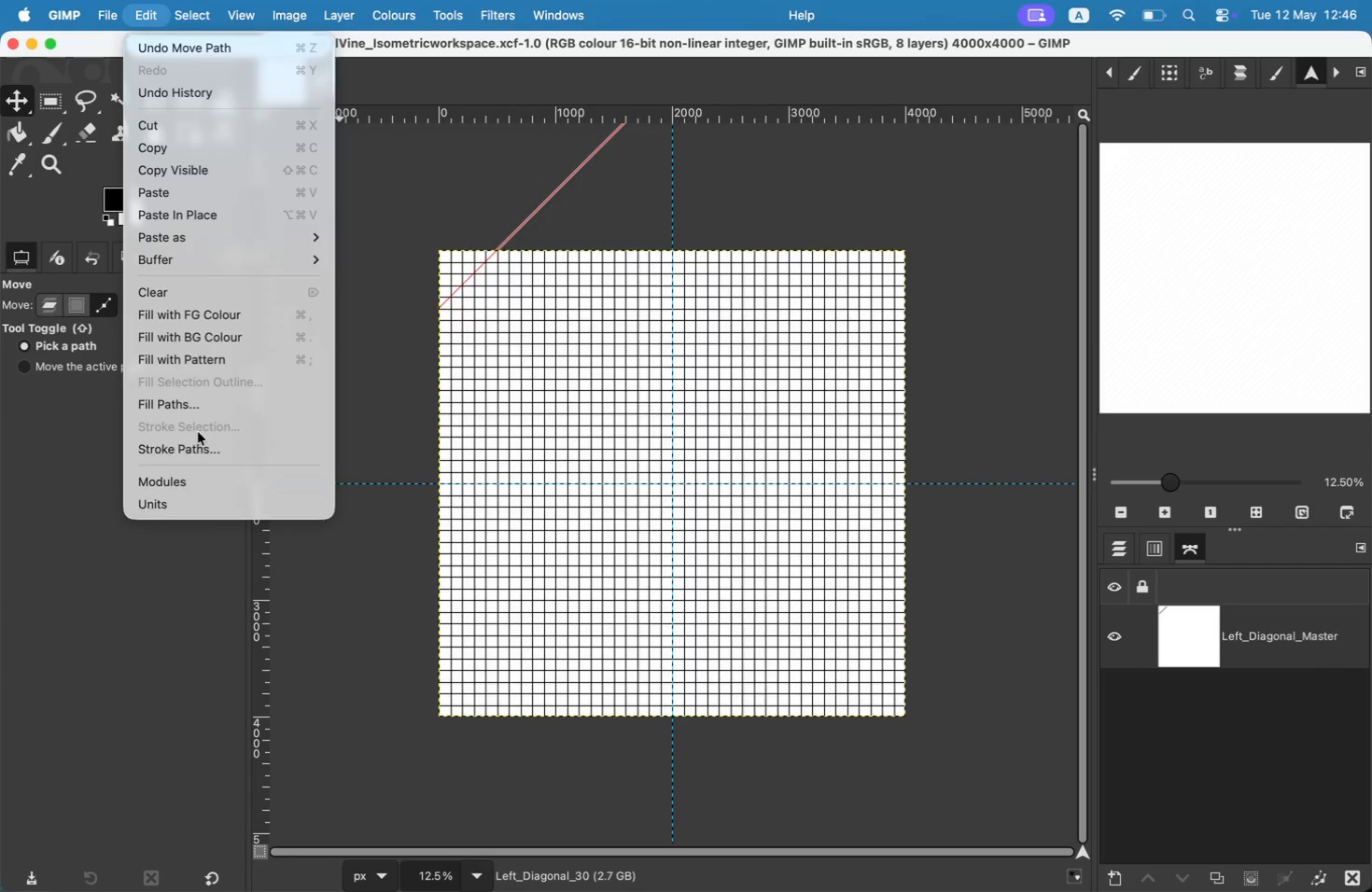 
left_click([200, 452])
 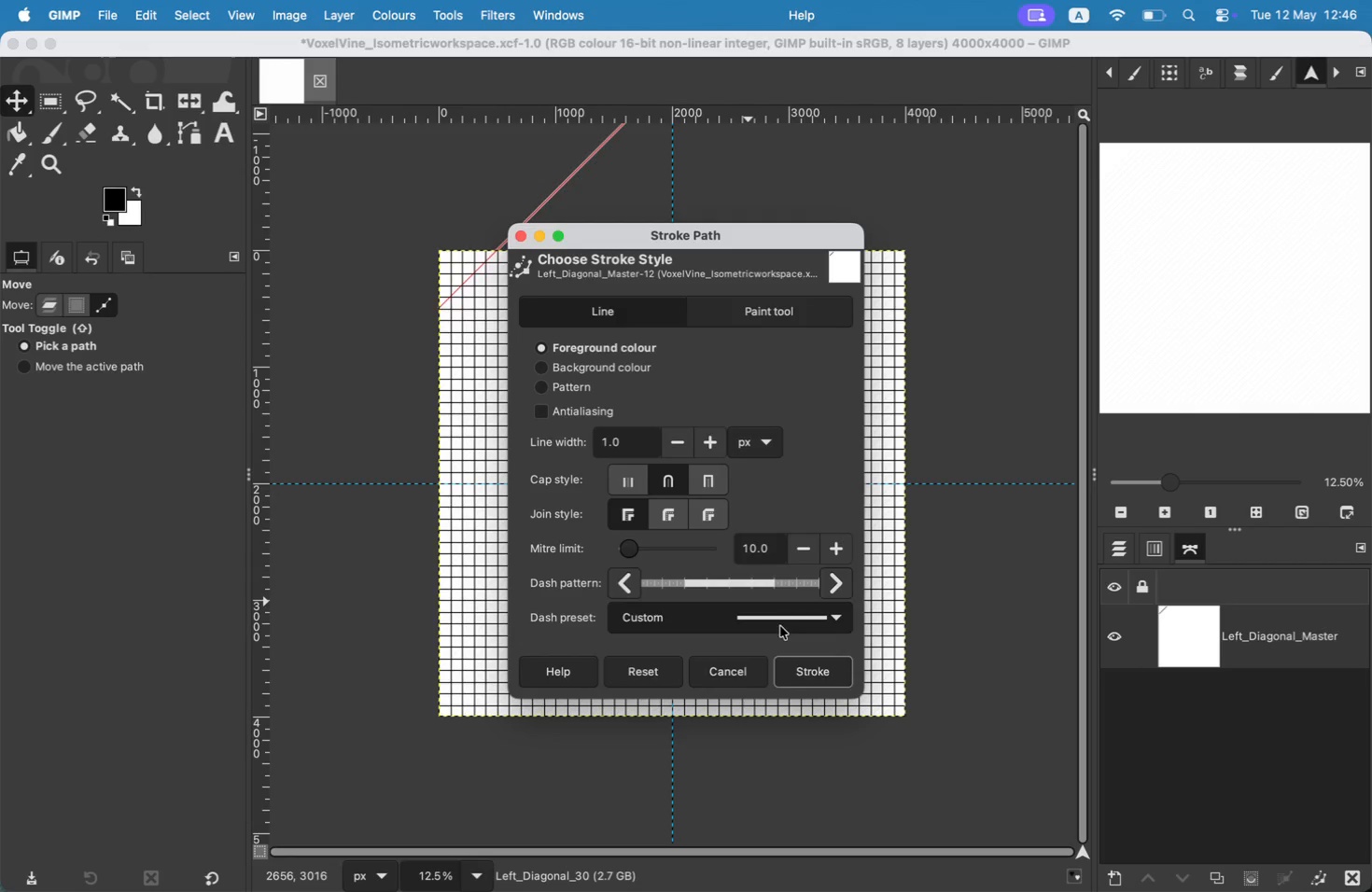 
left_click([818, 670])
 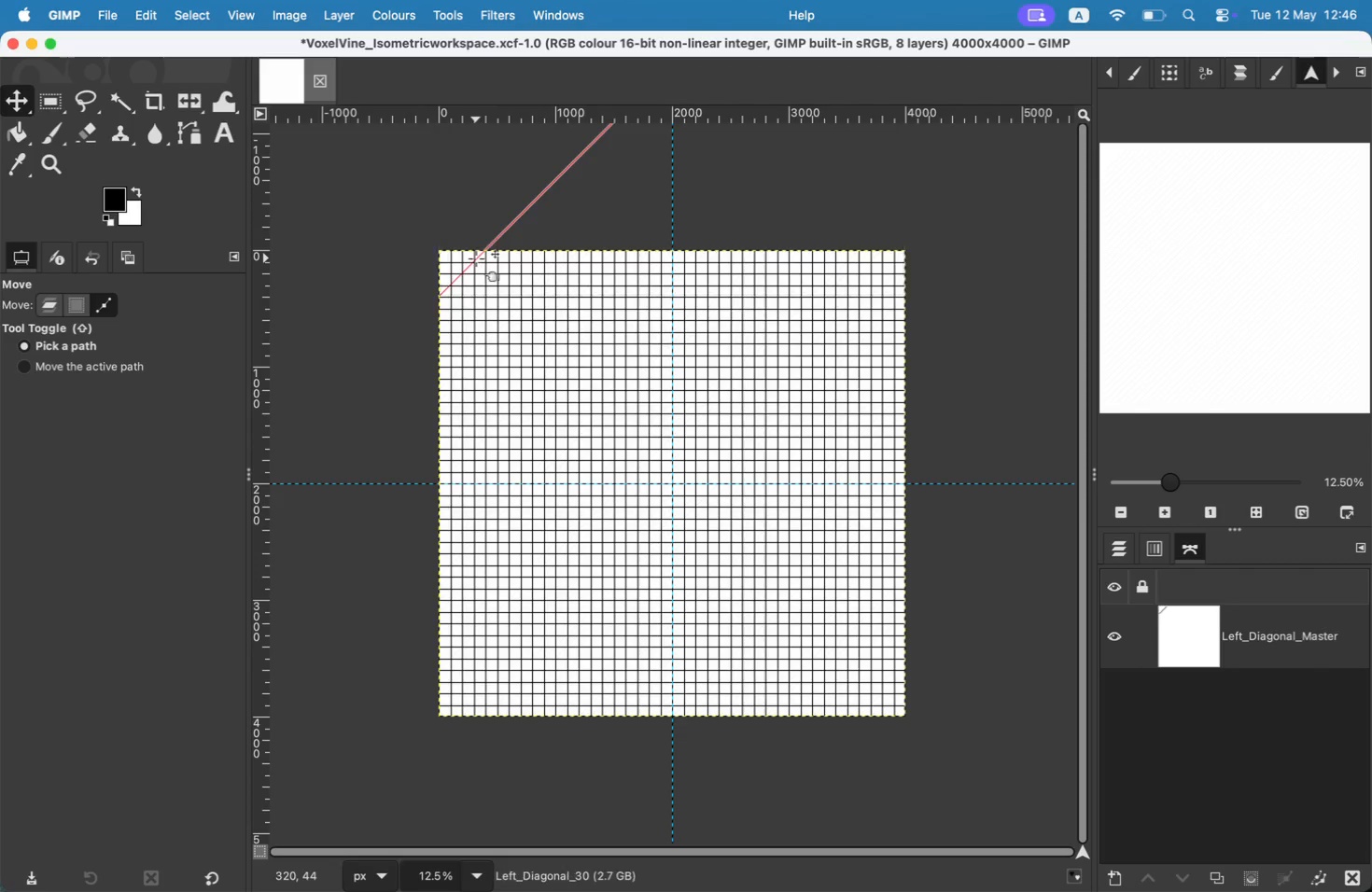 
left_click_drag(start_coordinate=[476, 267], to_coordinate=[476, 258])
 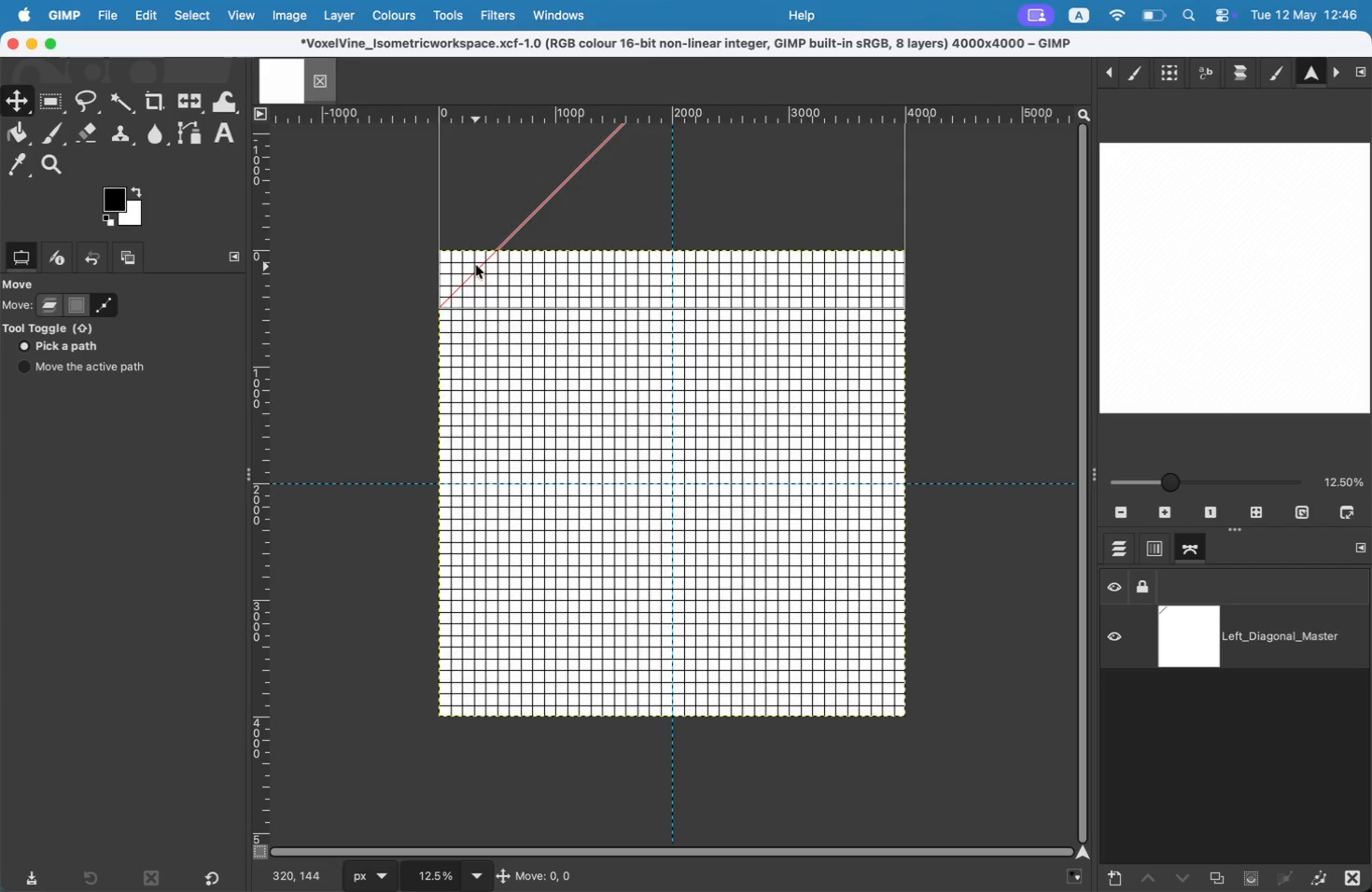 
left_click([141, 2])
 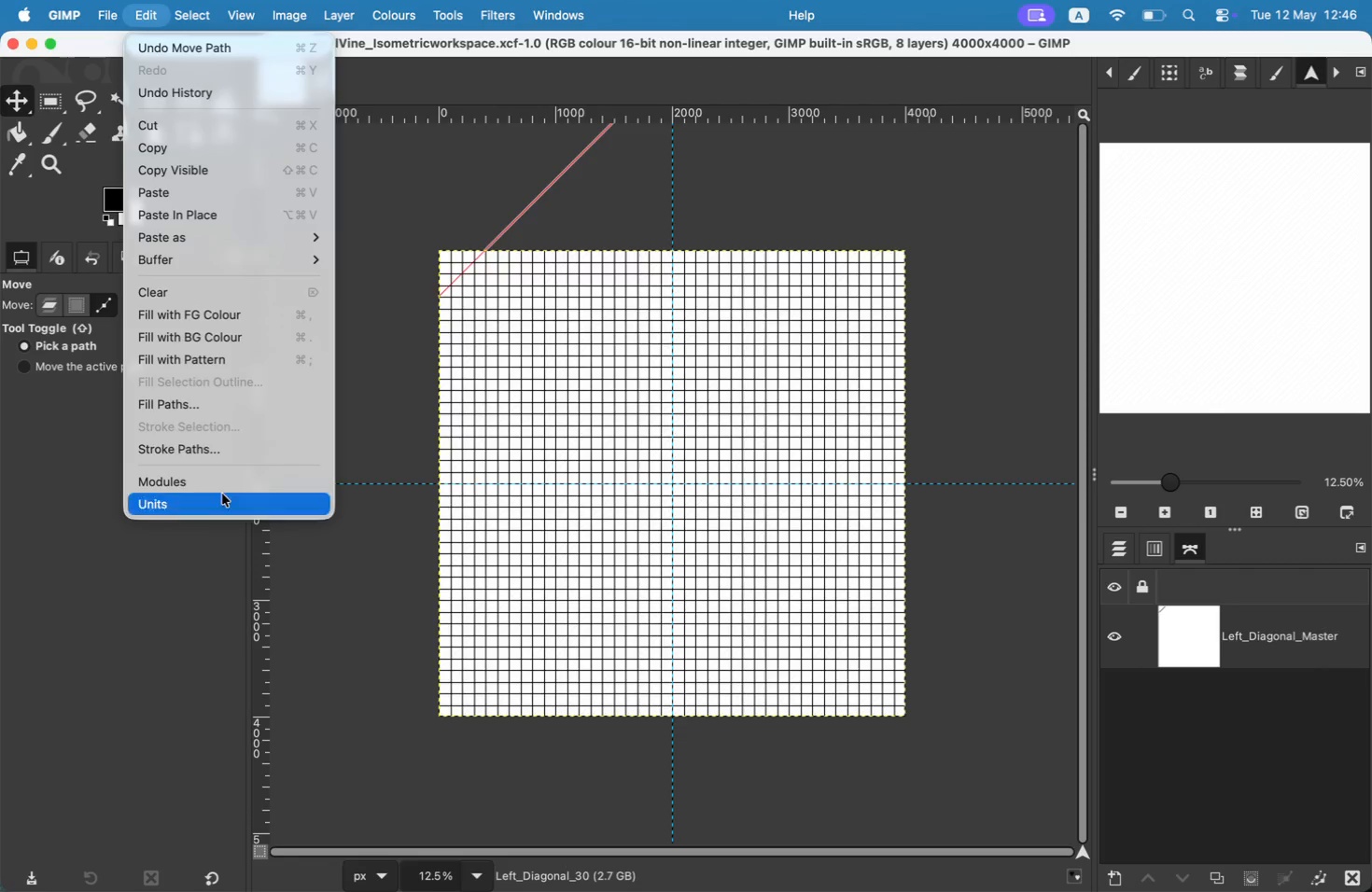 
left_click([235, 449])
 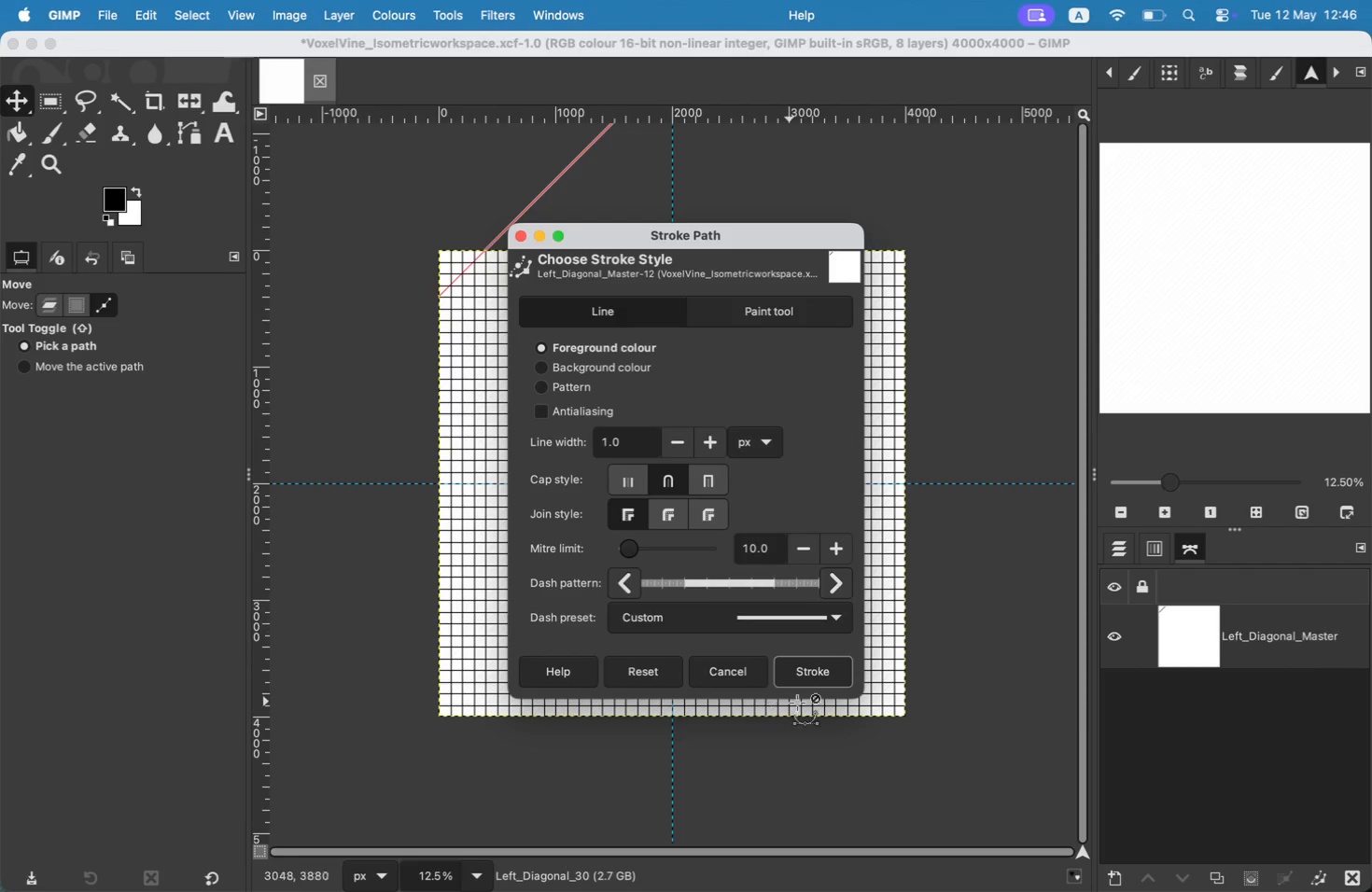 
left_click([800, 686])
 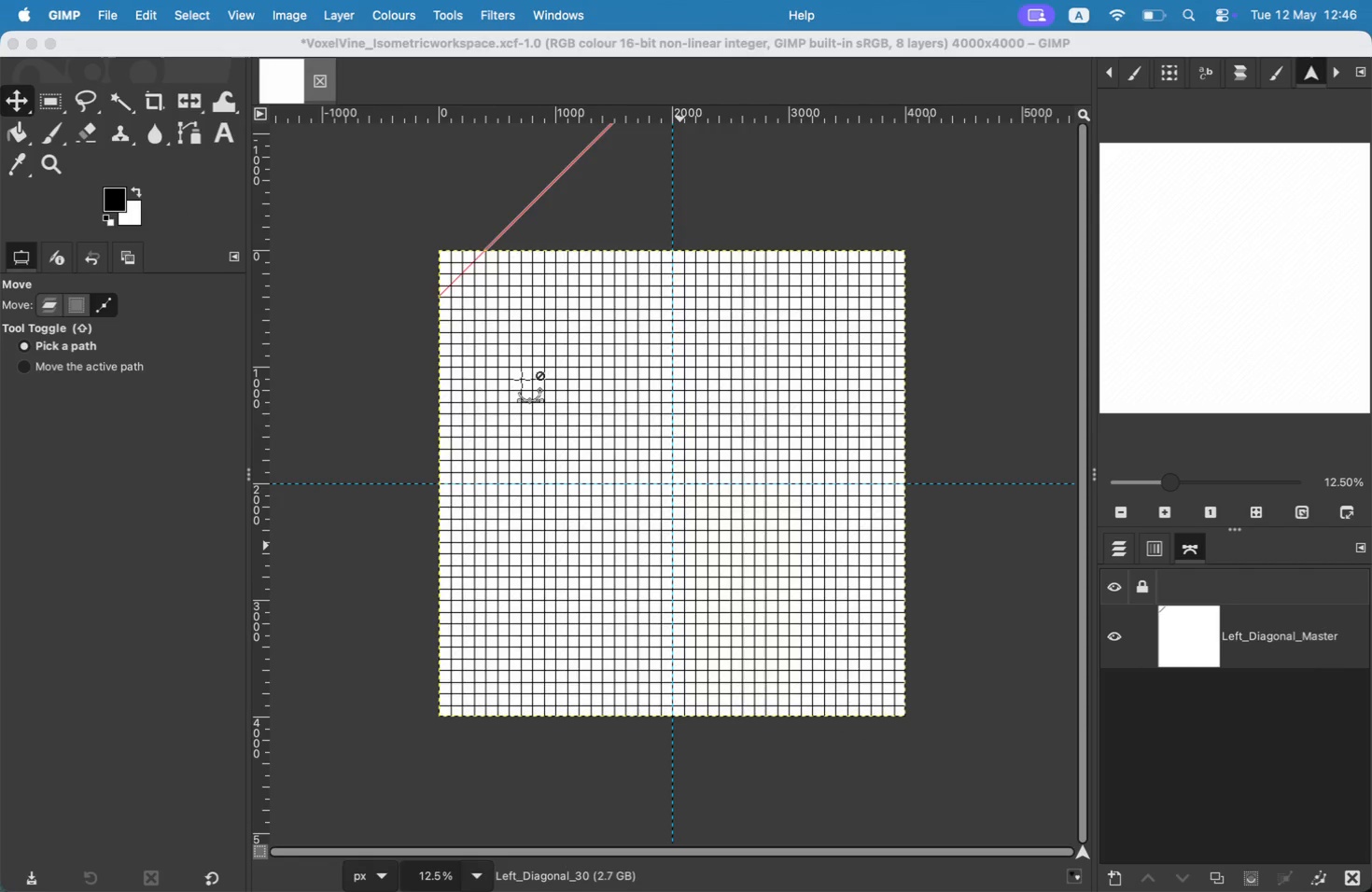 
left_click_drag(start_coordinate=[462, 272], to_coordinate=[461, 265])
 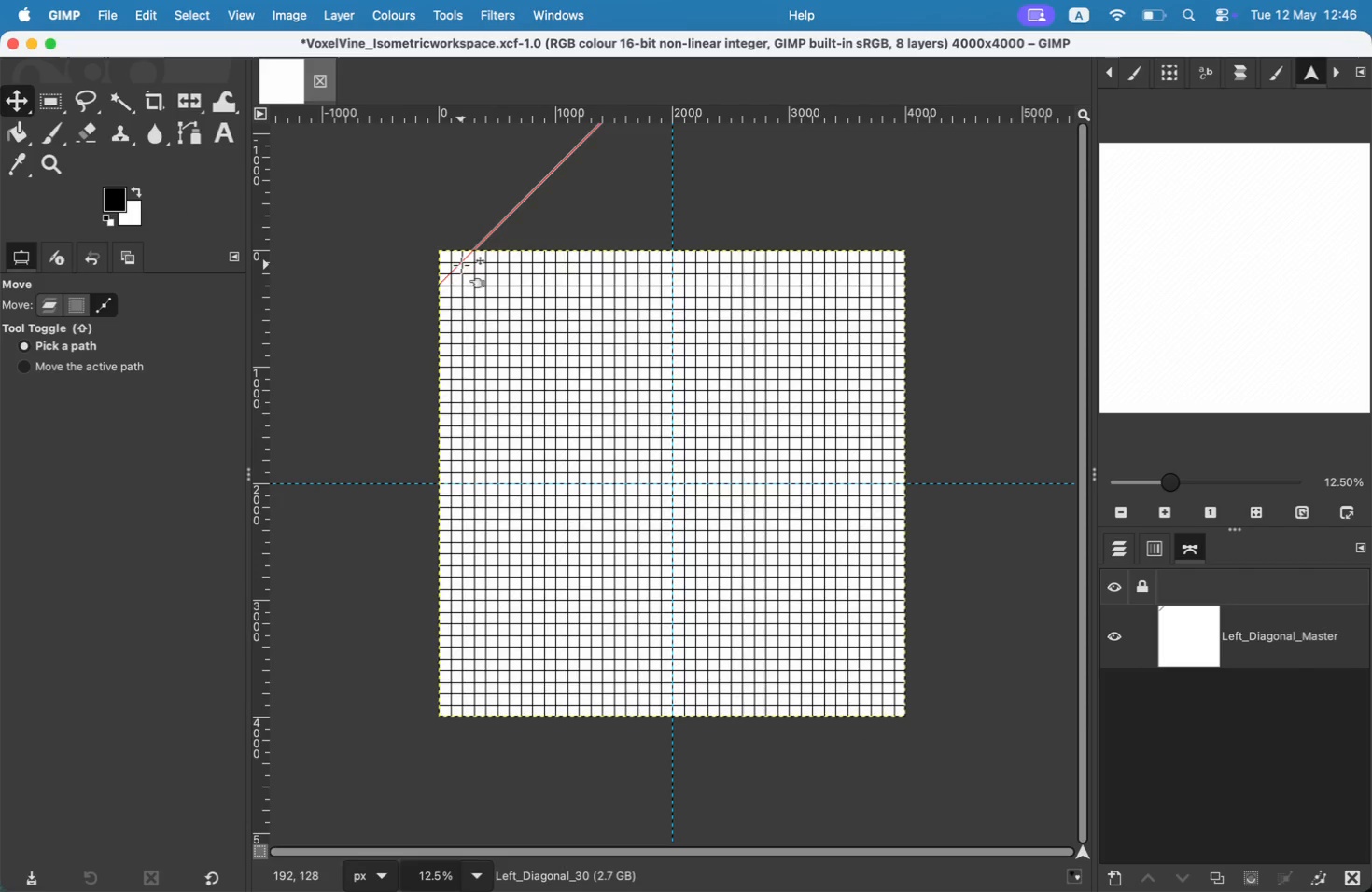 
left_click([152, 0])
 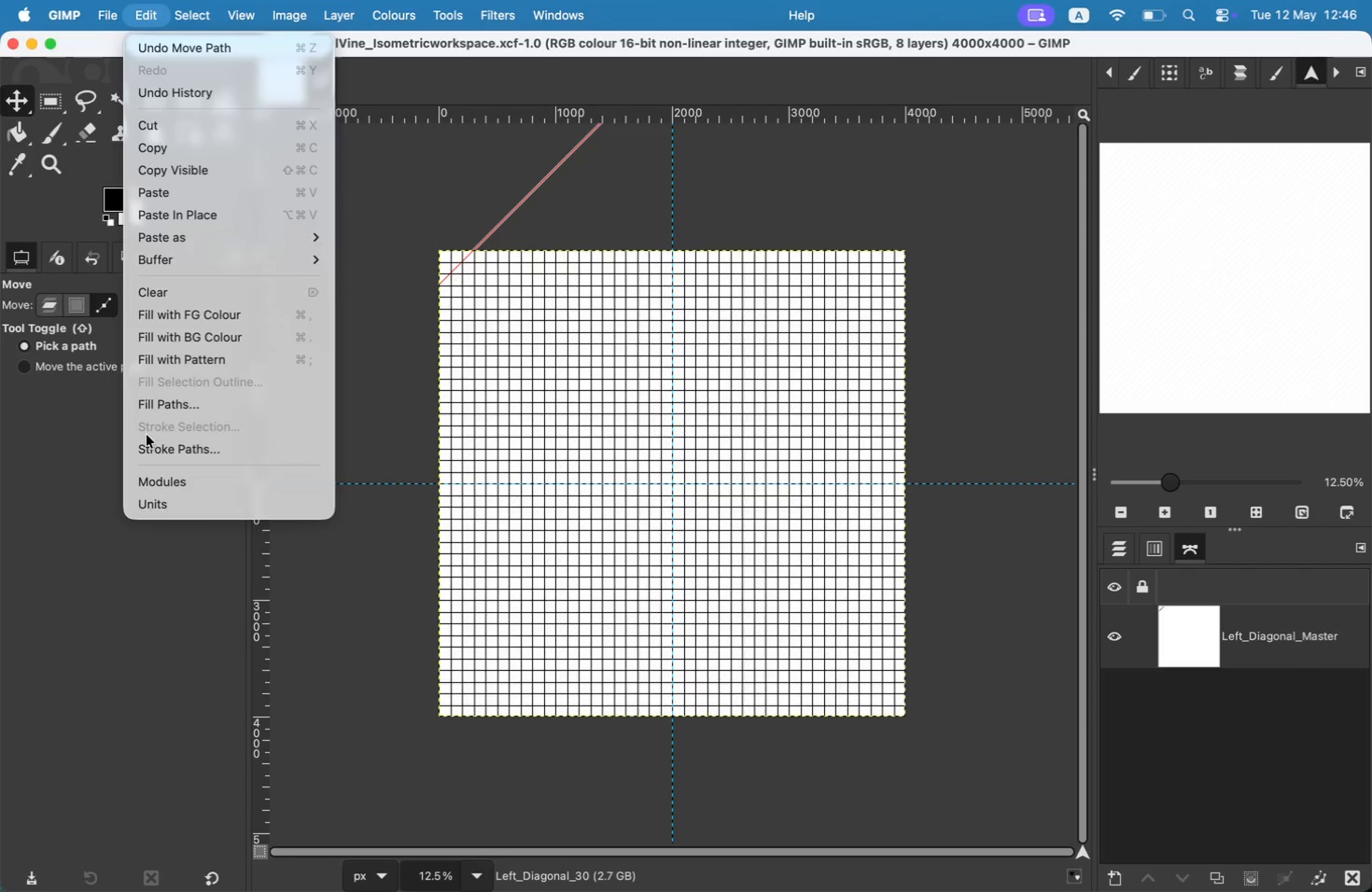 
left_click([149, 446])
 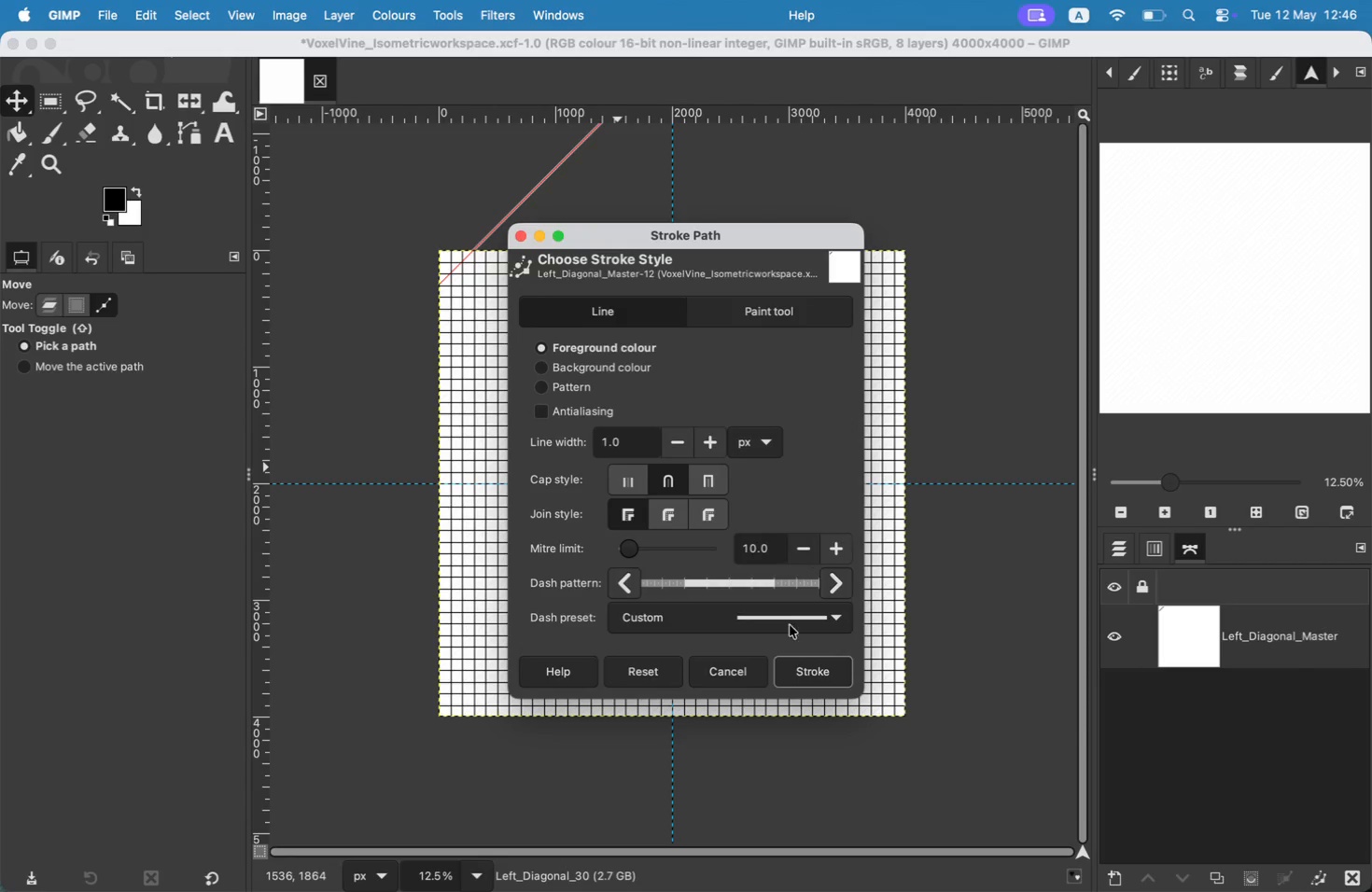 
left_click([782, 678])
 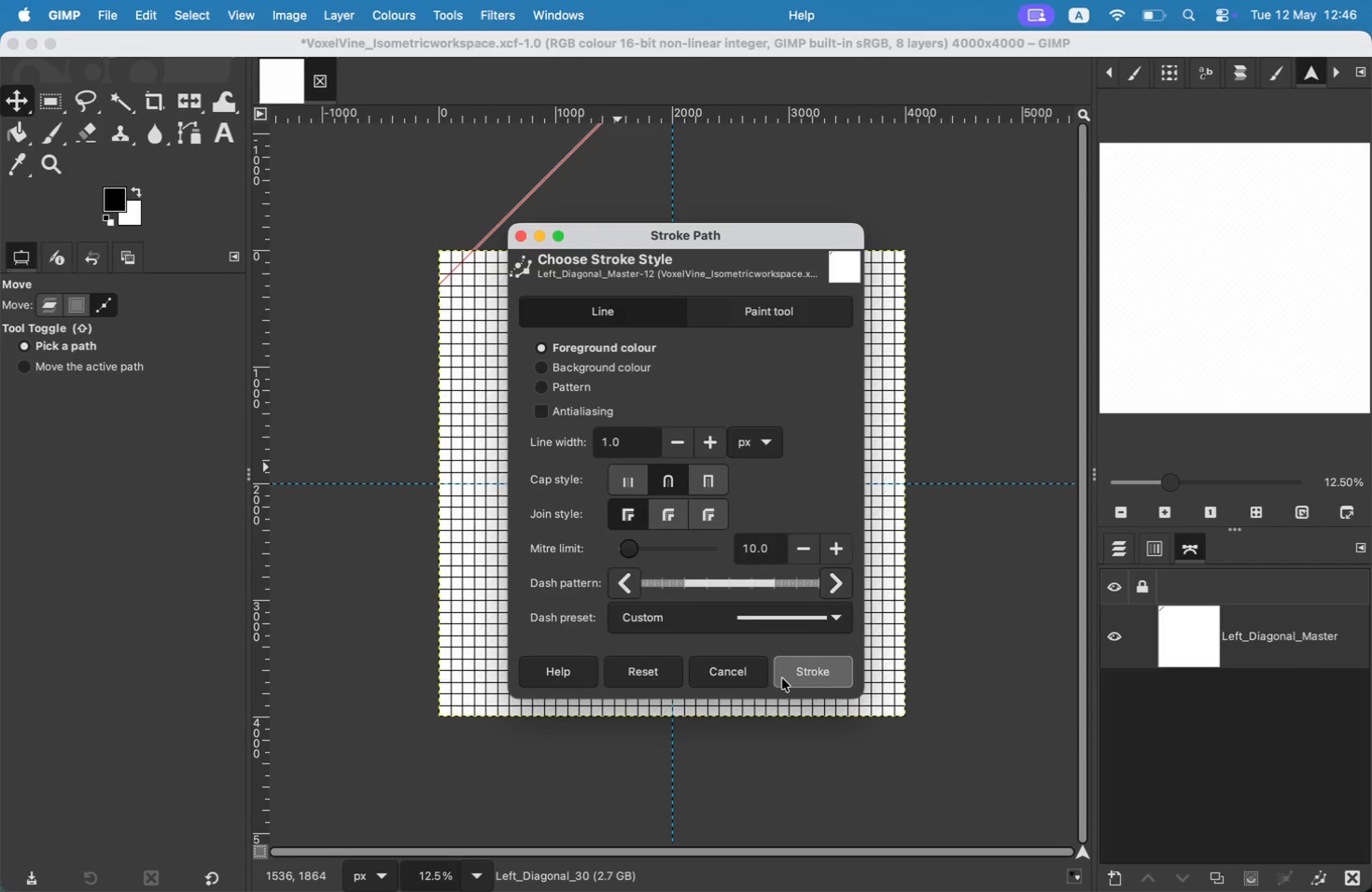 
left_click_drag(start_coordinate=[469, 255], to_coordinate=[471, 248])
 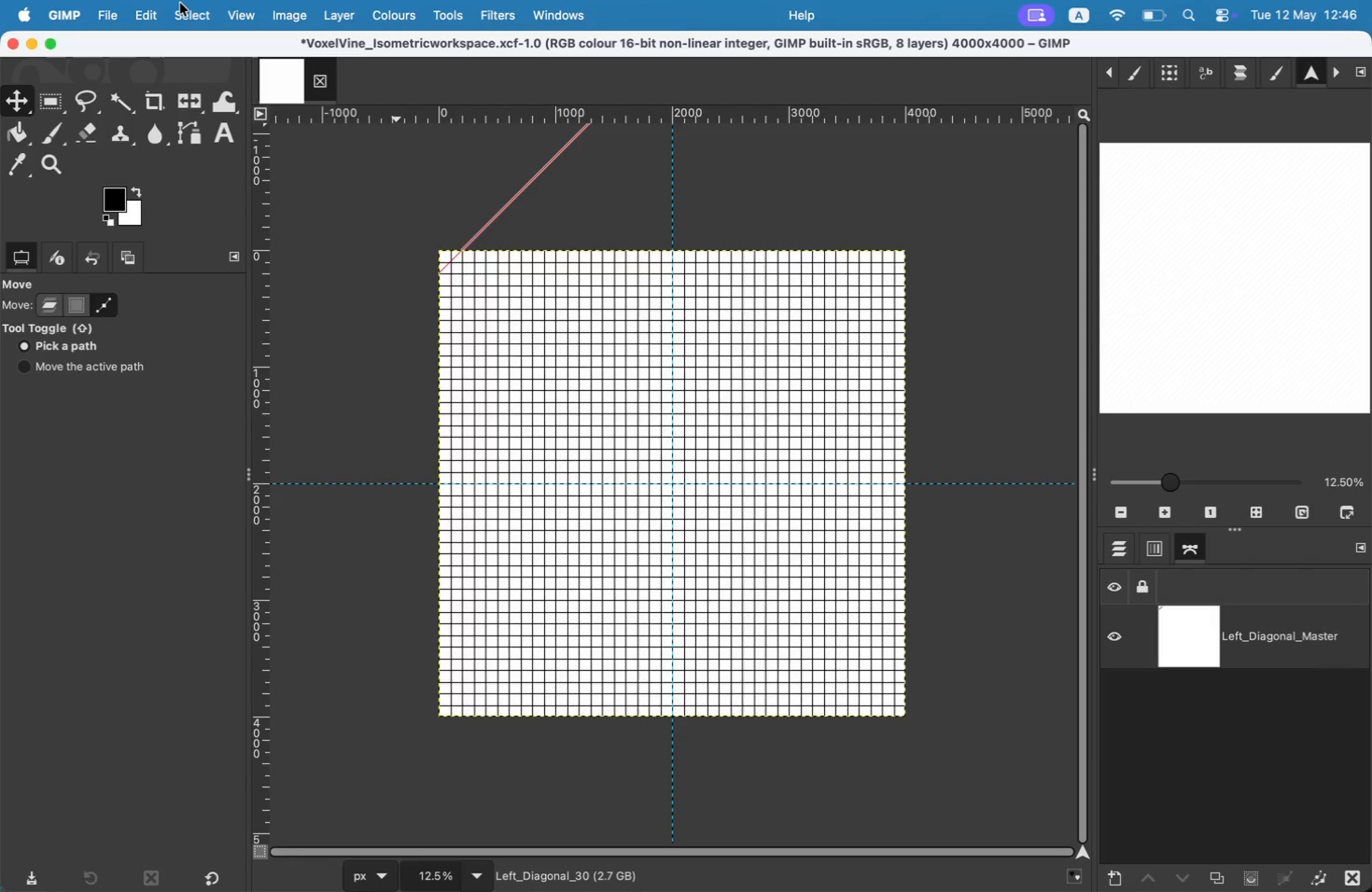 
left_click([180, 3])
 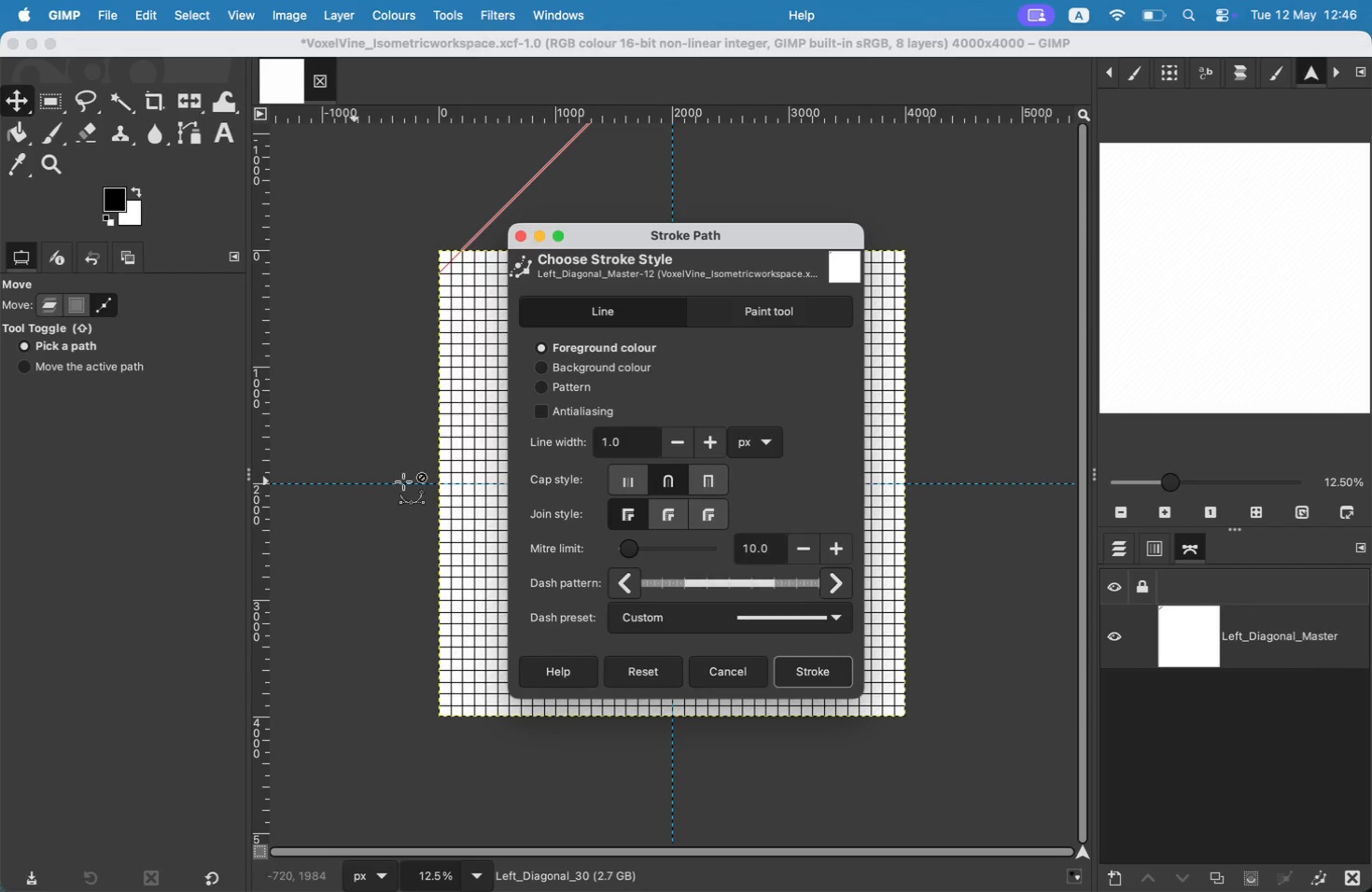 
left_click([805, 662])
 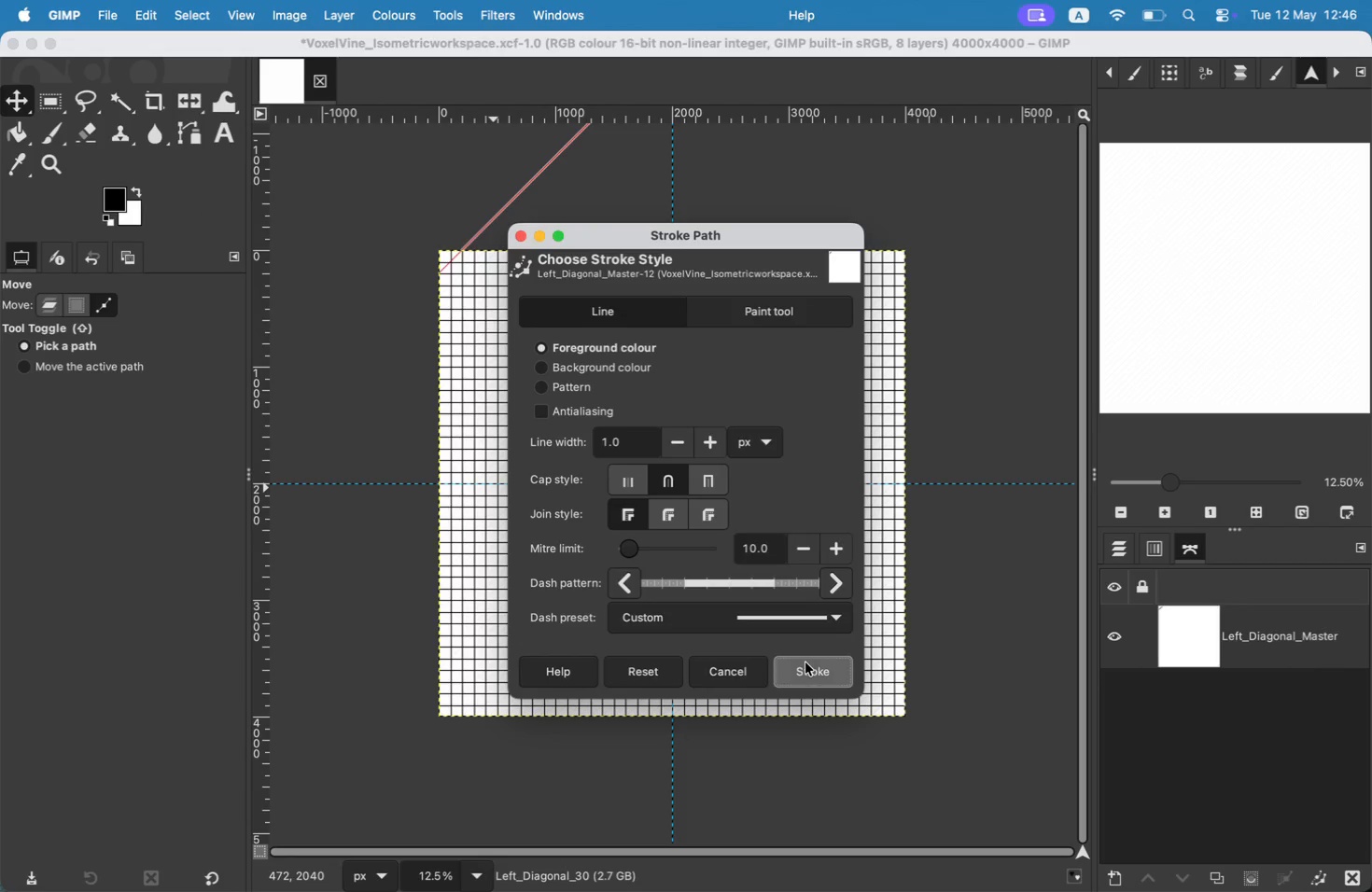 
left_click_drag(start_coordinate=[468, 243], to_coordinate=[469, 235])
 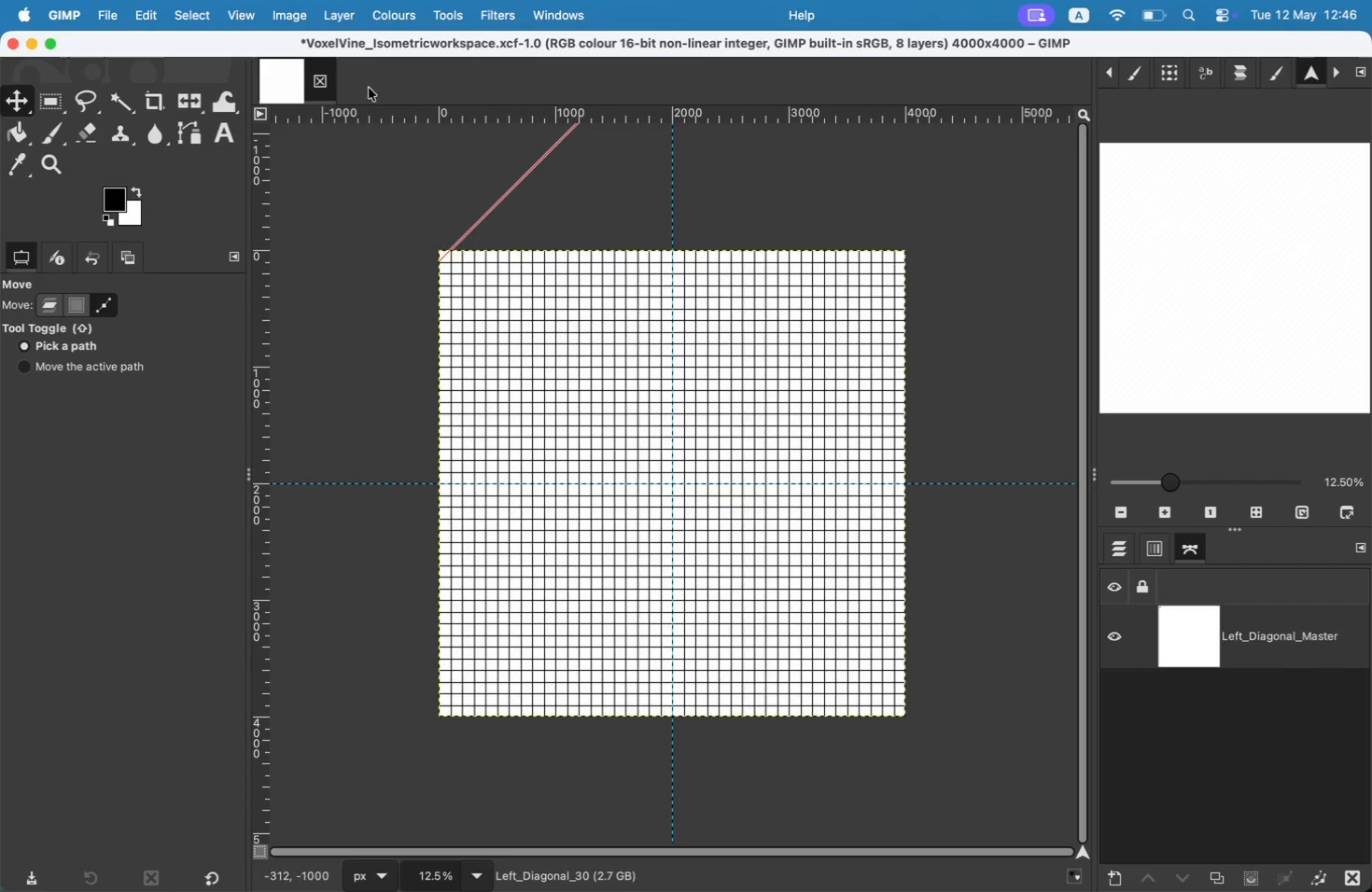 
left_click([124, 4])
 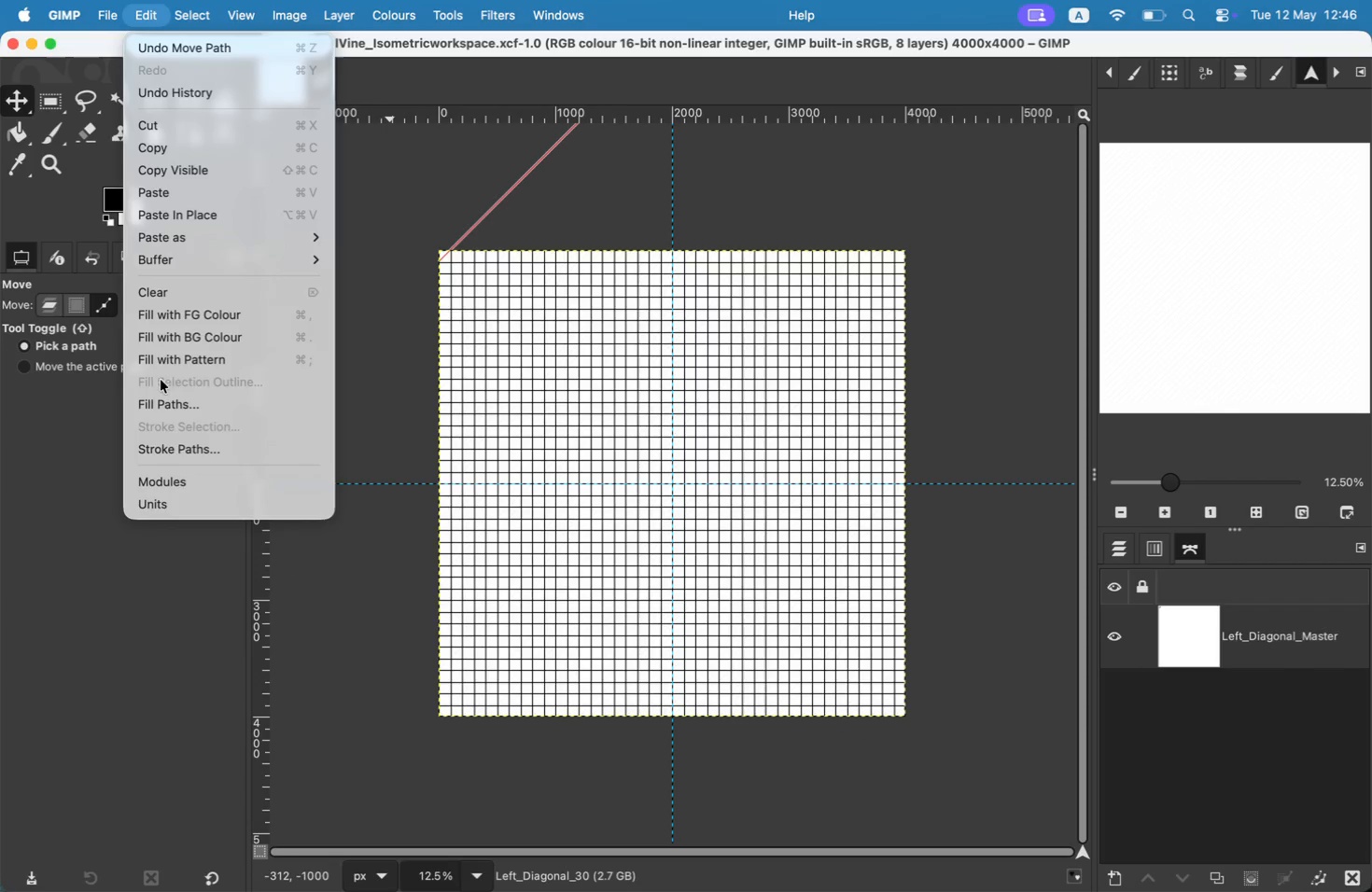 
left_click([189, 460])
 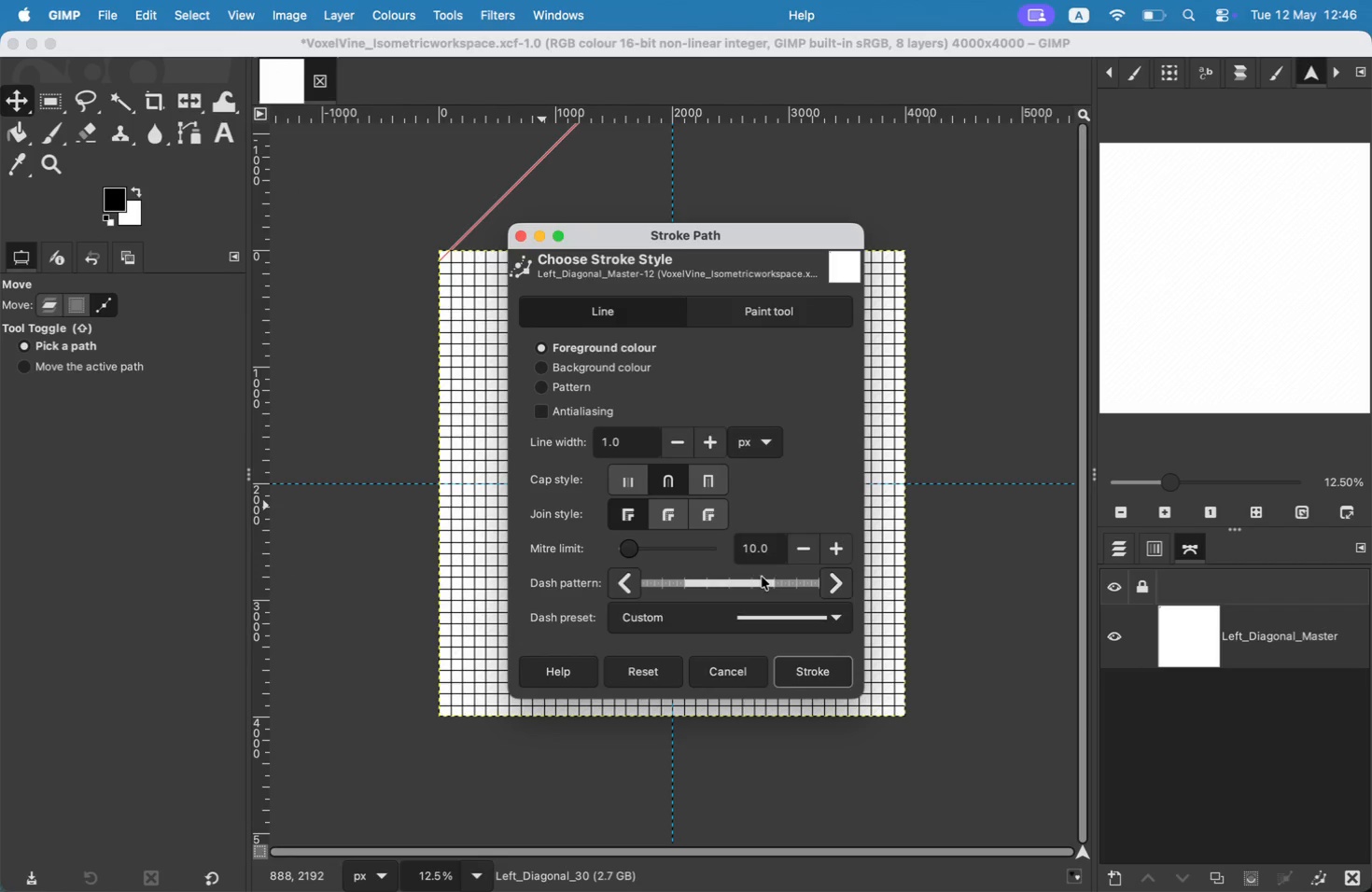 
left_click([847, 675])
 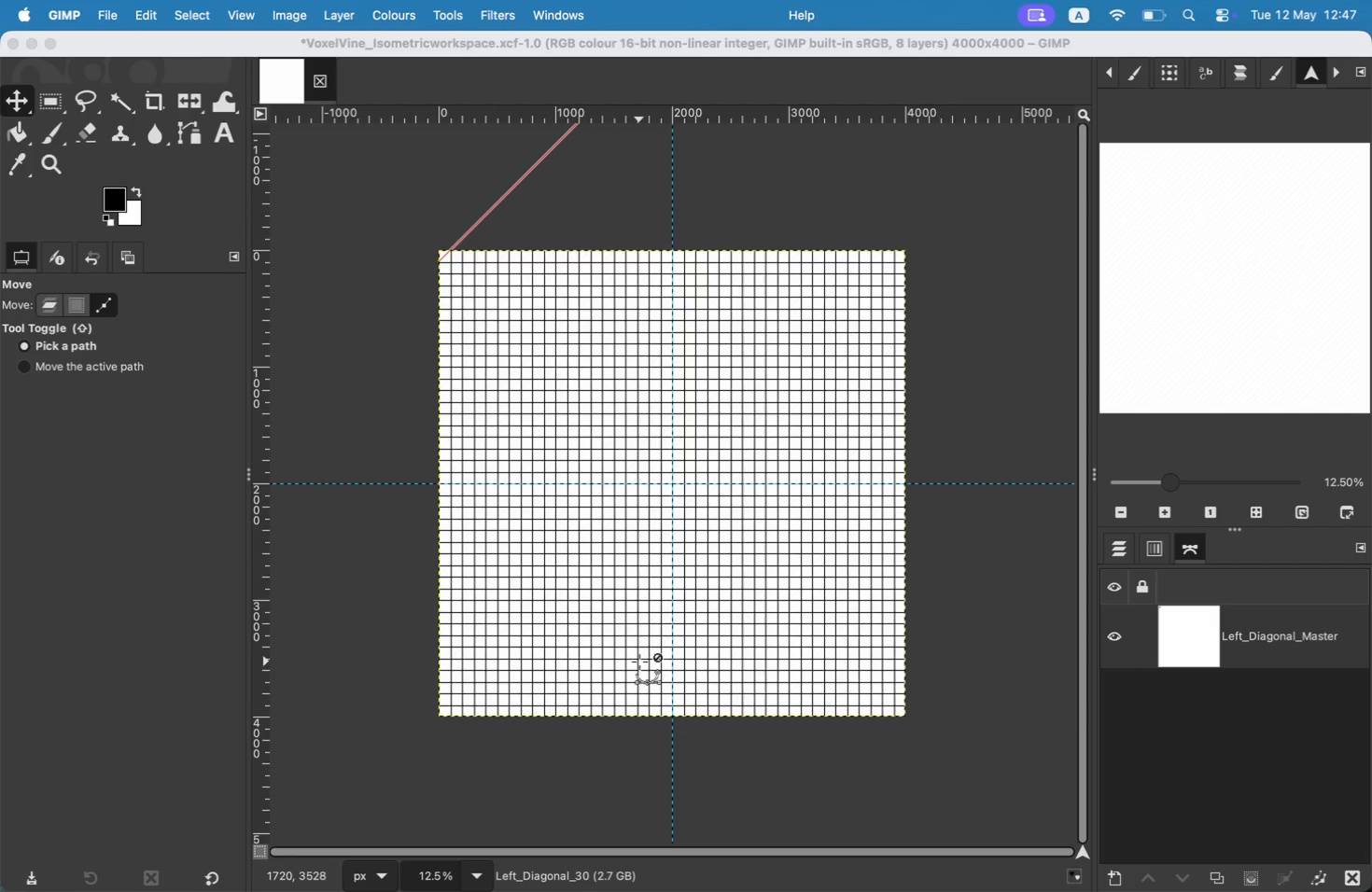 
wait(16.3)
 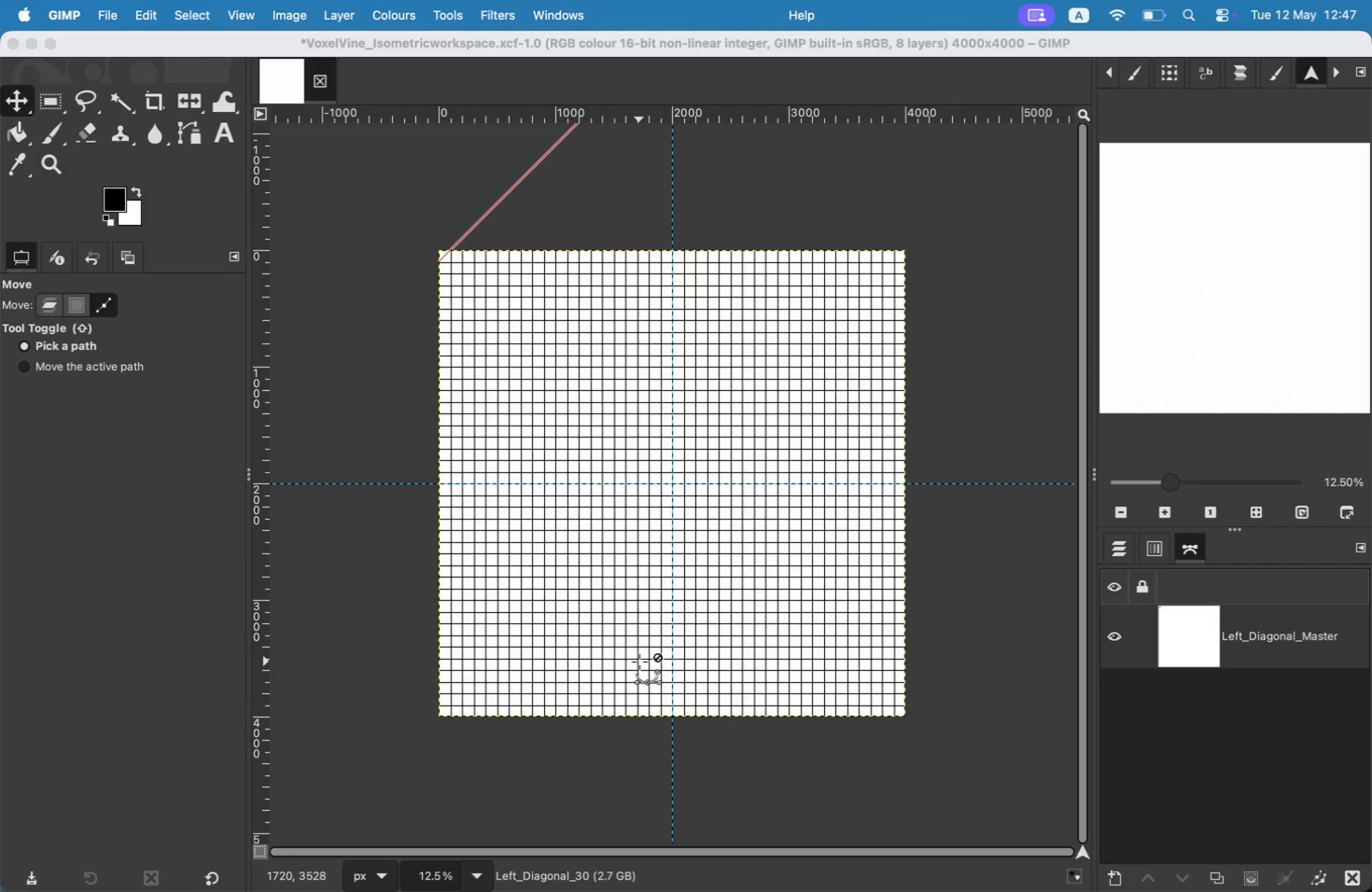 
left_click_drag(start_coordinate=[533, 172], to_coordinate=[537, 626])
 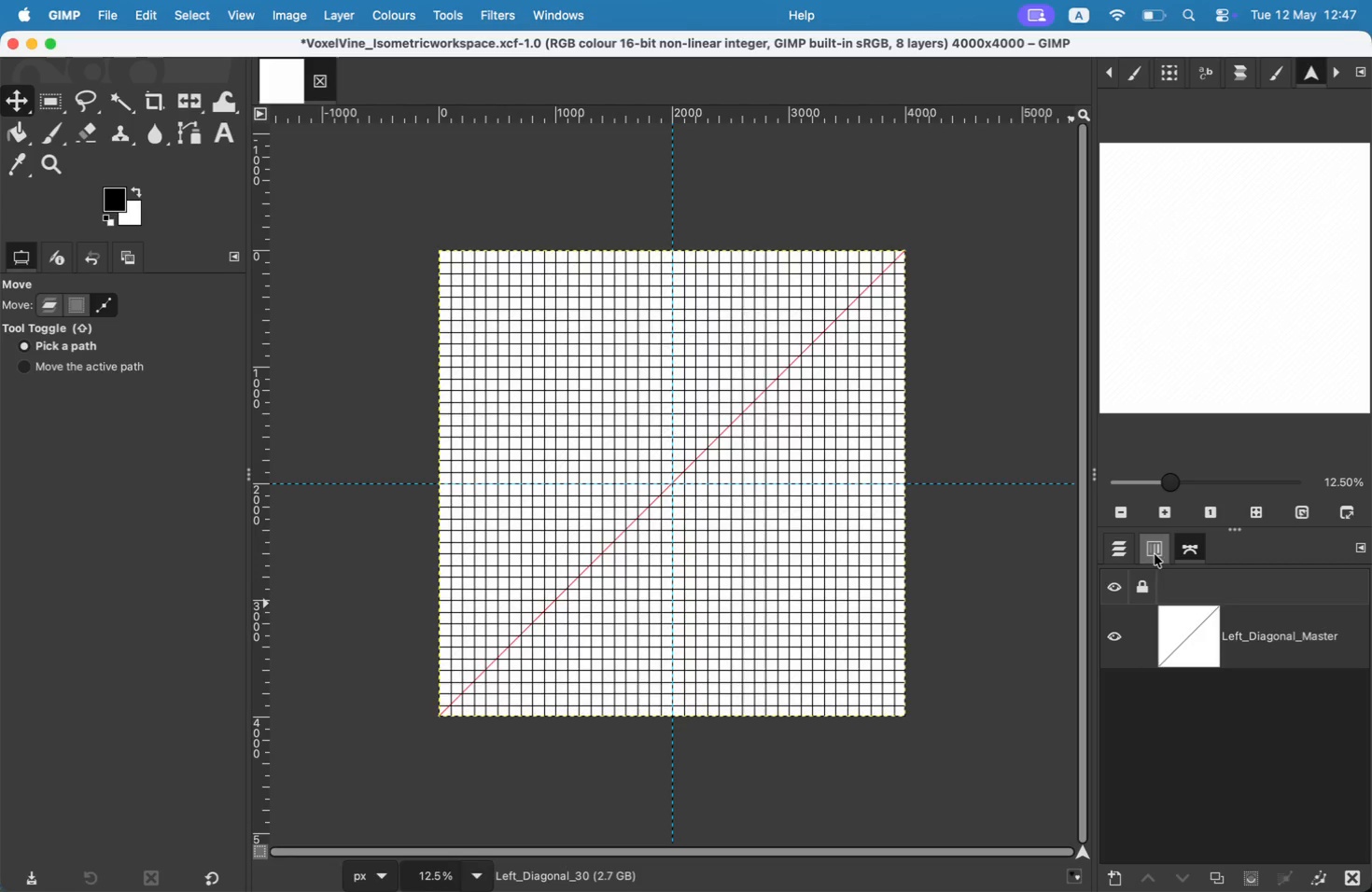 
left_click([1129, 551])
 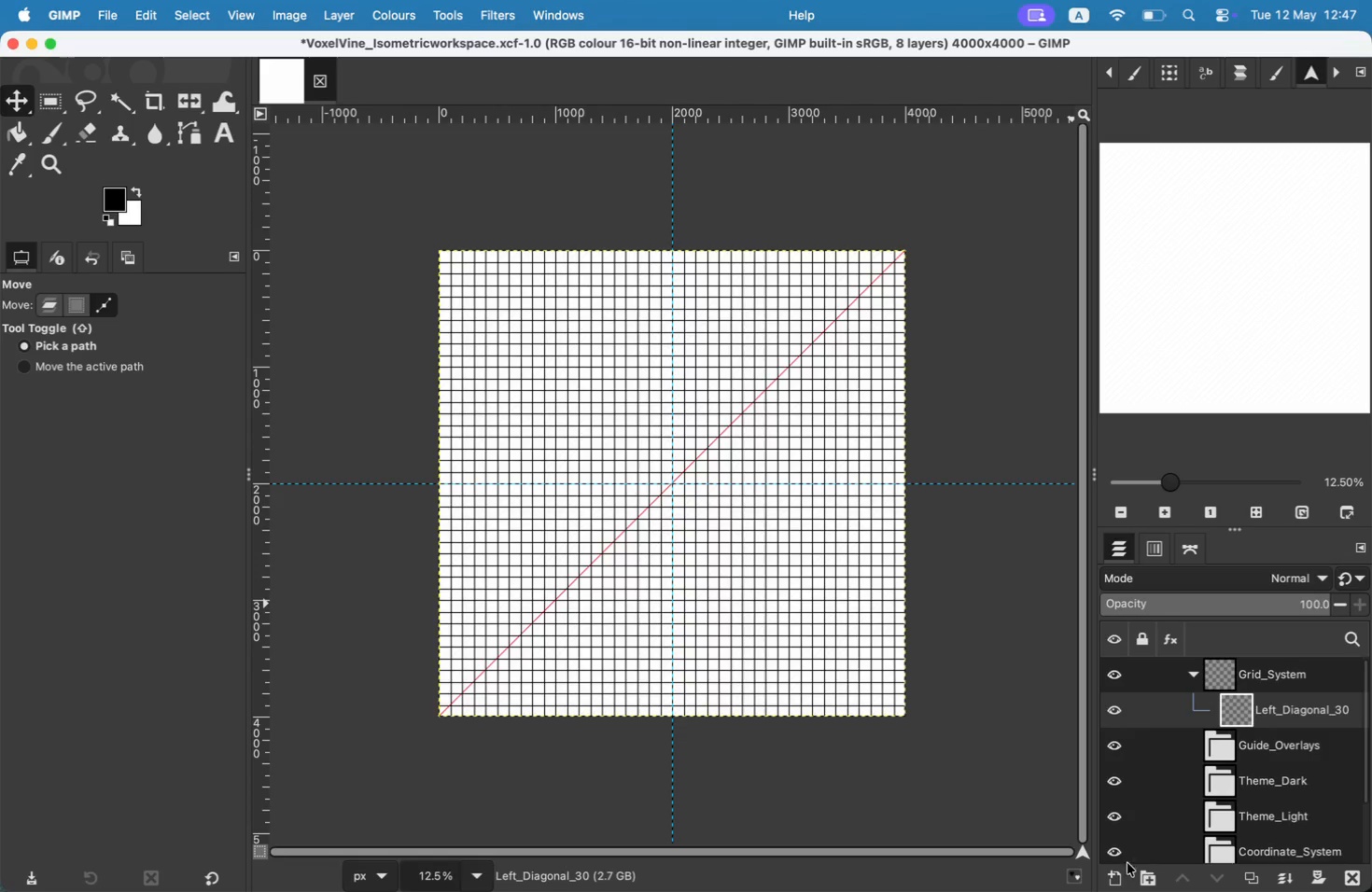 
left_click([1113, 880])
 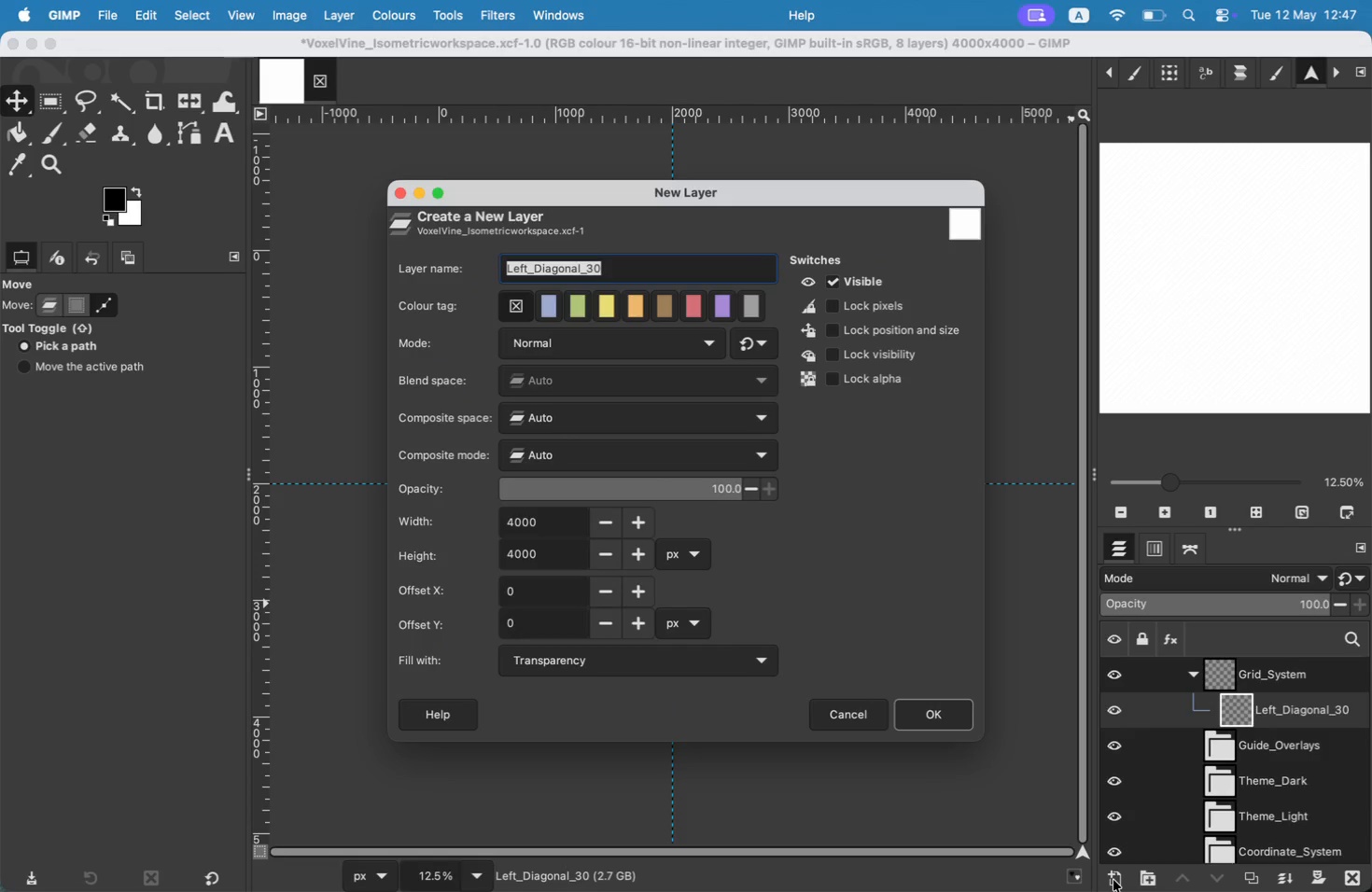 
double_click([513, 265])
 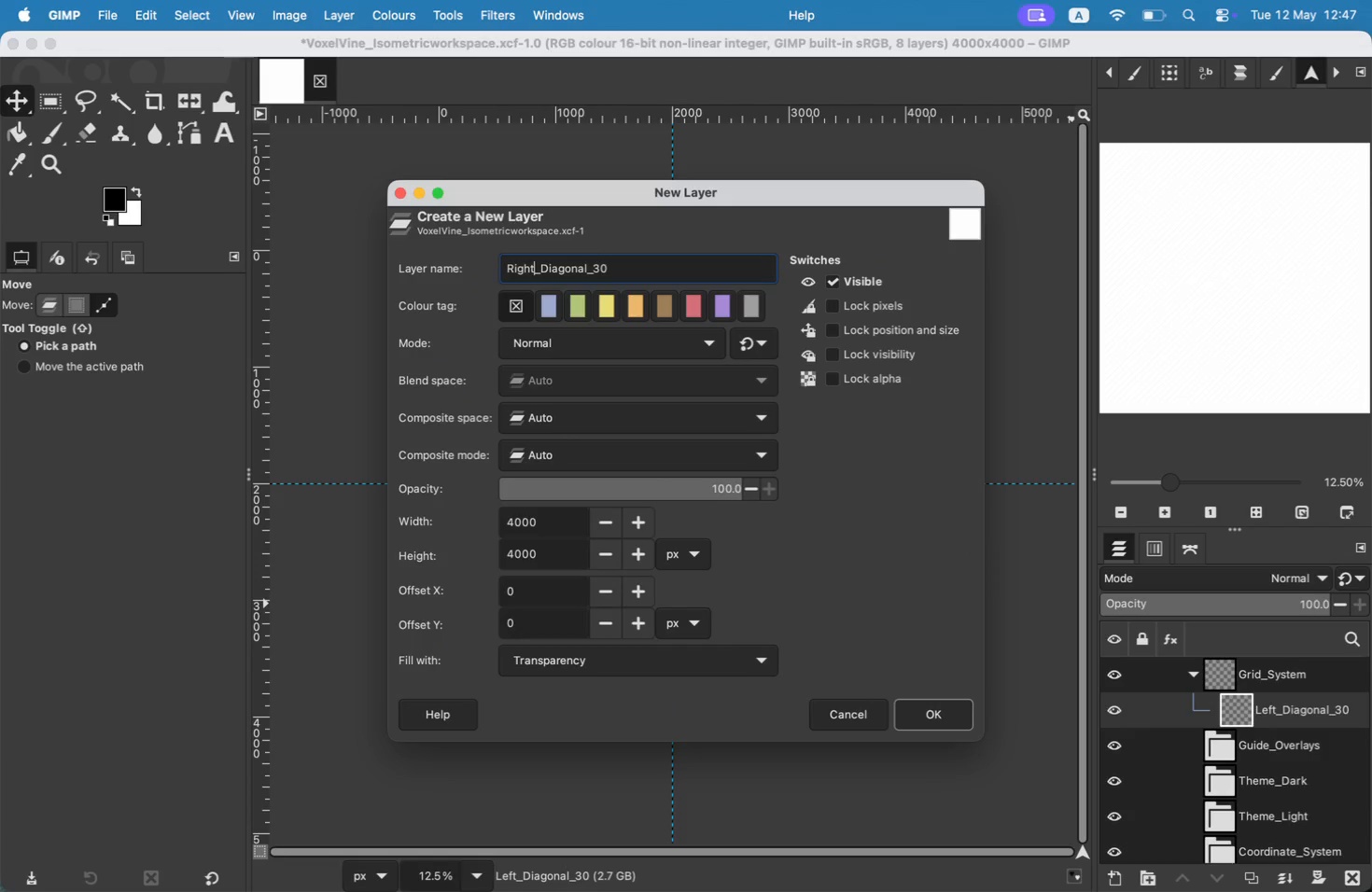 
type(Right)
 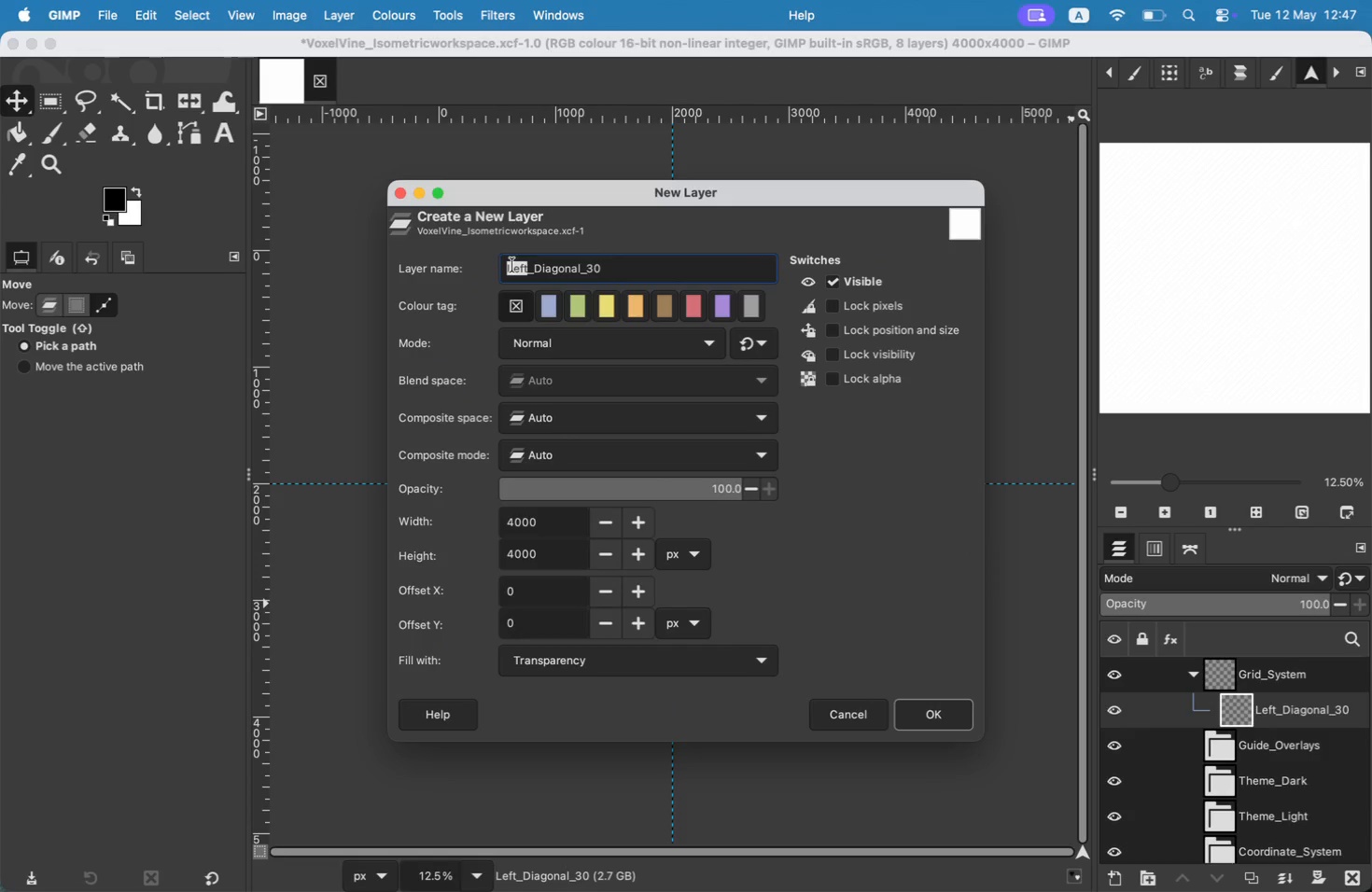 
key(Enter)
 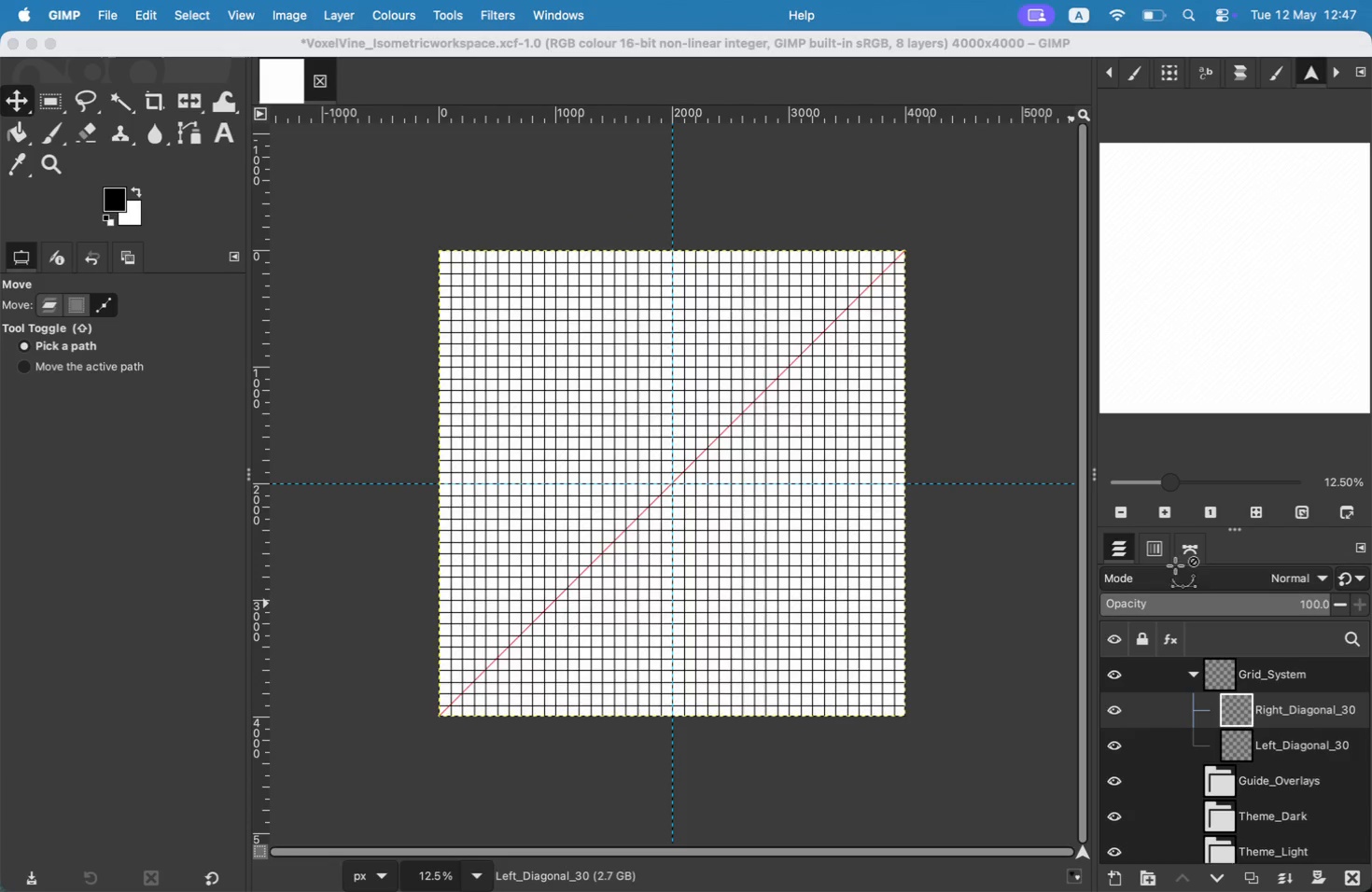 
left_click([1198, 551])
 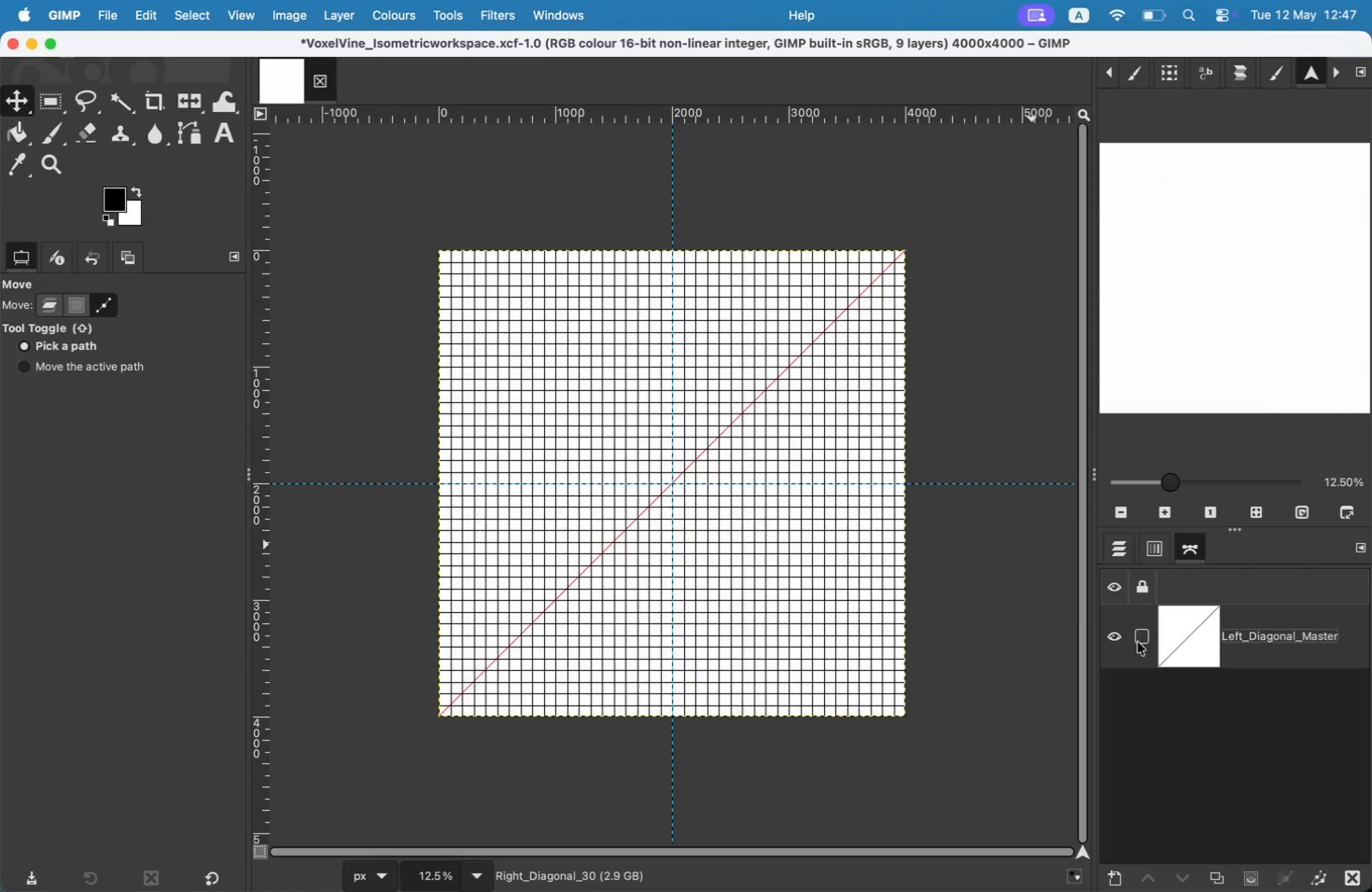 
wait(7.68)
 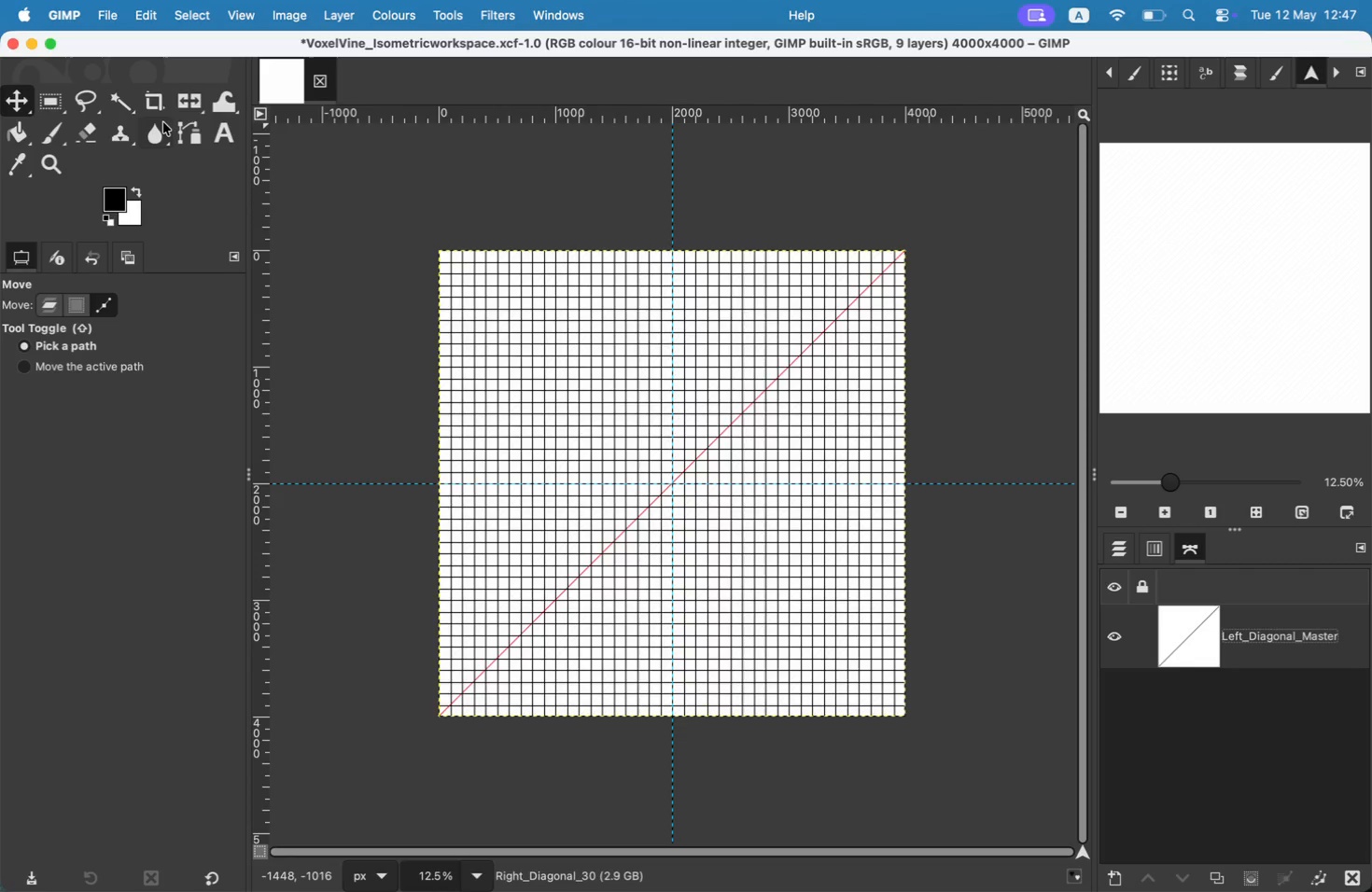 
left_click([140, 11])
 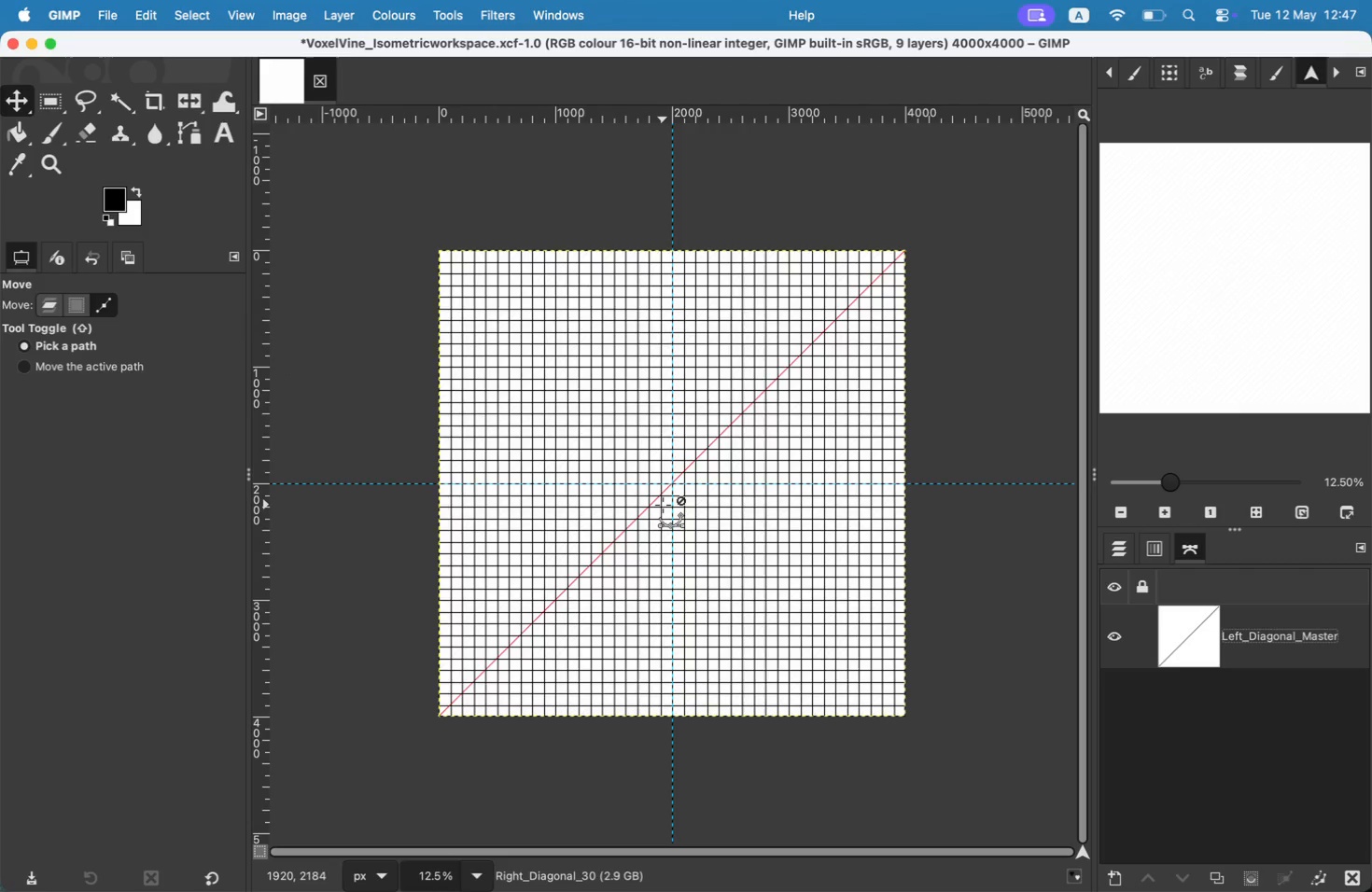 
left_click([1113, 630])
 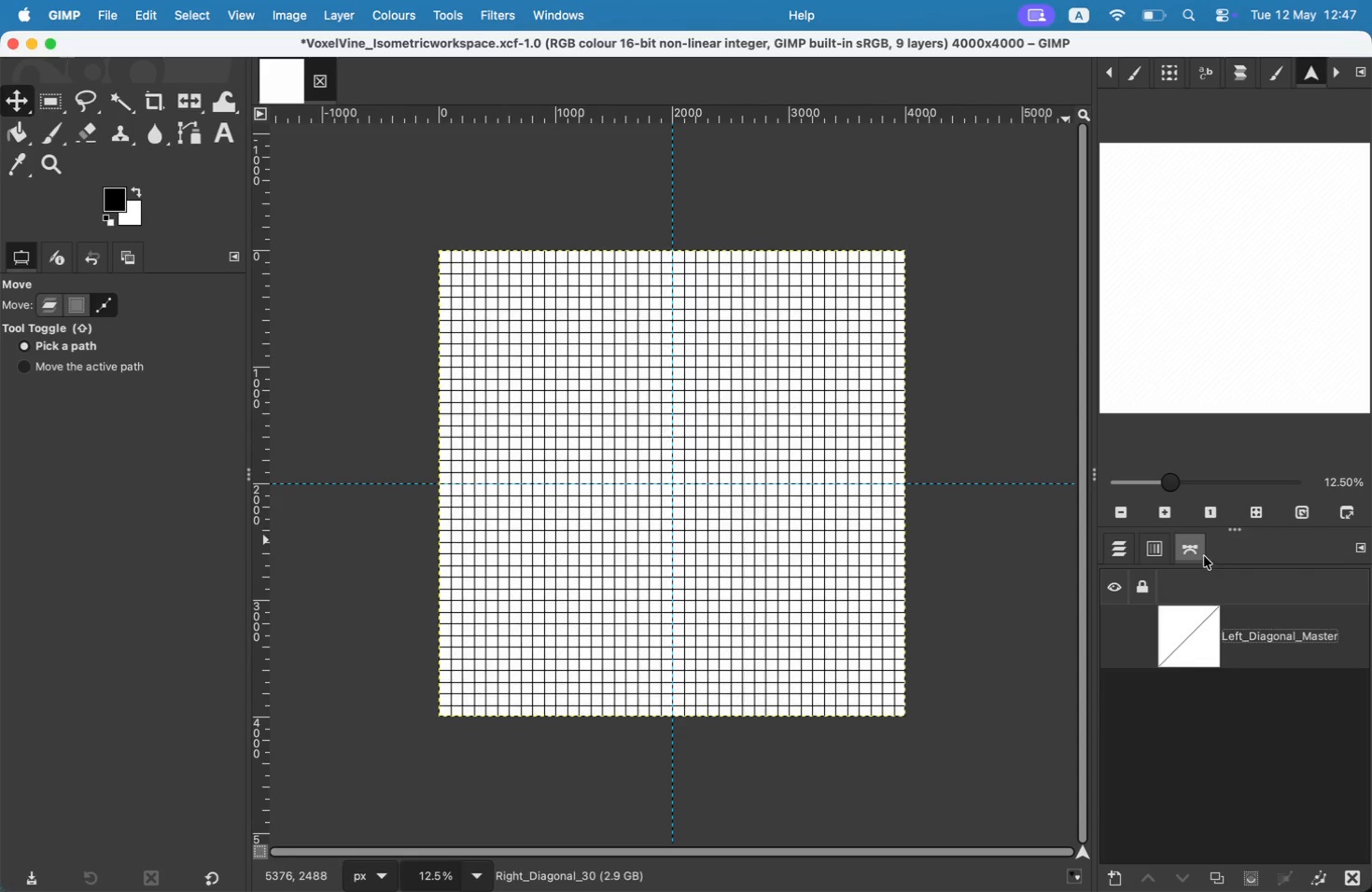 
left_click([1105, 541])
 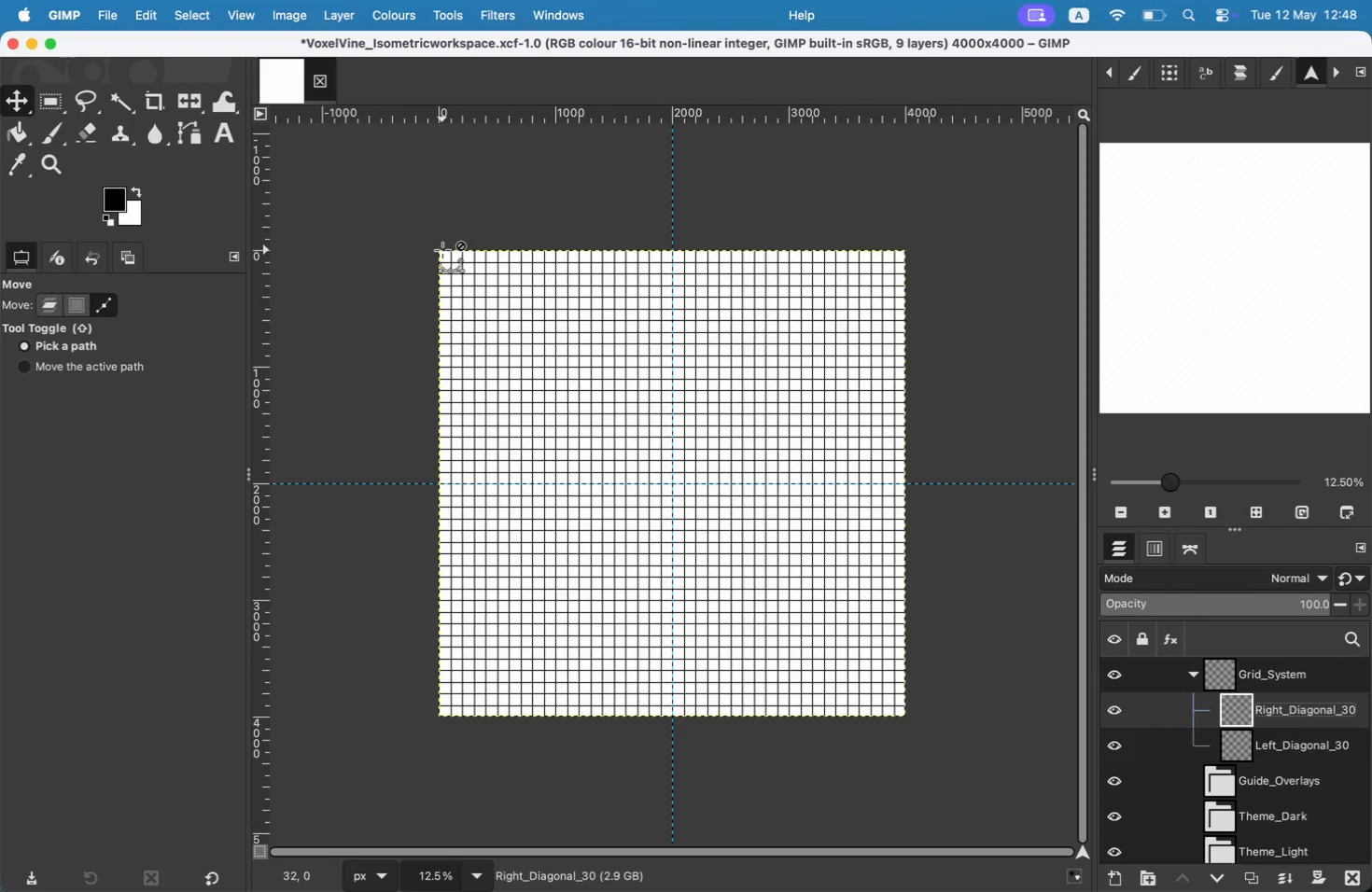 
wait(49.32)
 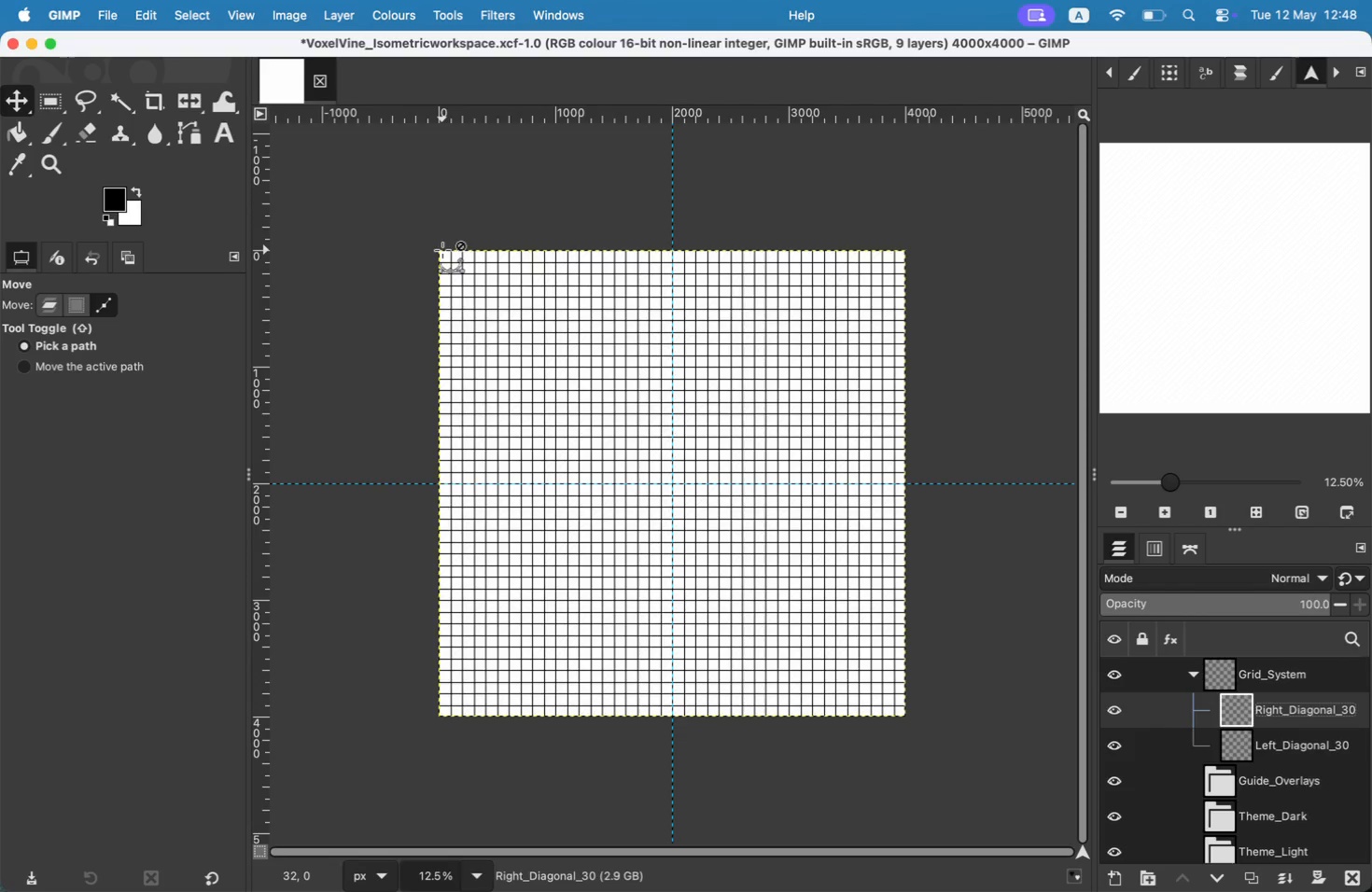 
left_click([439, 250])
 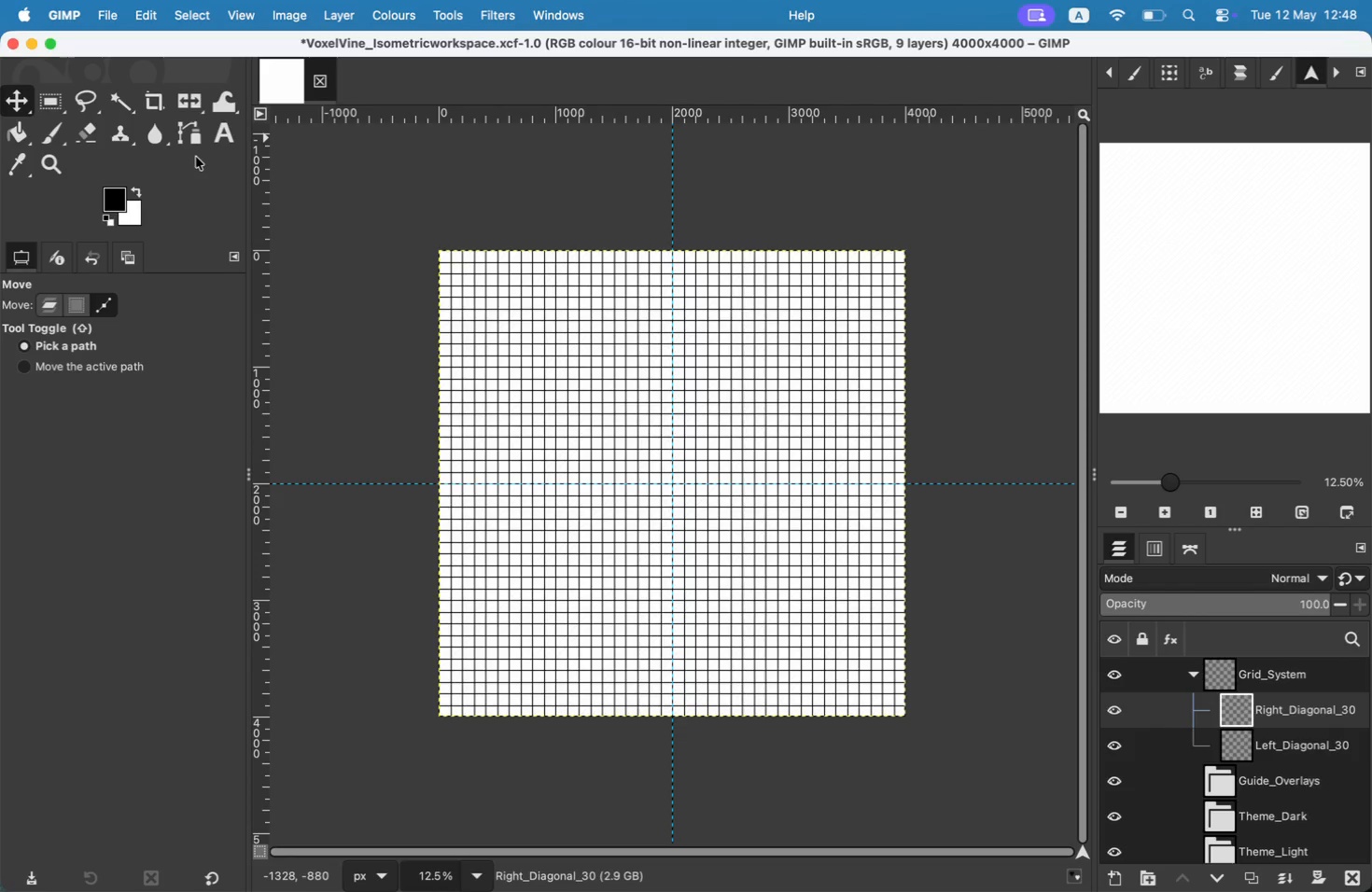 
left_click([190, 134])
 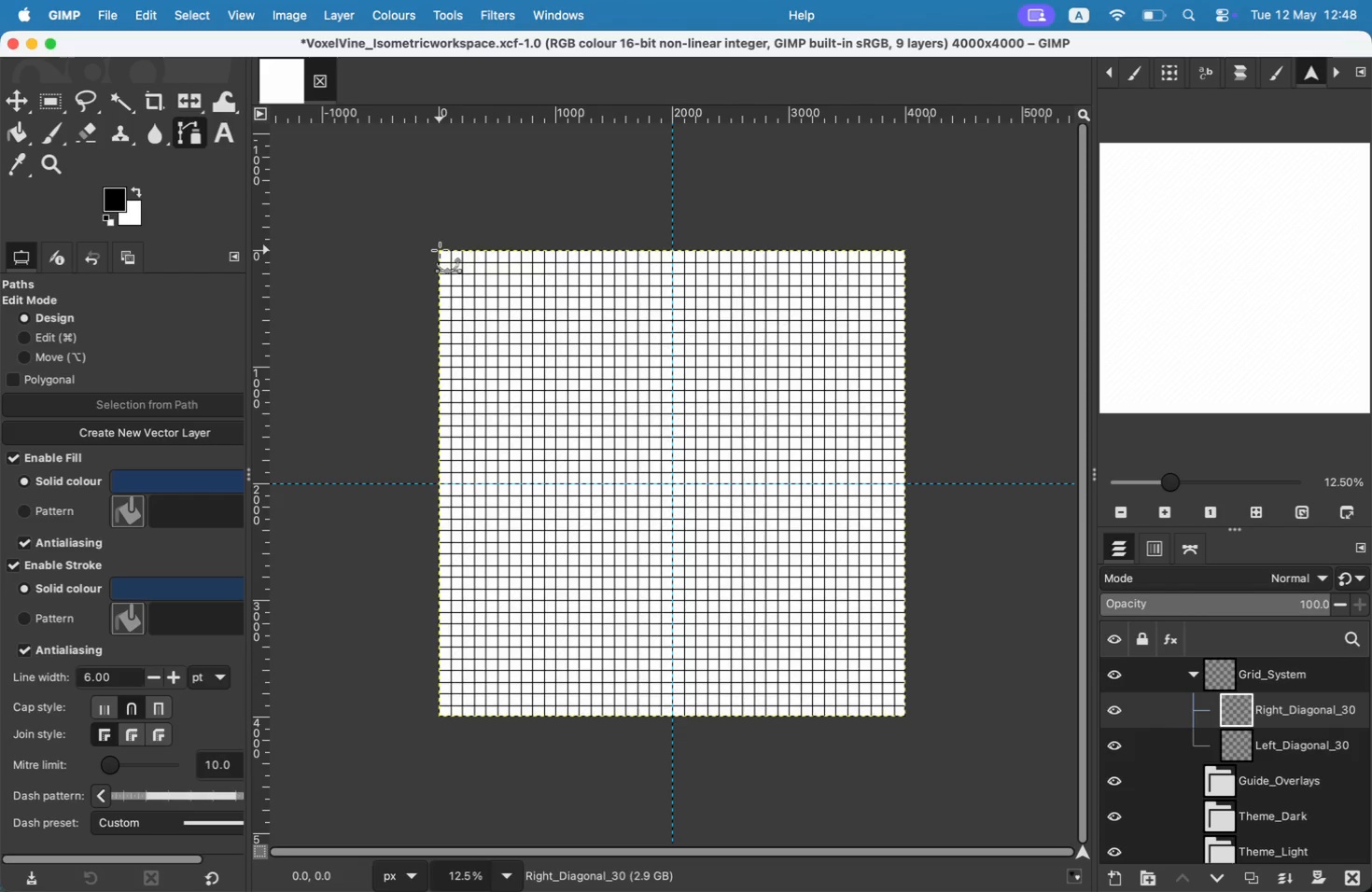 
wait(5.51)
 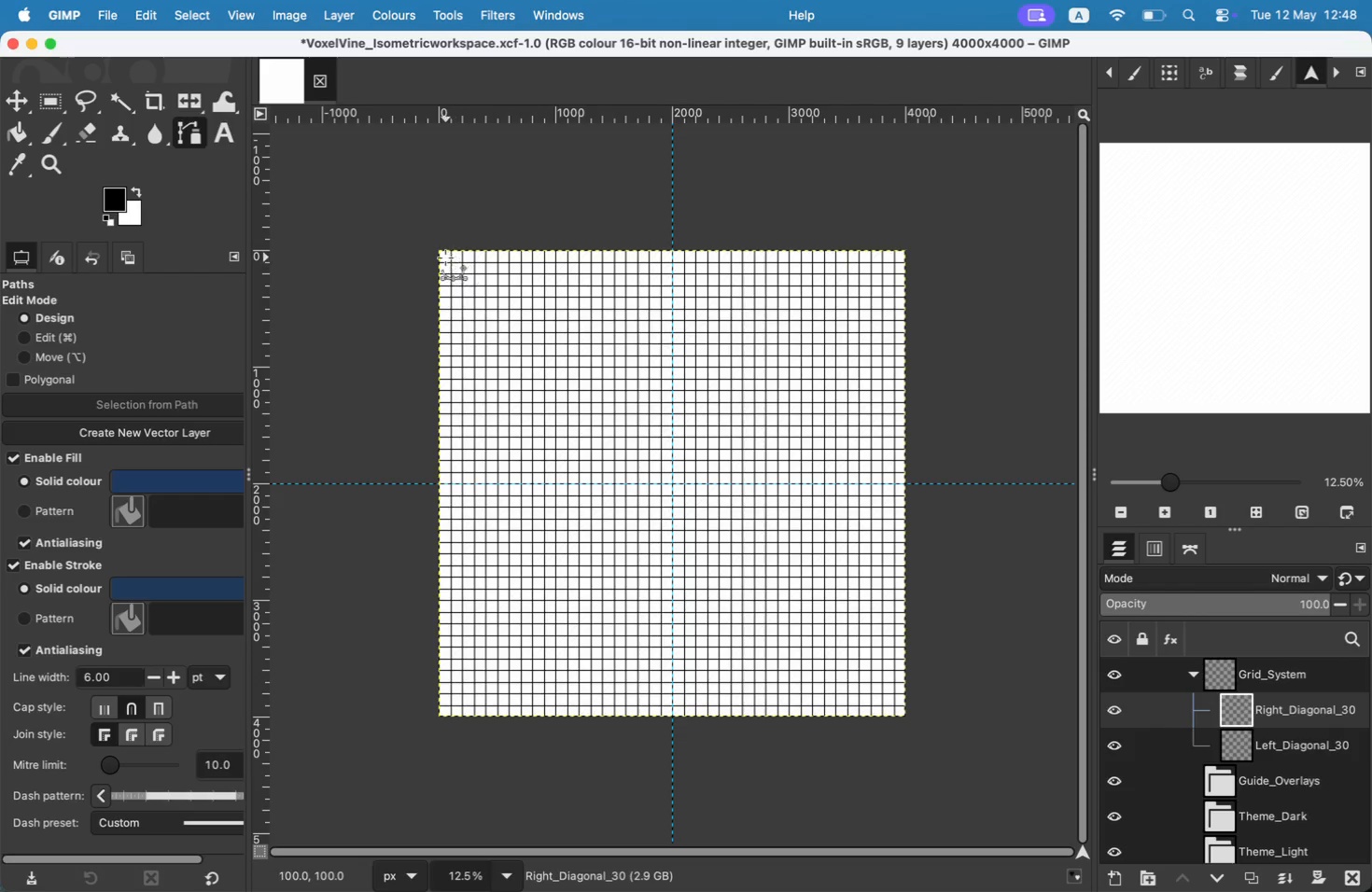 
hold_key(key=CommandLeft, duration=1.11)
 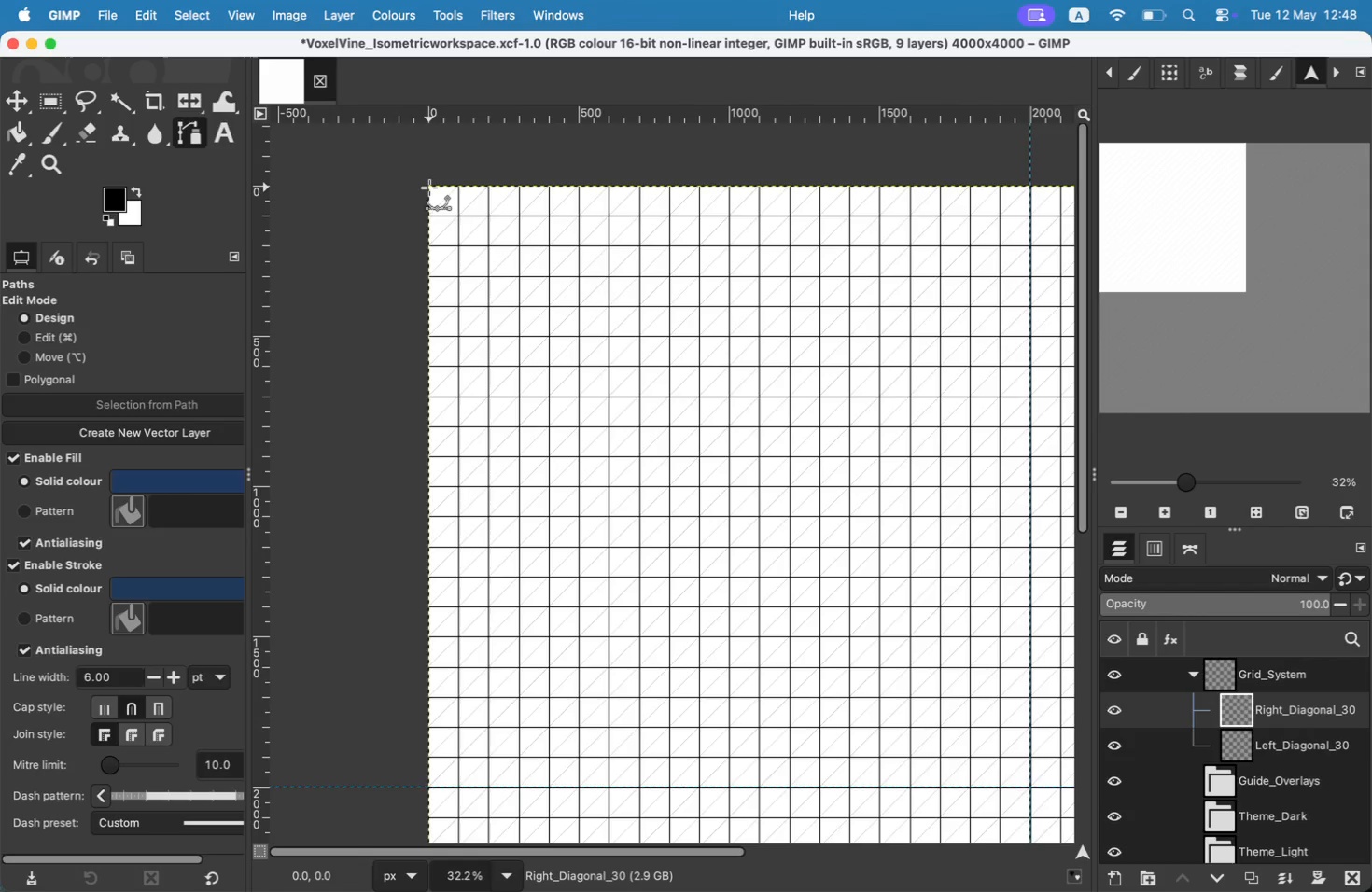 
left_click([429, 187])
 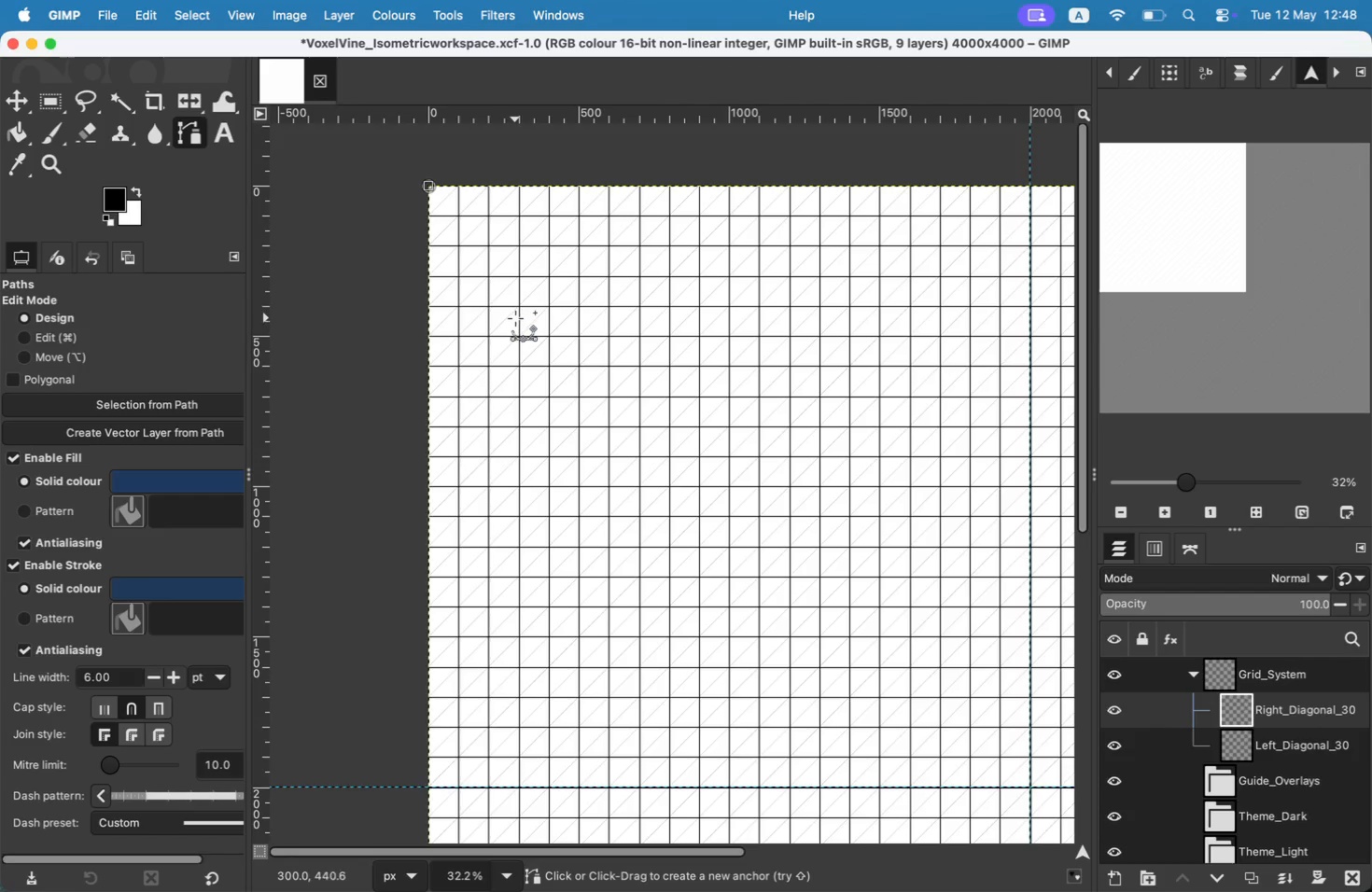 
left_click_drag(start_coordinate=[1102, 254], to_coordinate=[1365, 499])
 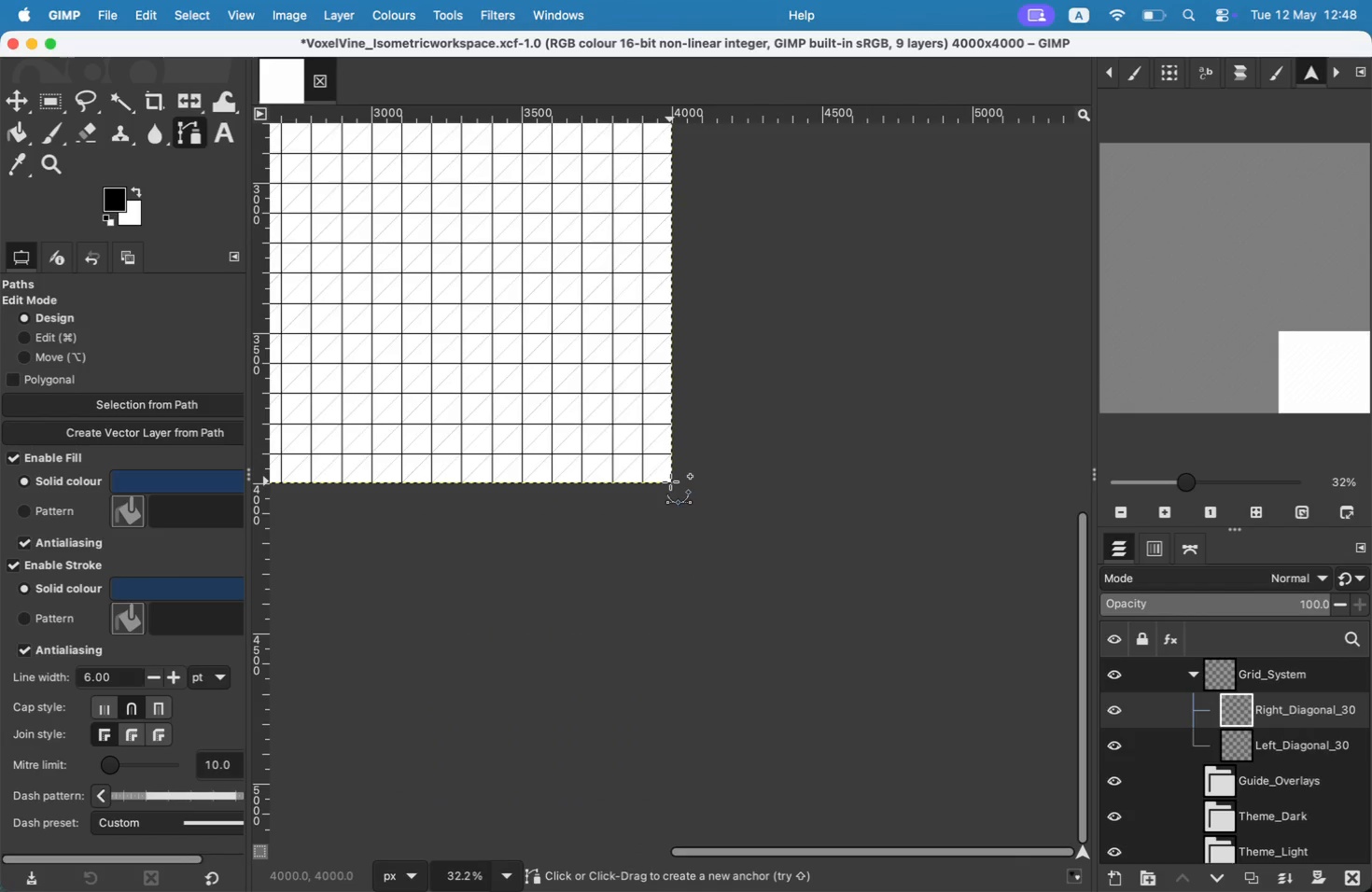 
left_click([670, 482])
 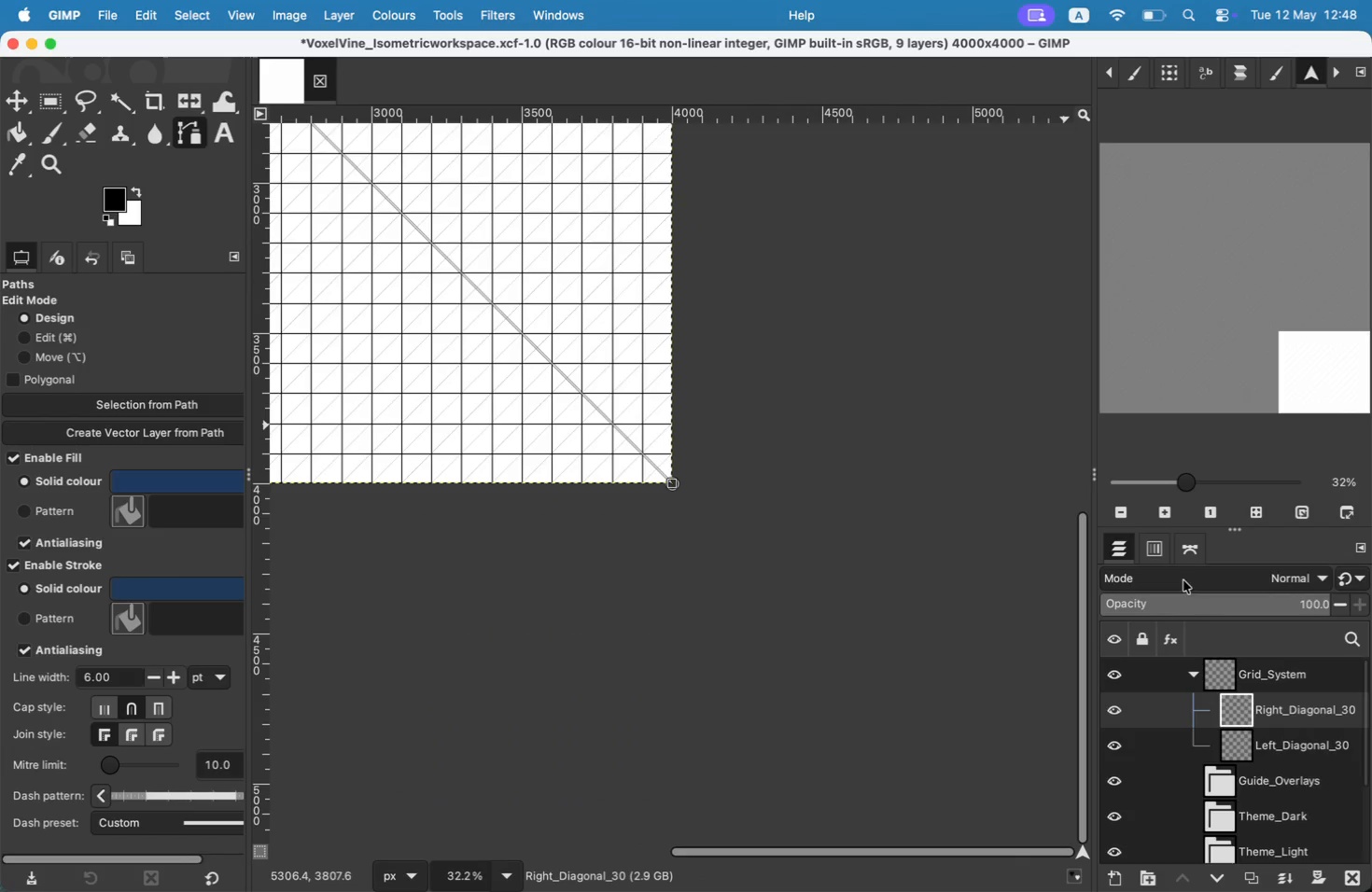 
left_click([1181, 546])
 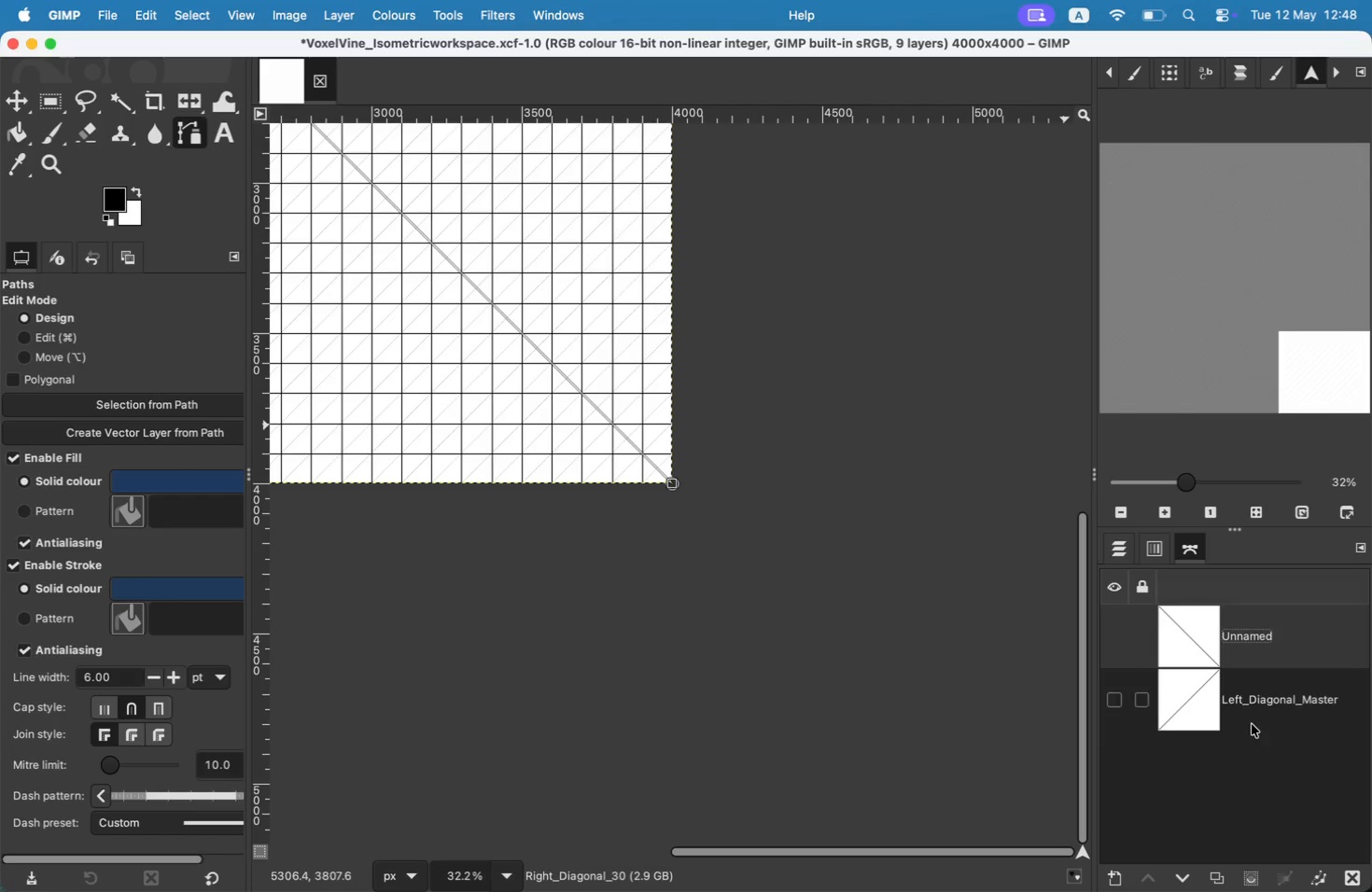 
type(Right_Diagi)
key(Backspace)
type(onal_Master)
 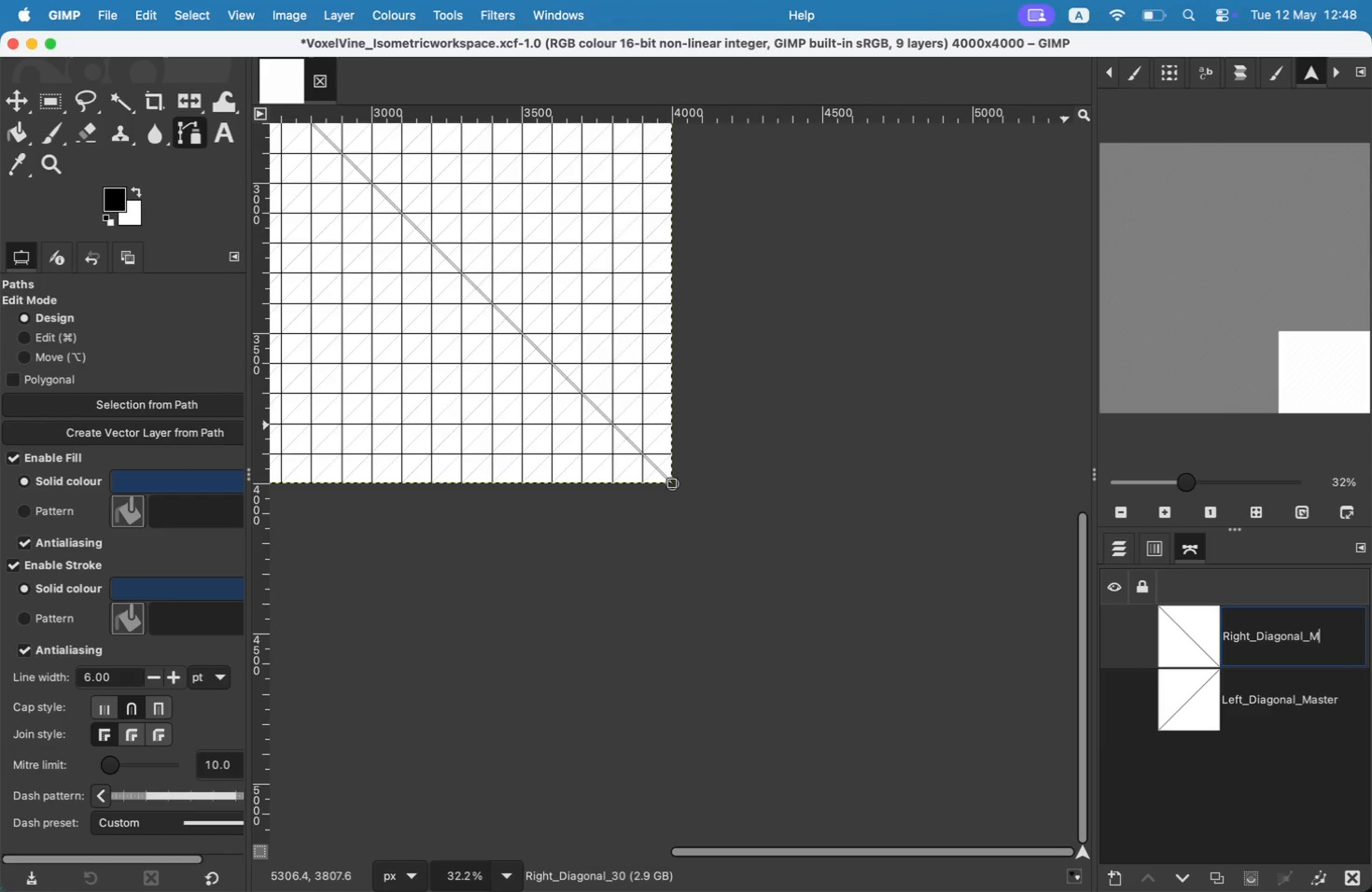 
 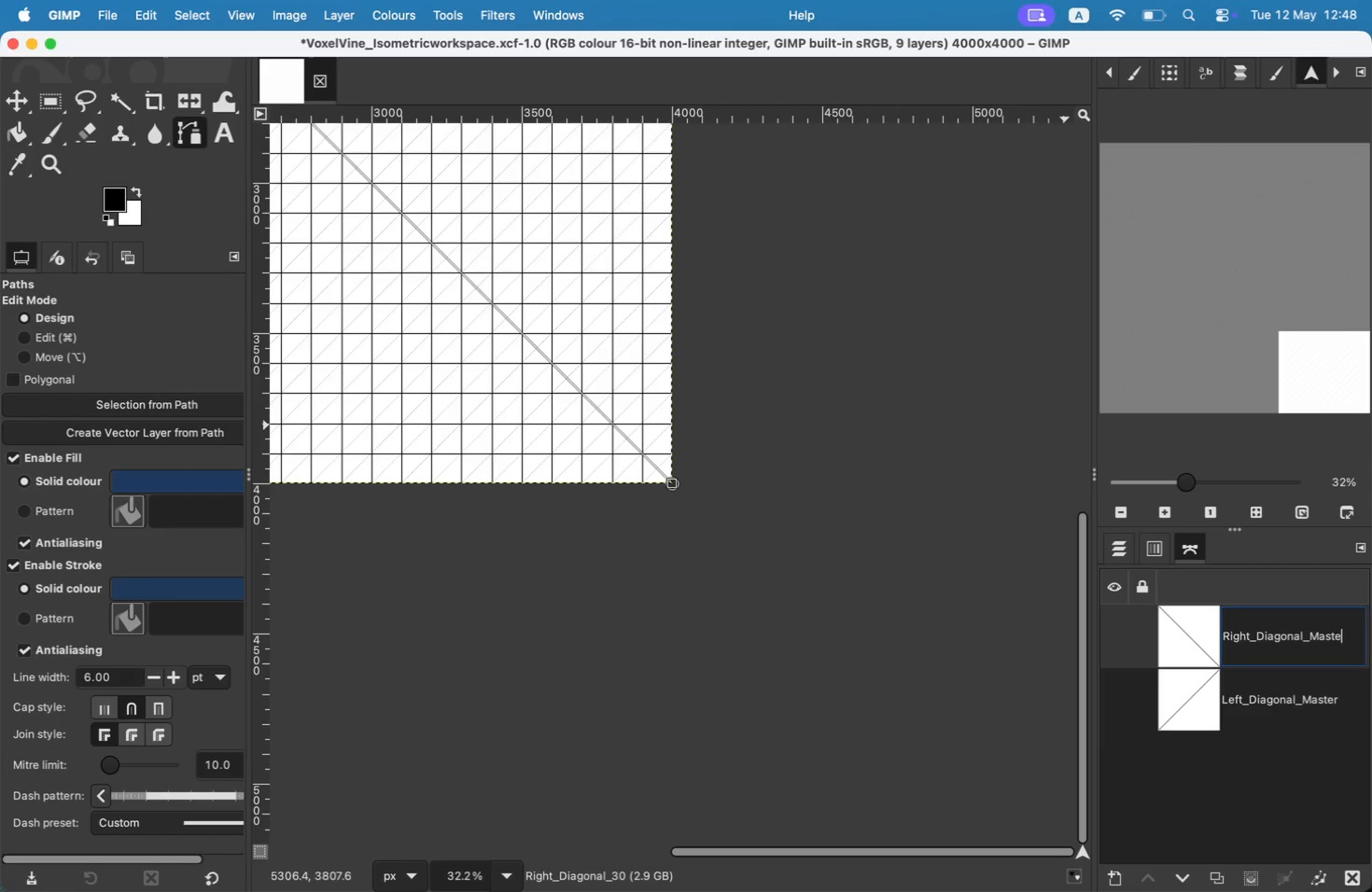 
key(Enter)
 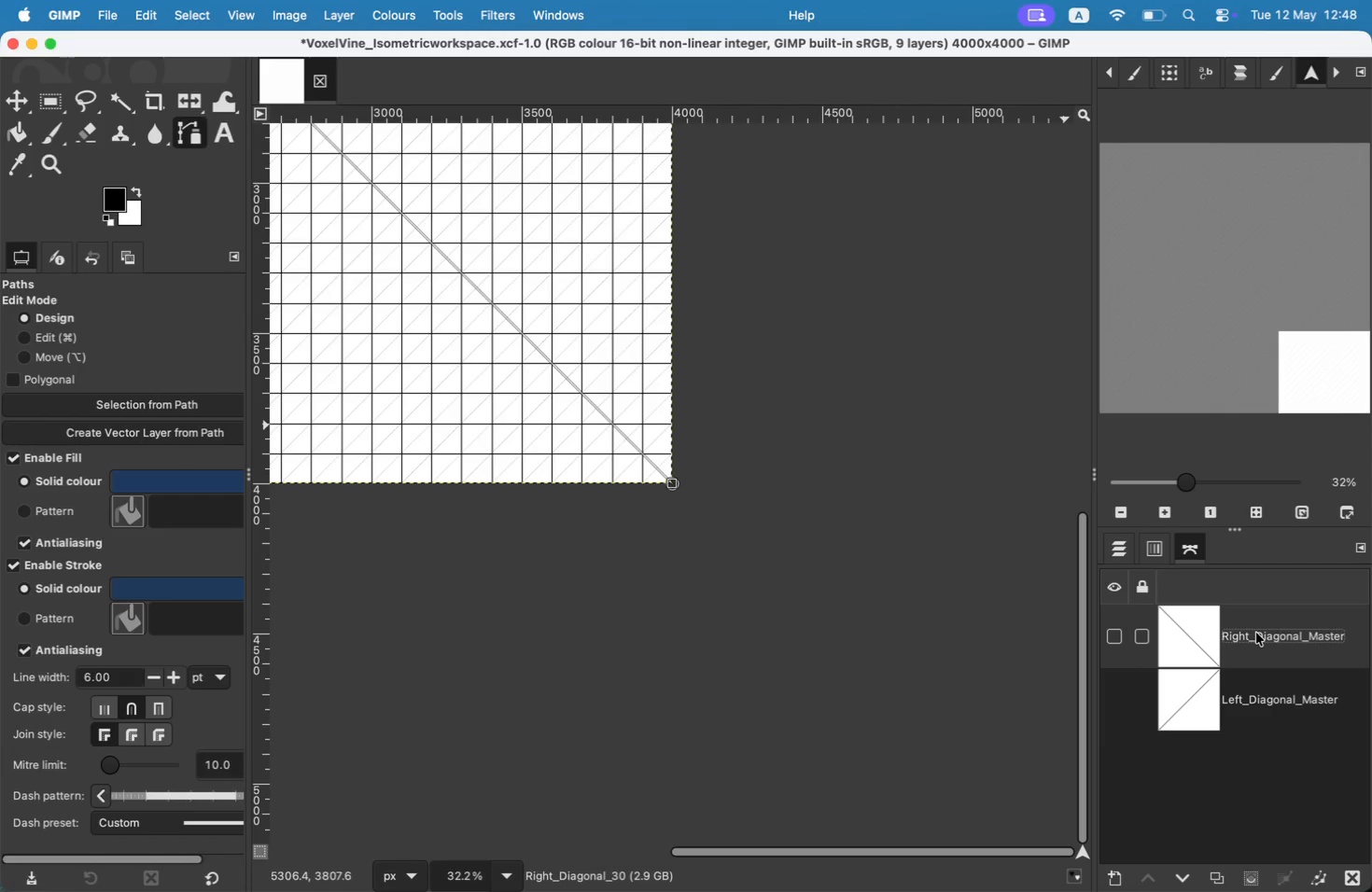 
left_click_drag(start_coordinate=[1297, 379], to_coordinate=[1155, 208])
 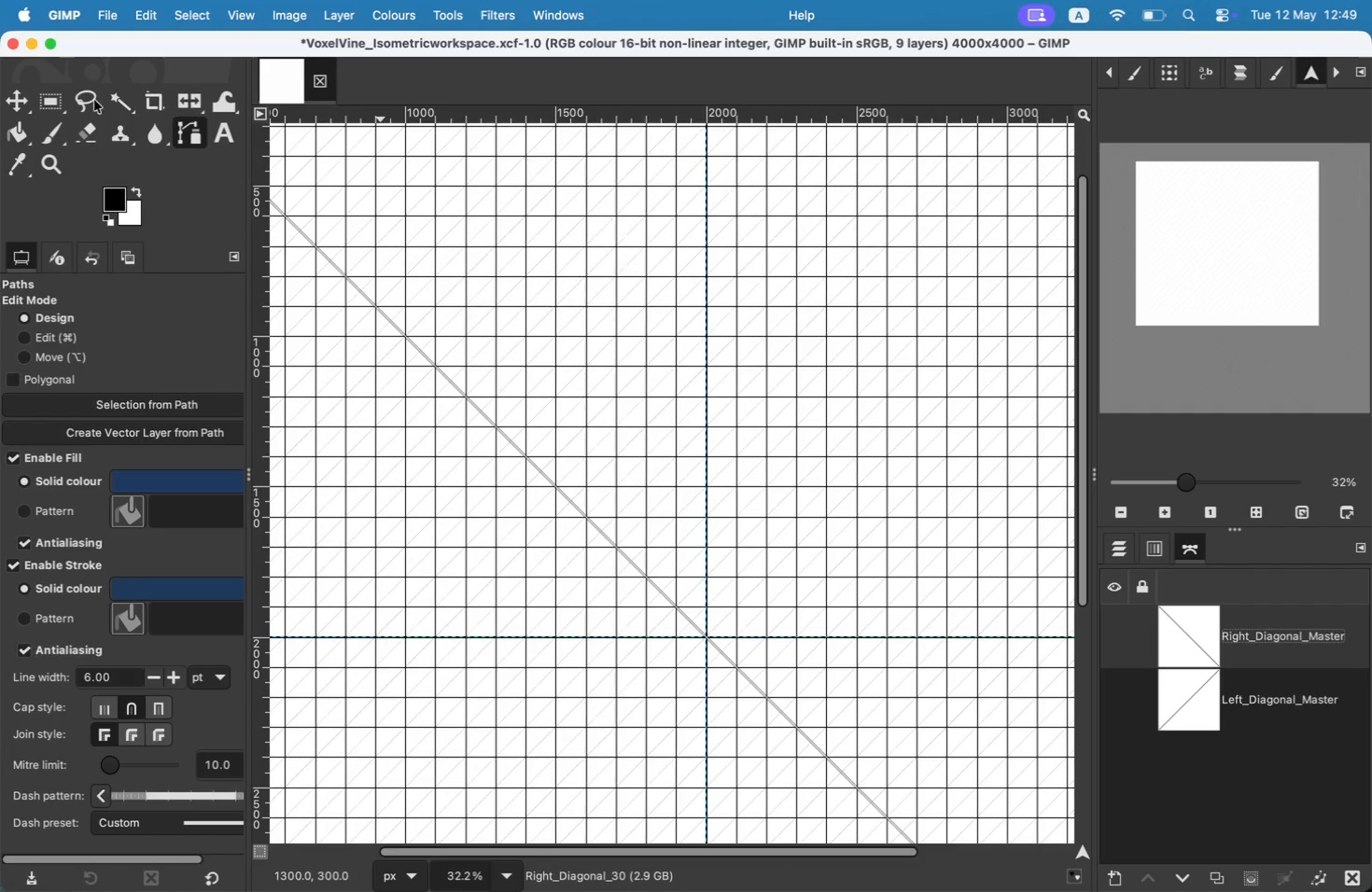 
left_click([22, 101])
 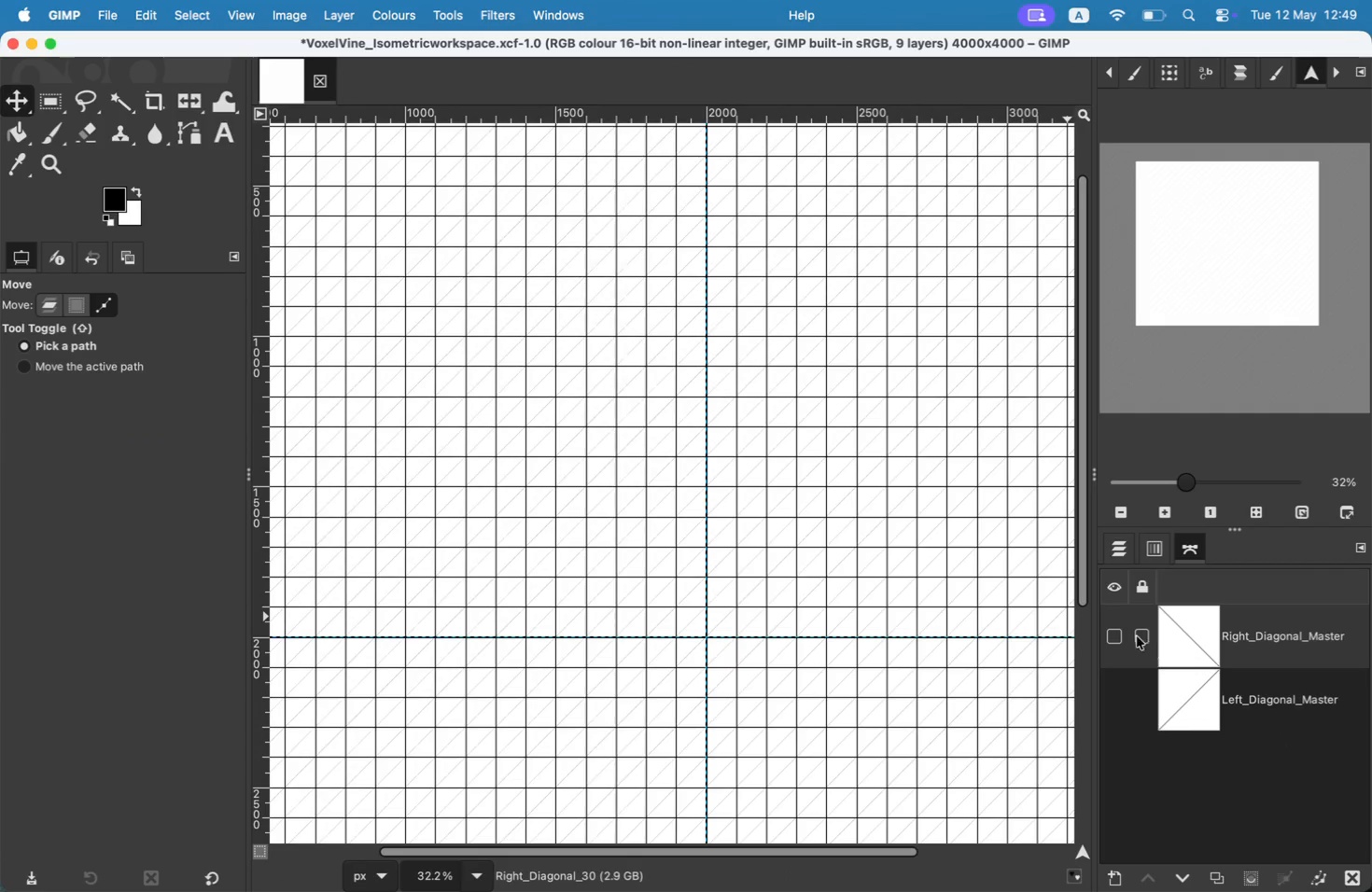 
left_click([1111, 642])
 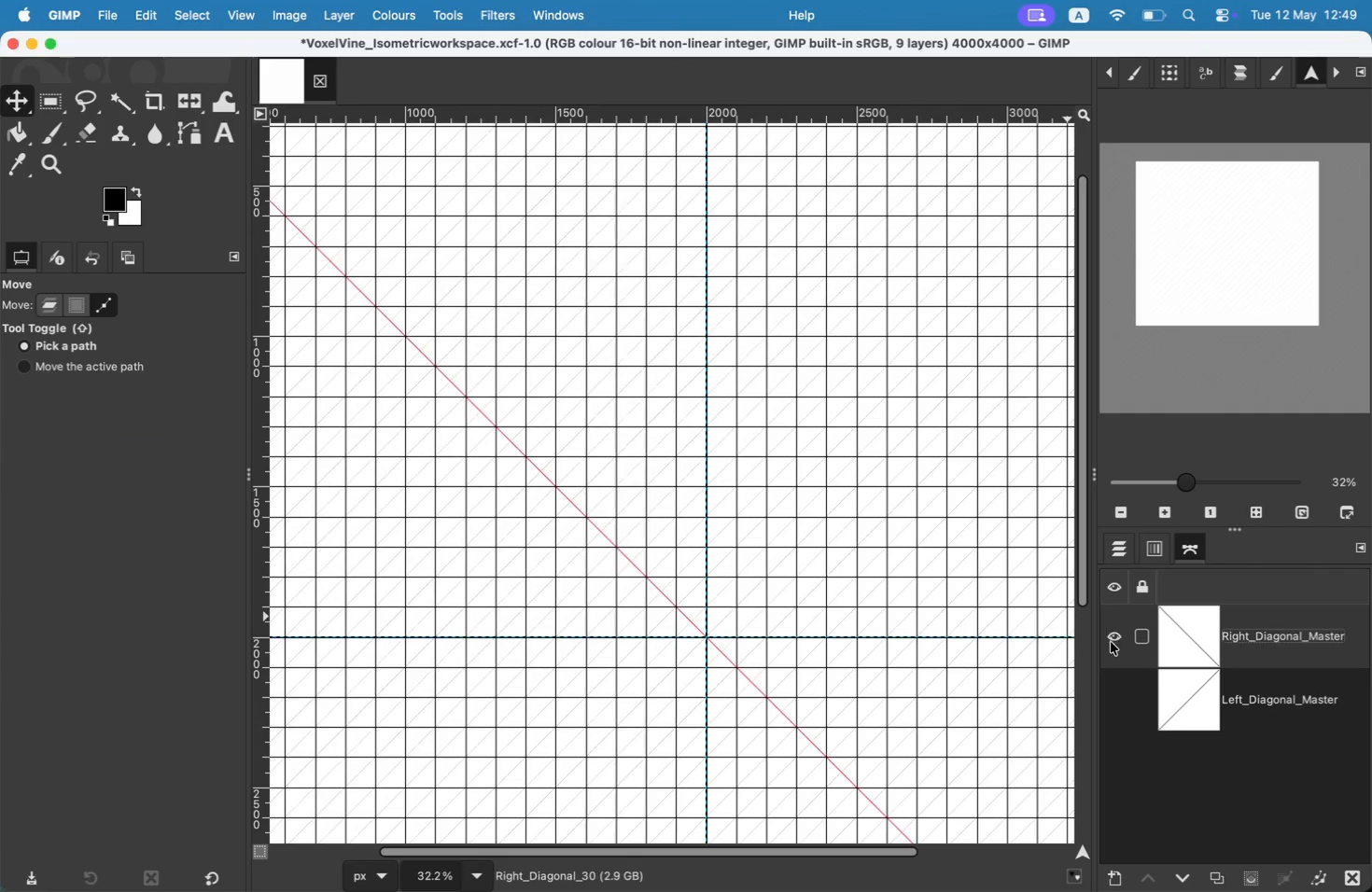 
left_click_drag(start_coordinate=[1250, 202], to_coordinate=[1189, 166])
 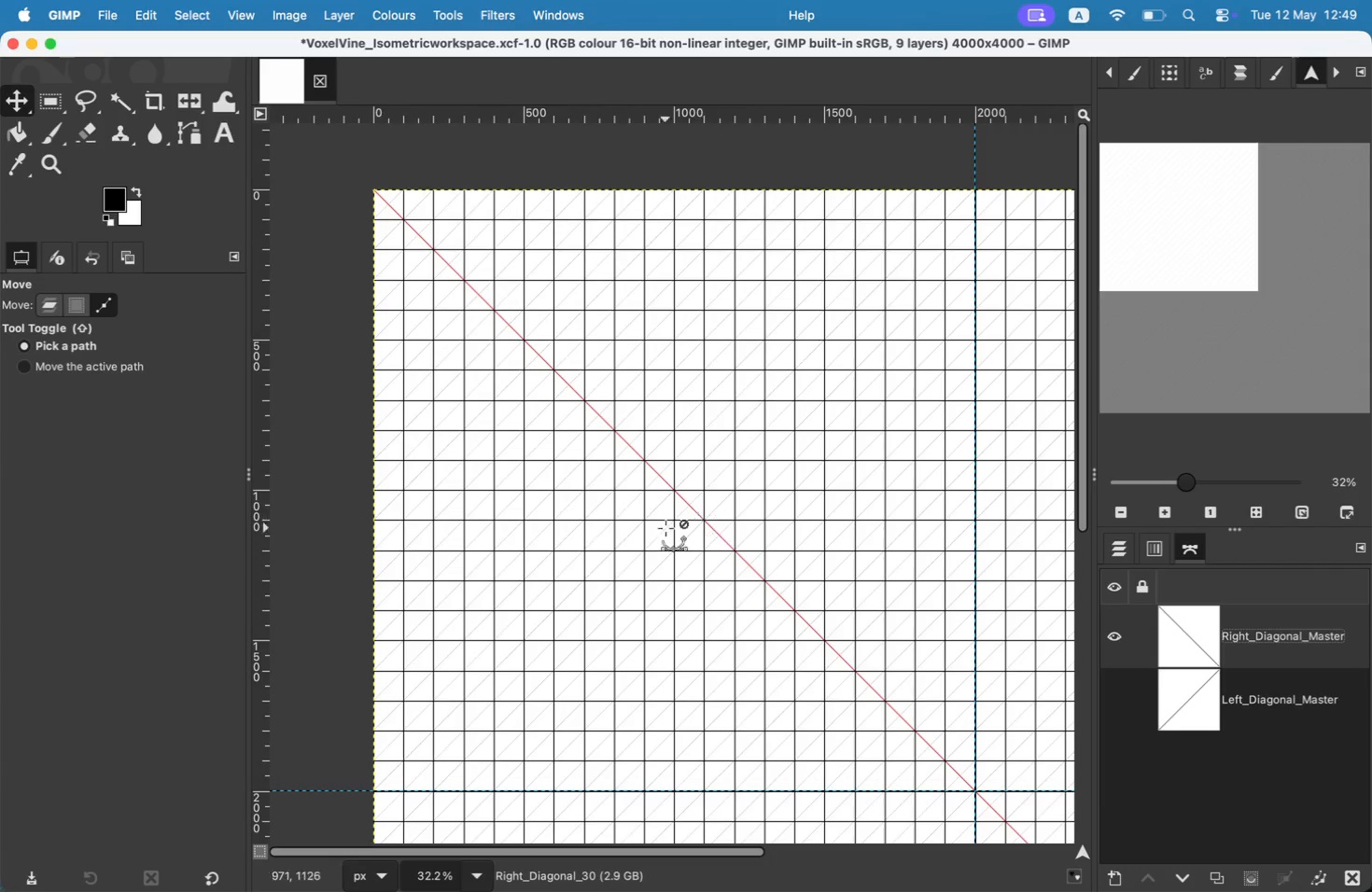 
left_click([475, 884])
 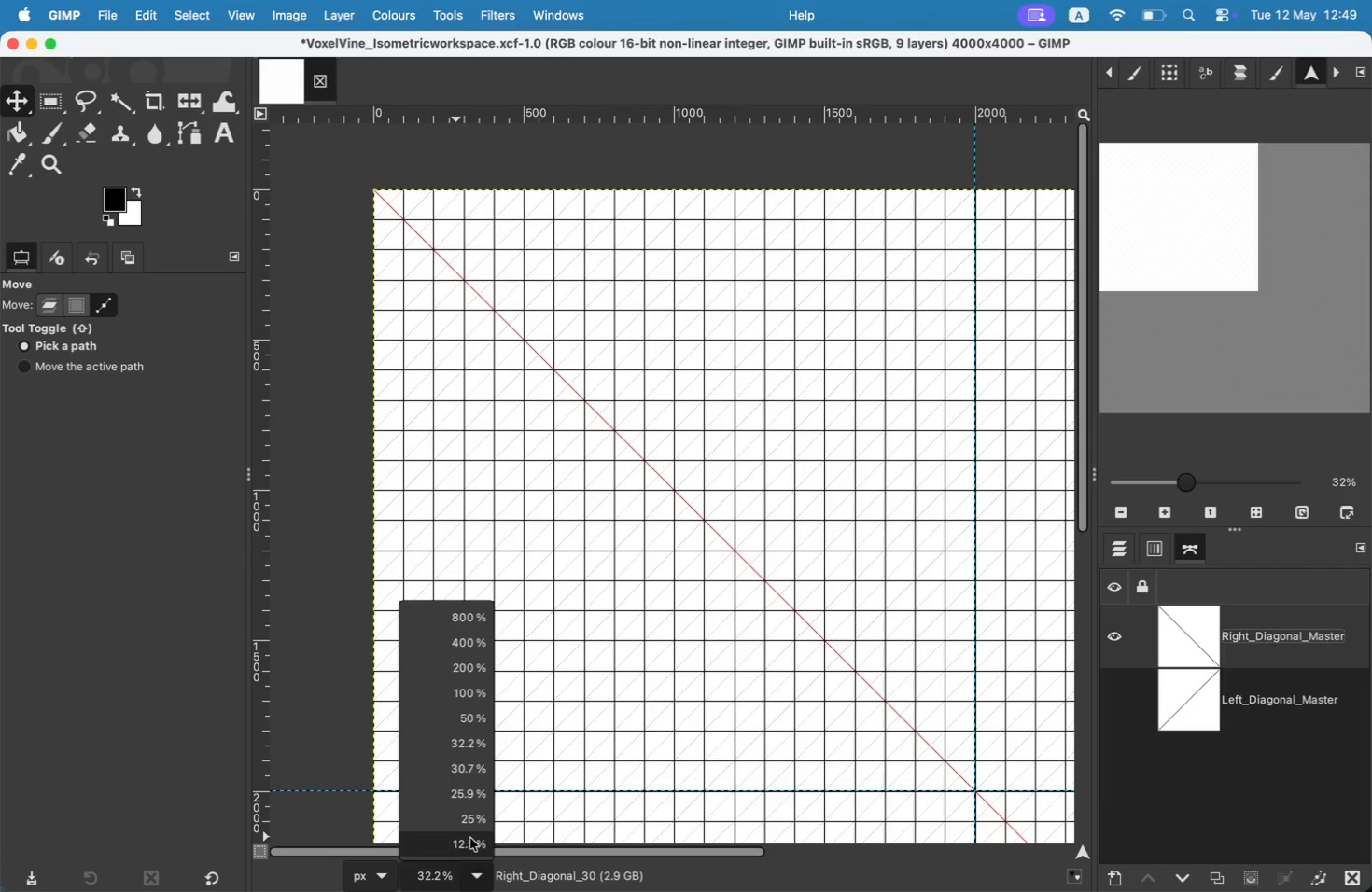 
left_click([466, 829])
 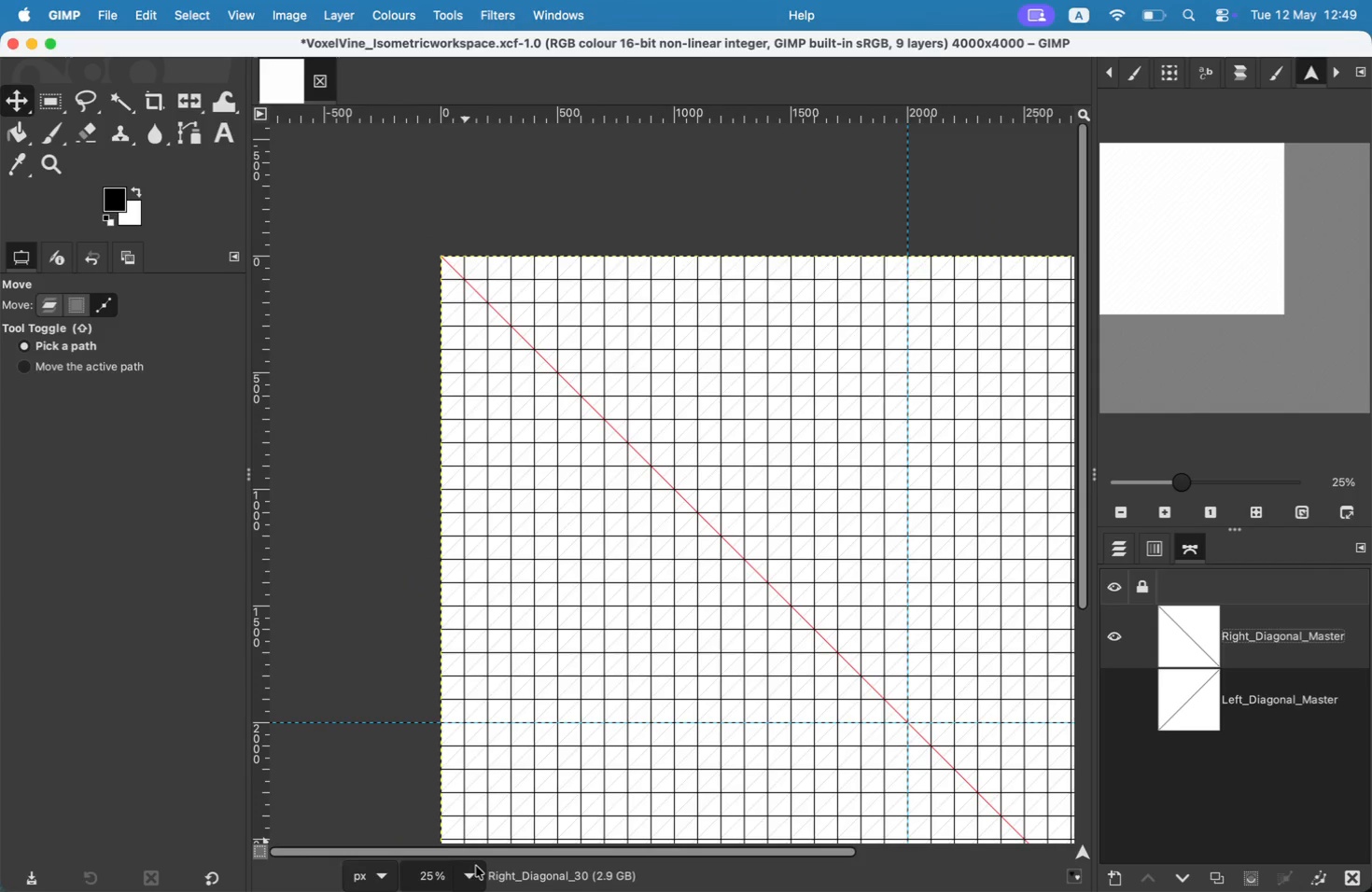 
left_click([482, 873])
 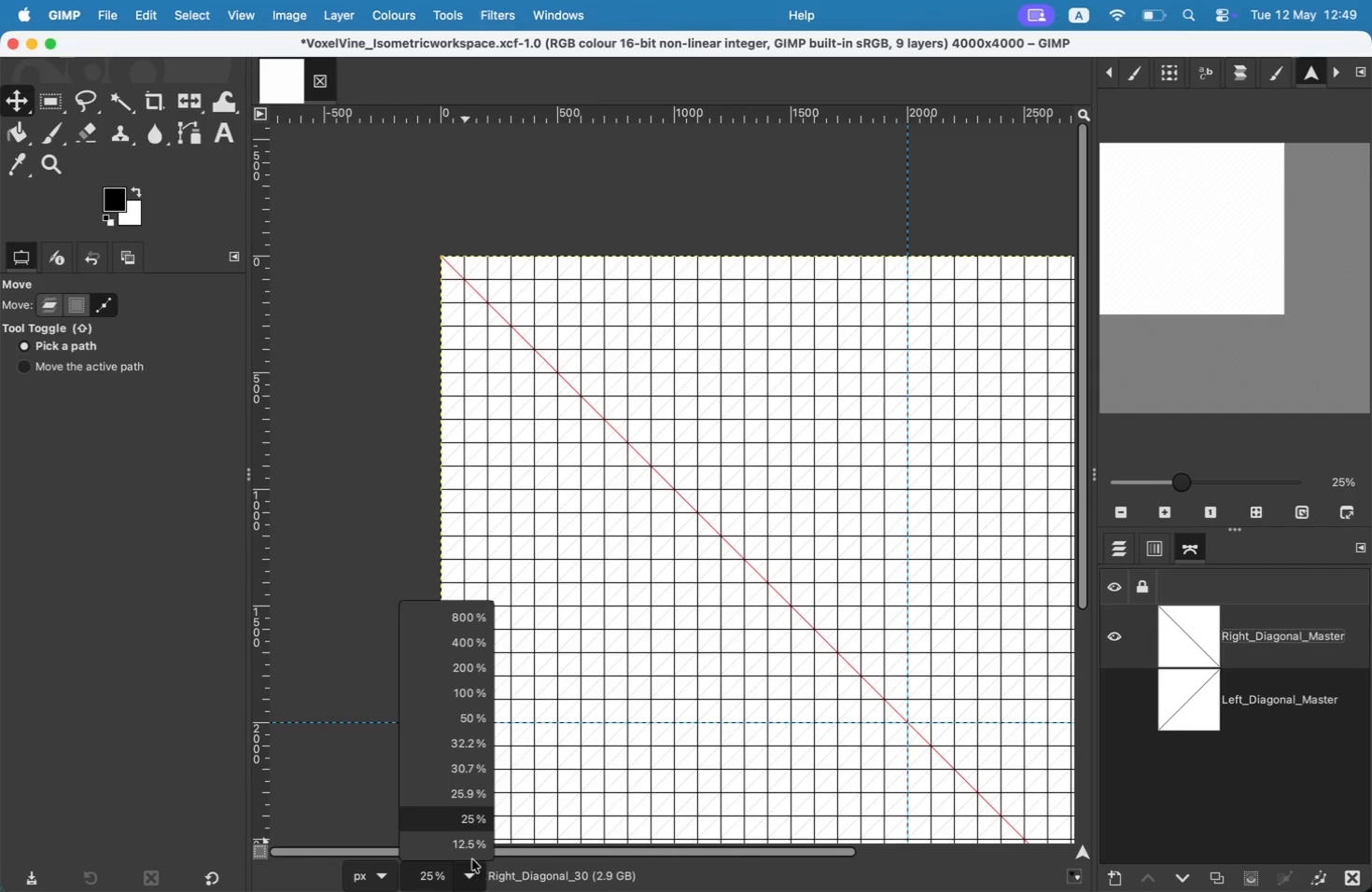 
left_click([472, 856])
 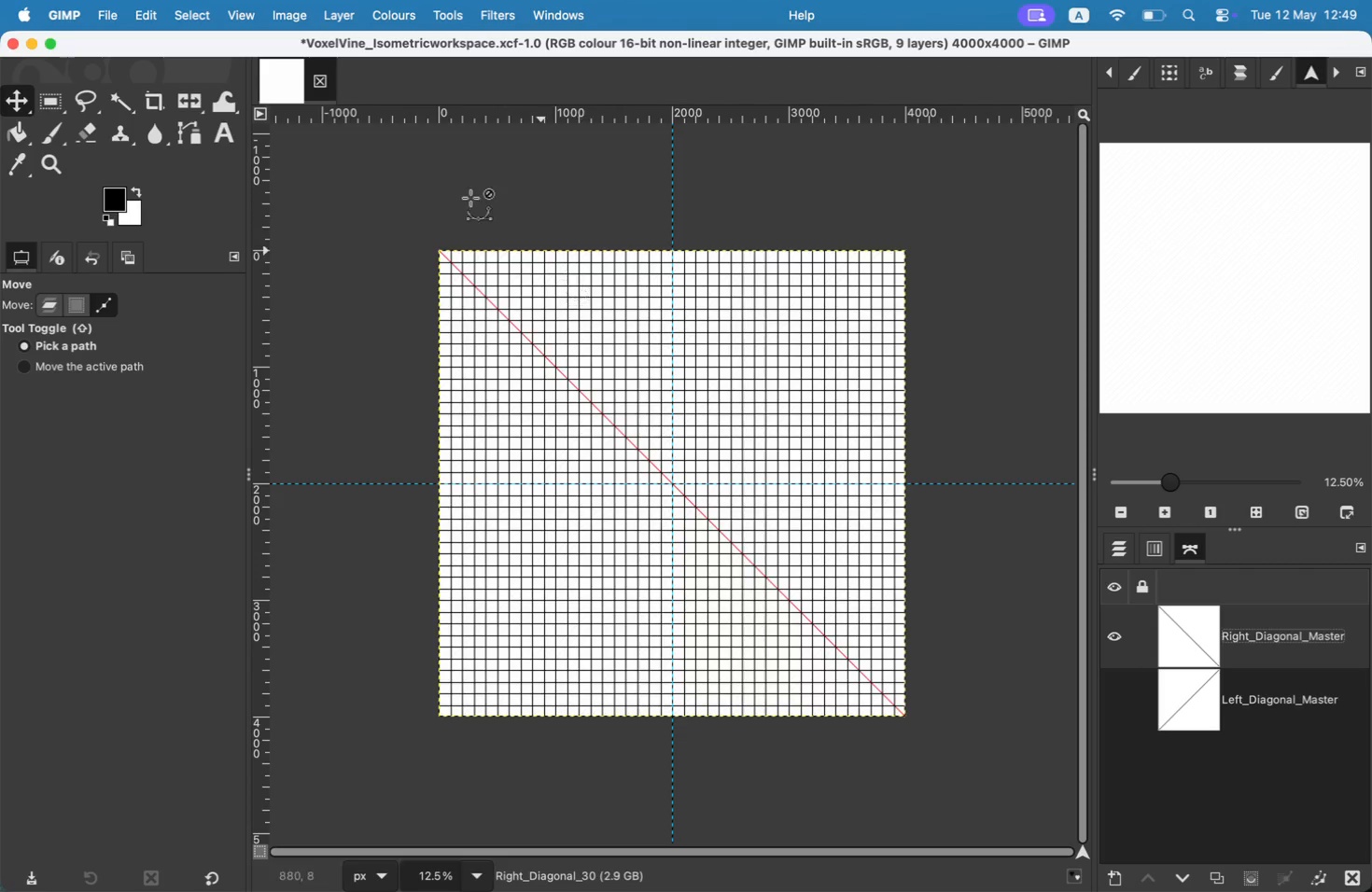 
left_click([147, 20])
 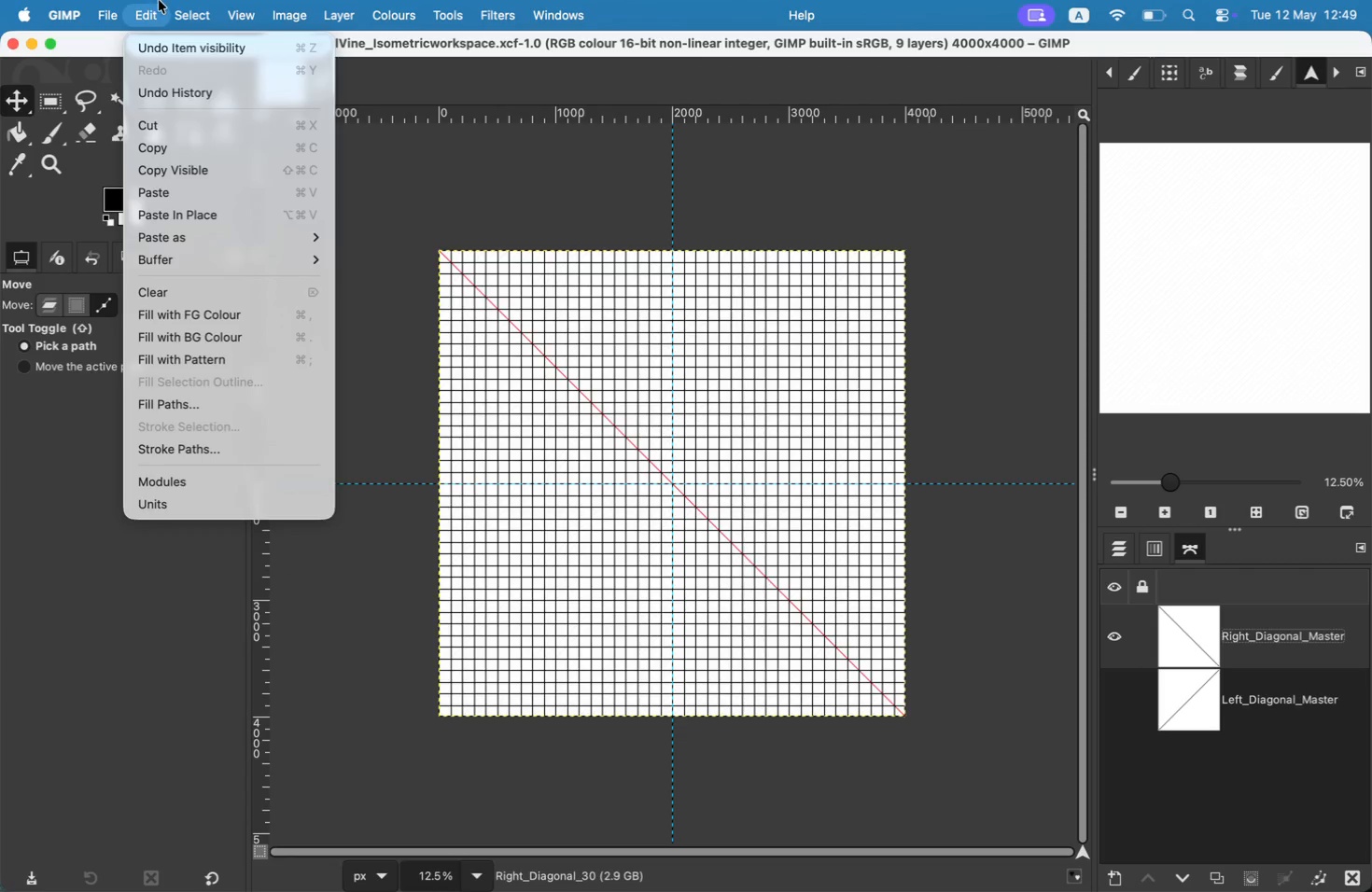 
left_click([203, 447])
 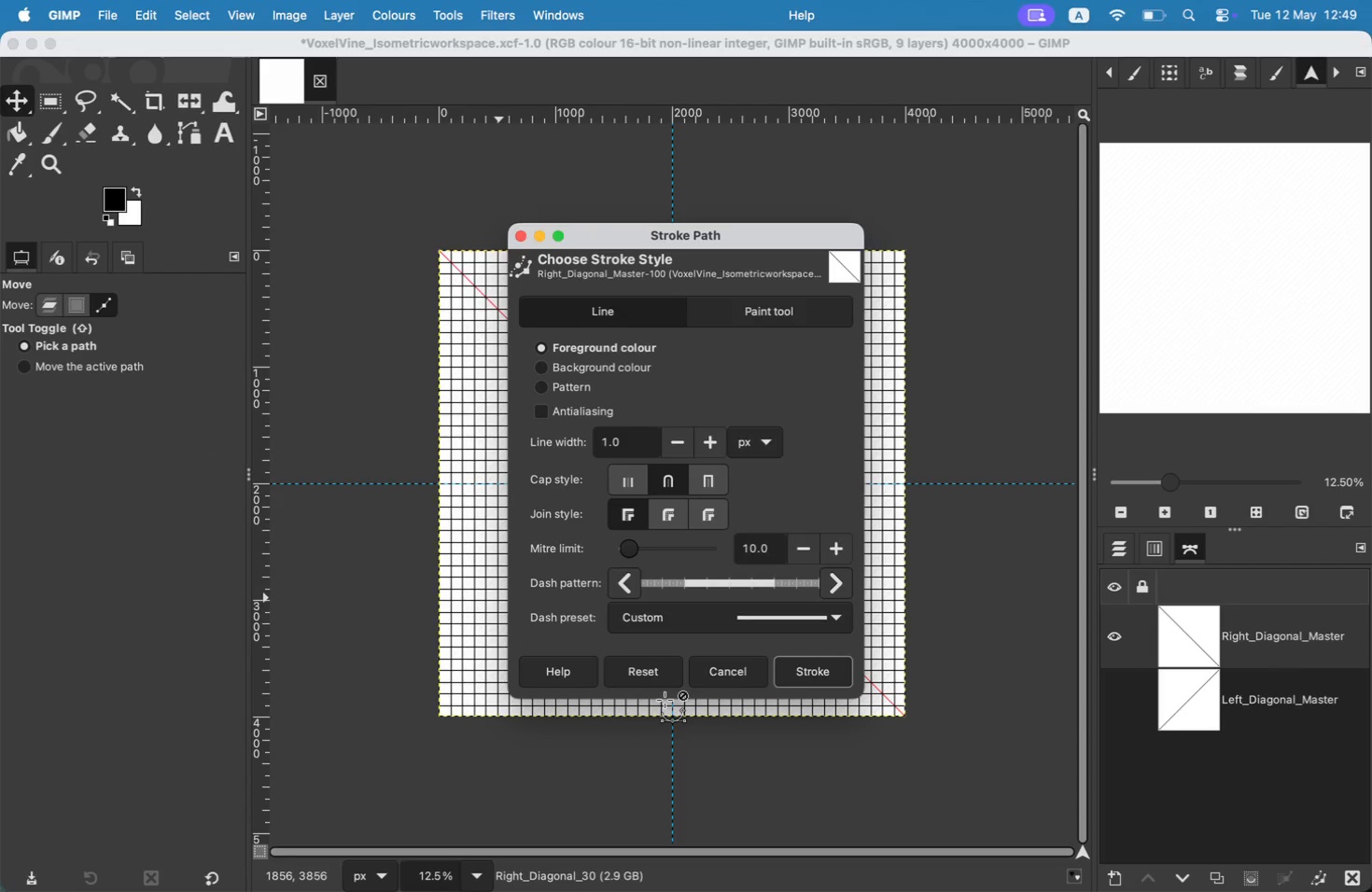 
left_click([831, 669])
 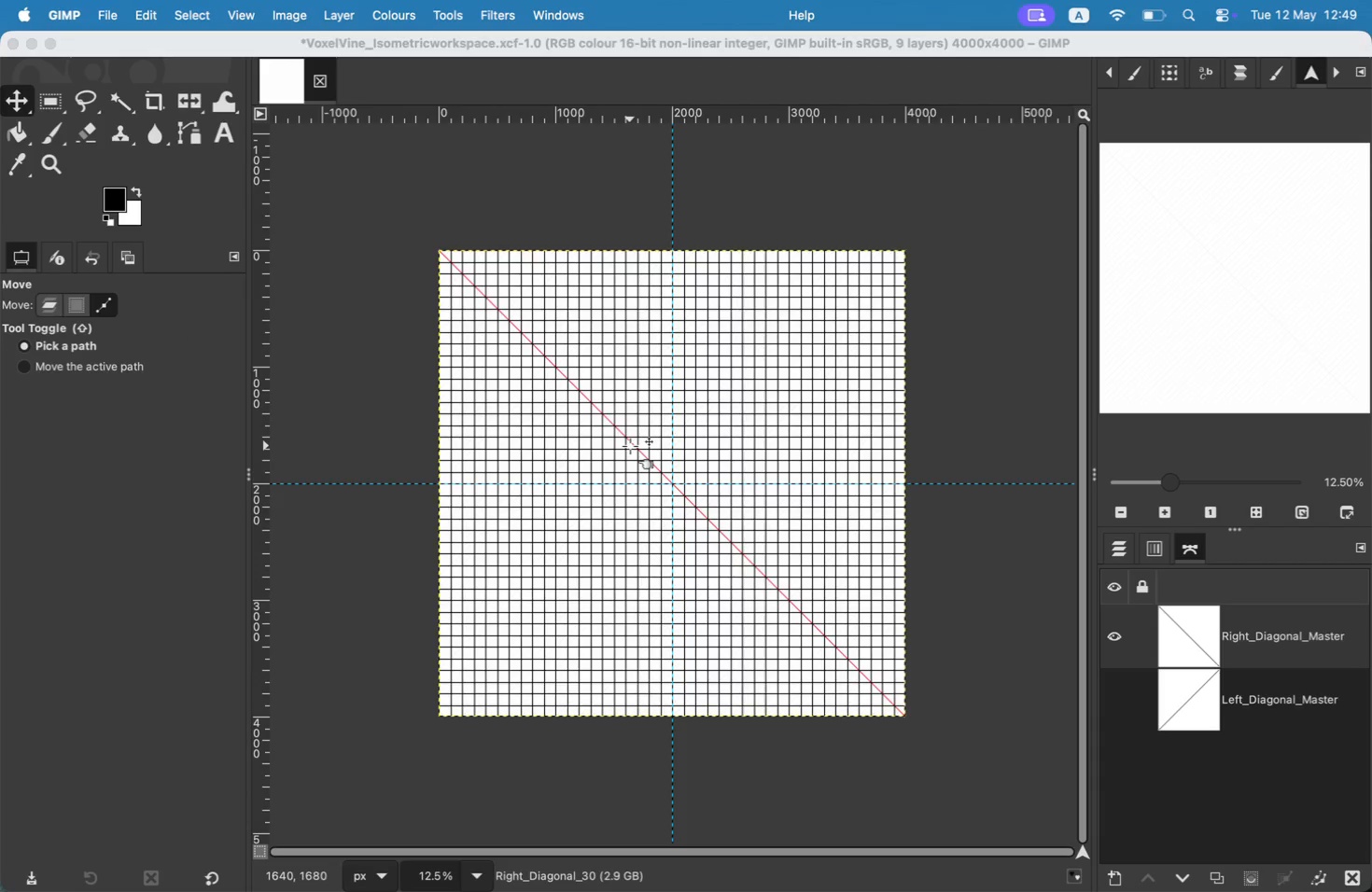 
left_click_drag(start_coordinate=[632, 443], to_coordinate=[626, 453])
 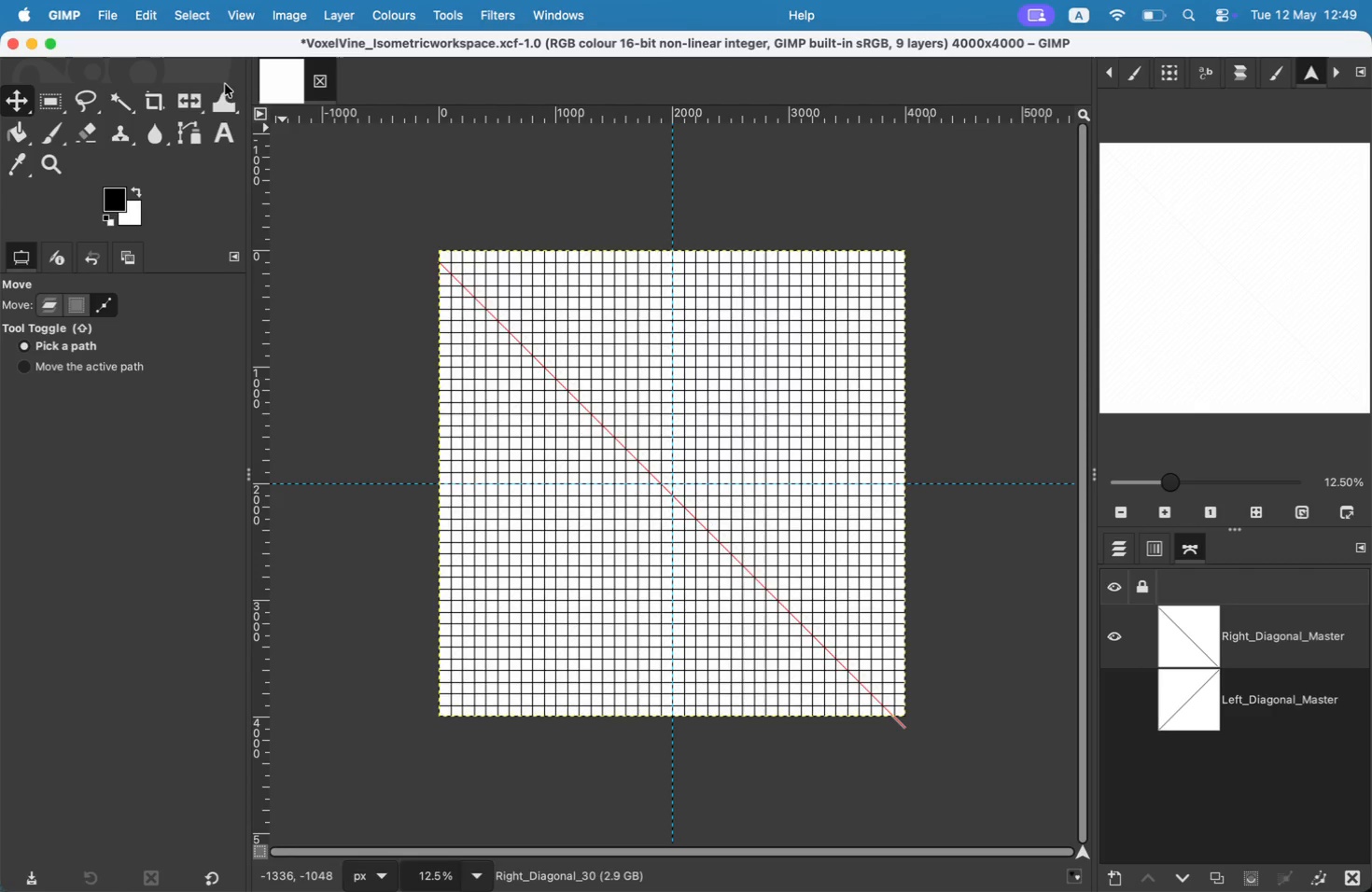 
left_click([156, 18])
 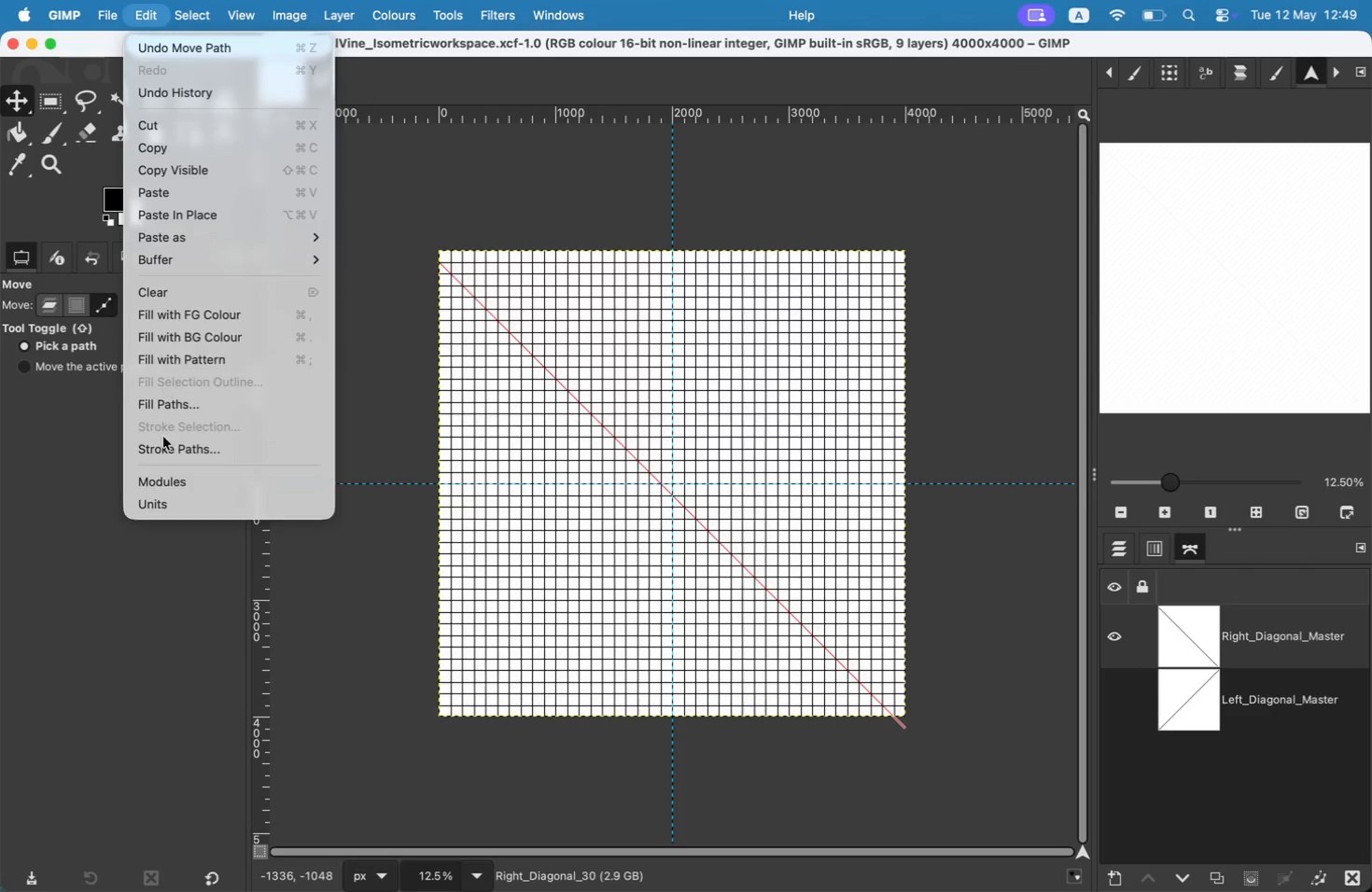 
left_click([203, 453])
 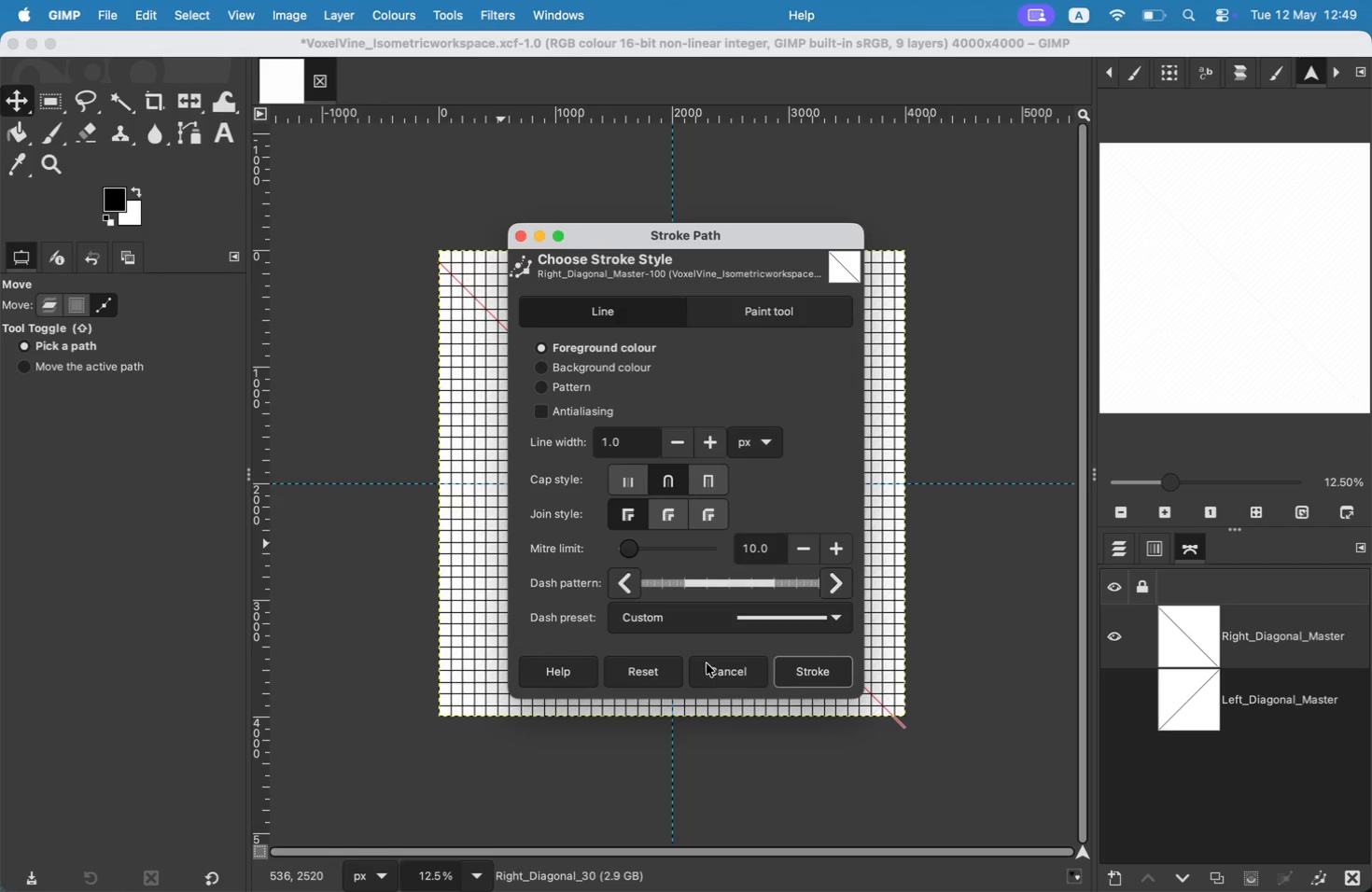 
left_click([801, 678])
 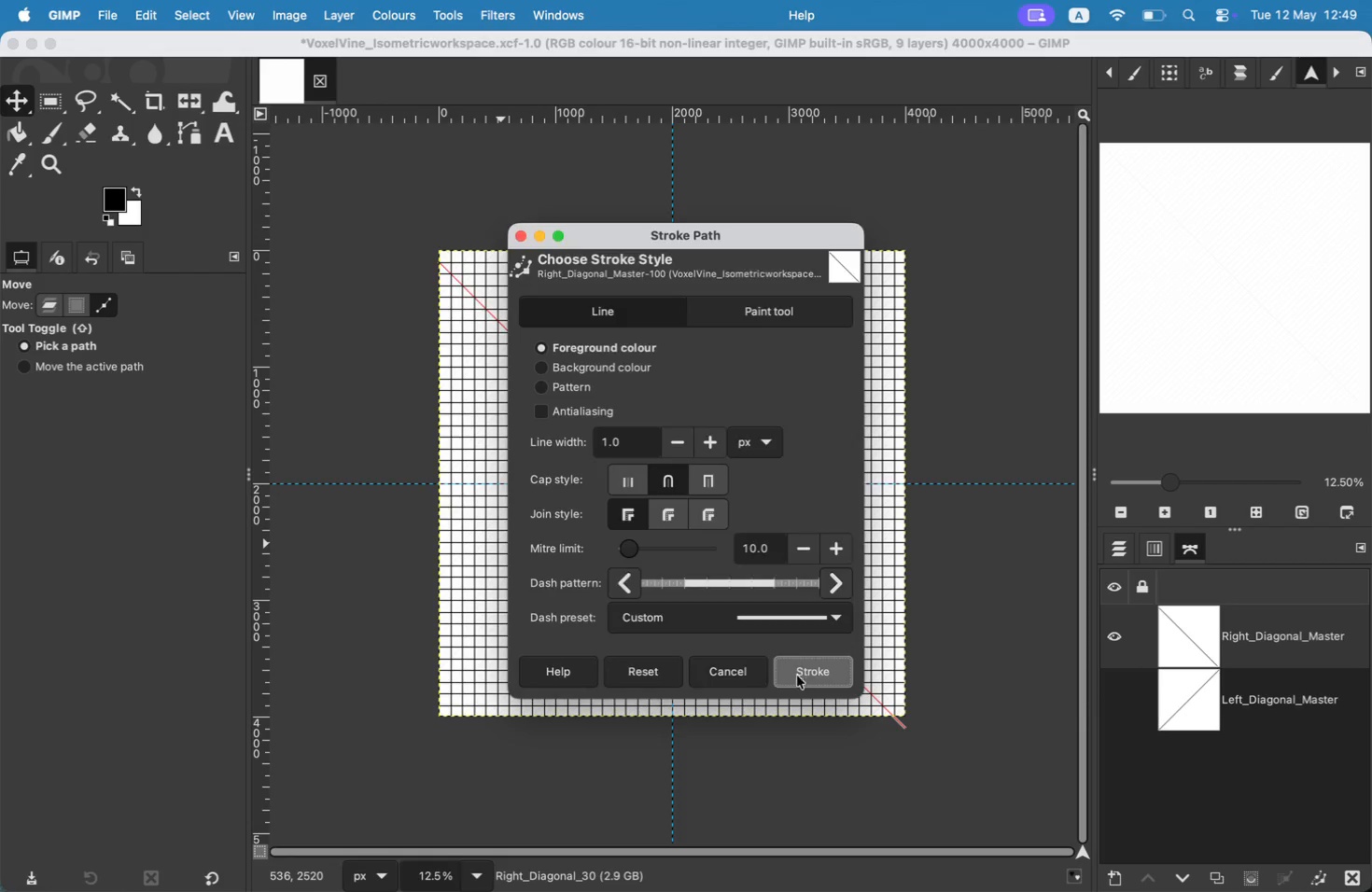 
left_click_drag(start_coordinate=[650, 478], to_coordinate=[648, 485])
 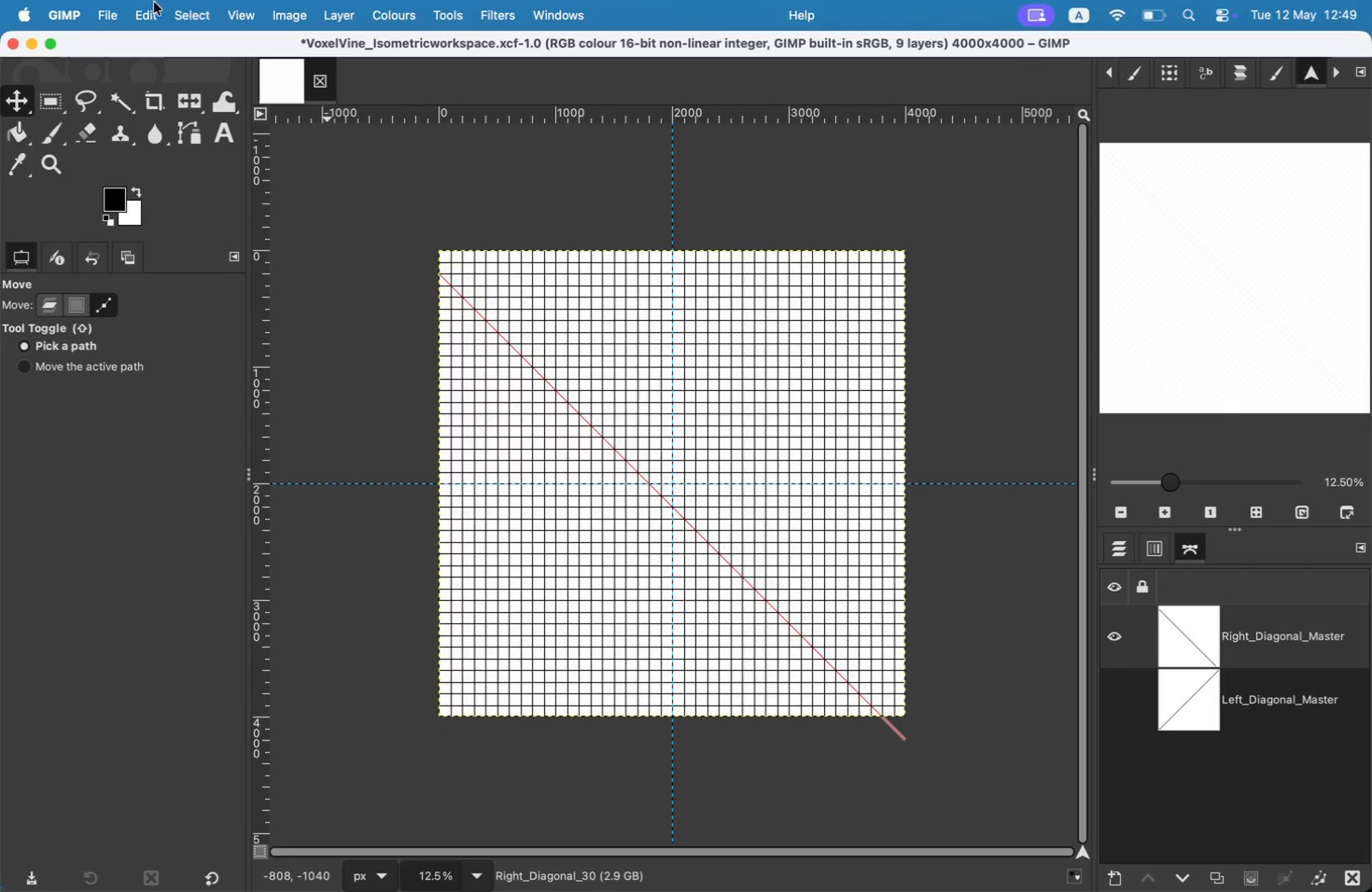 
left_click([212, 460])
 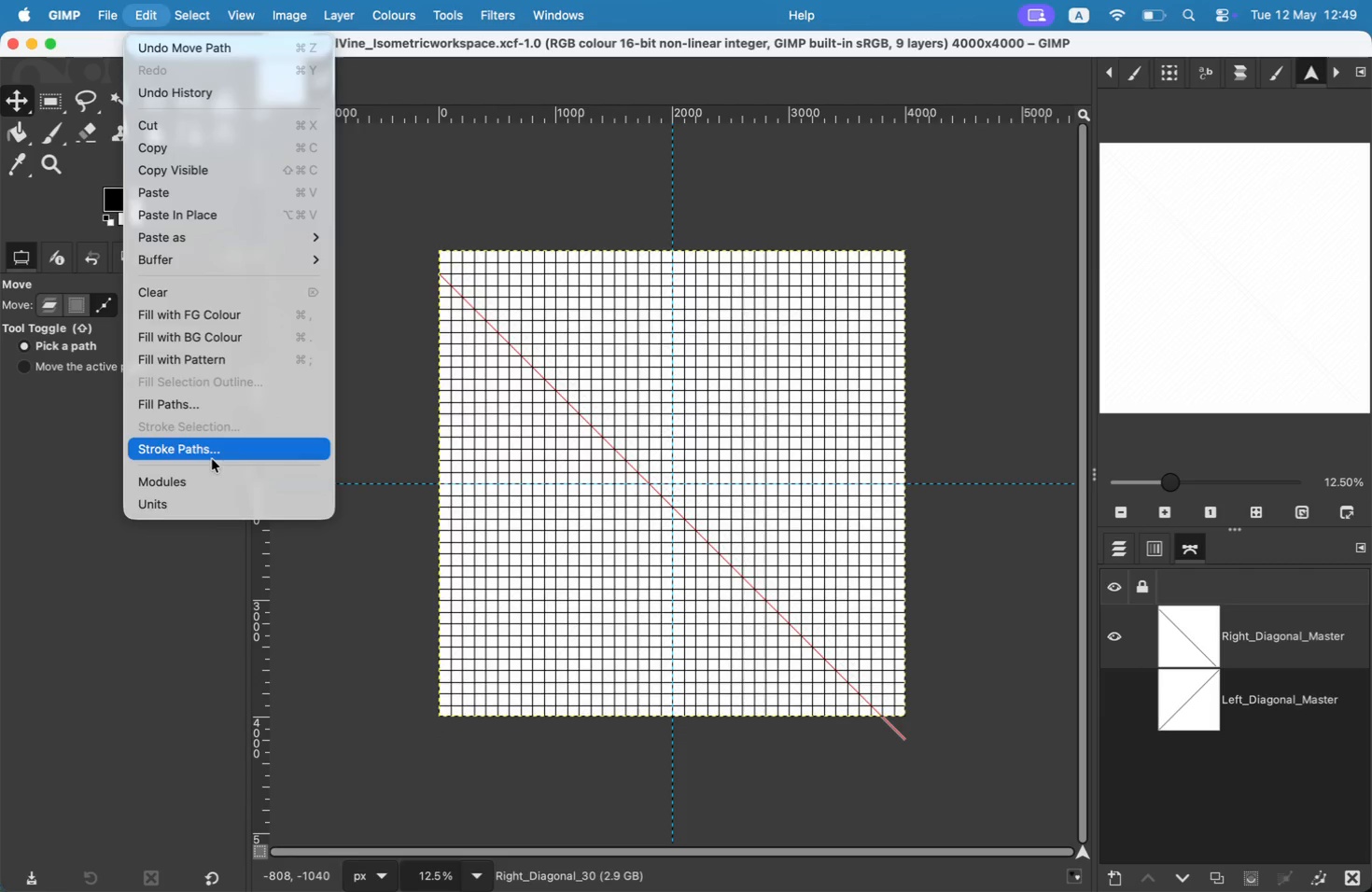 
left_click([212, 459])
 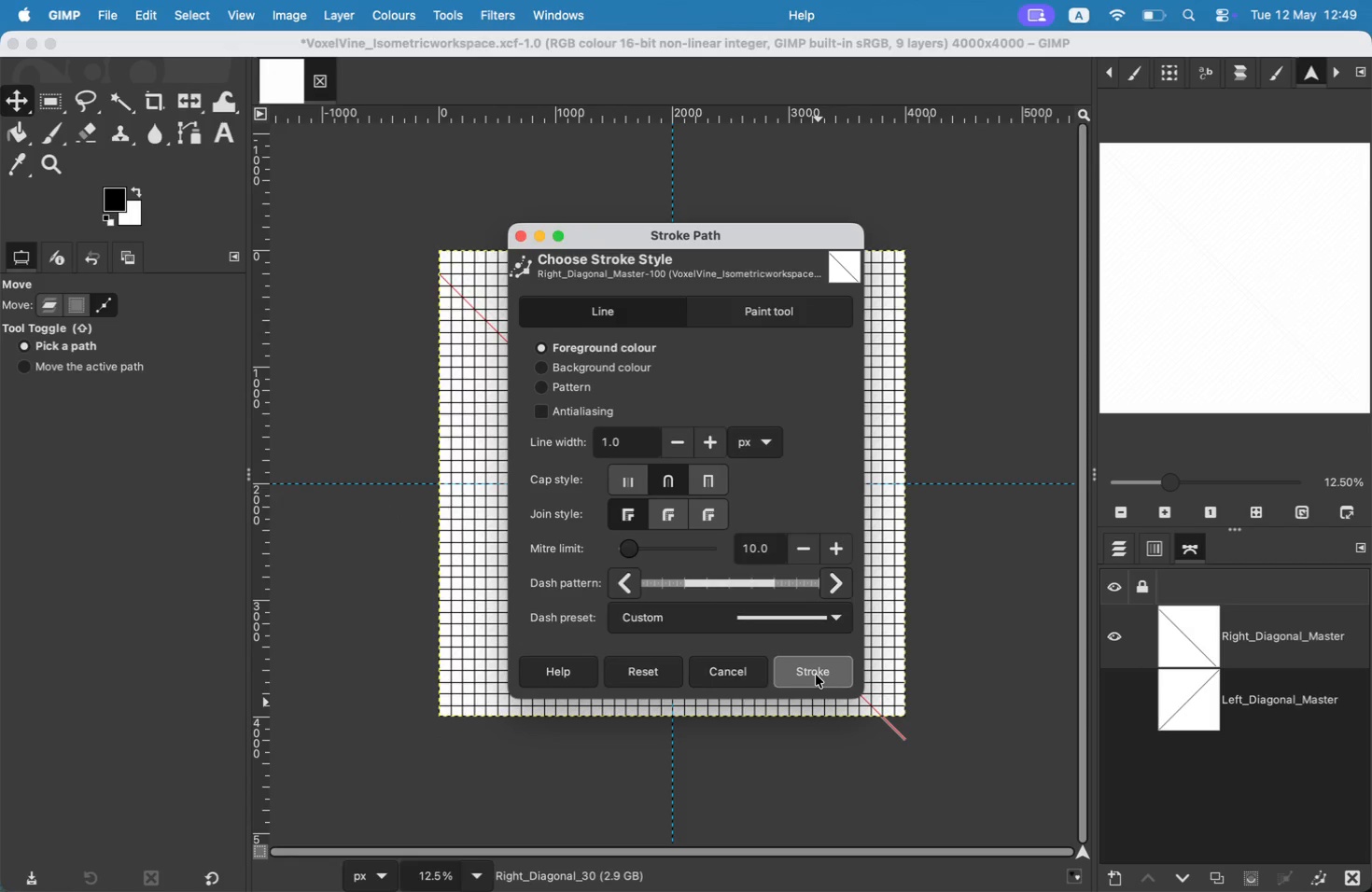 
left_click([816, 675])
 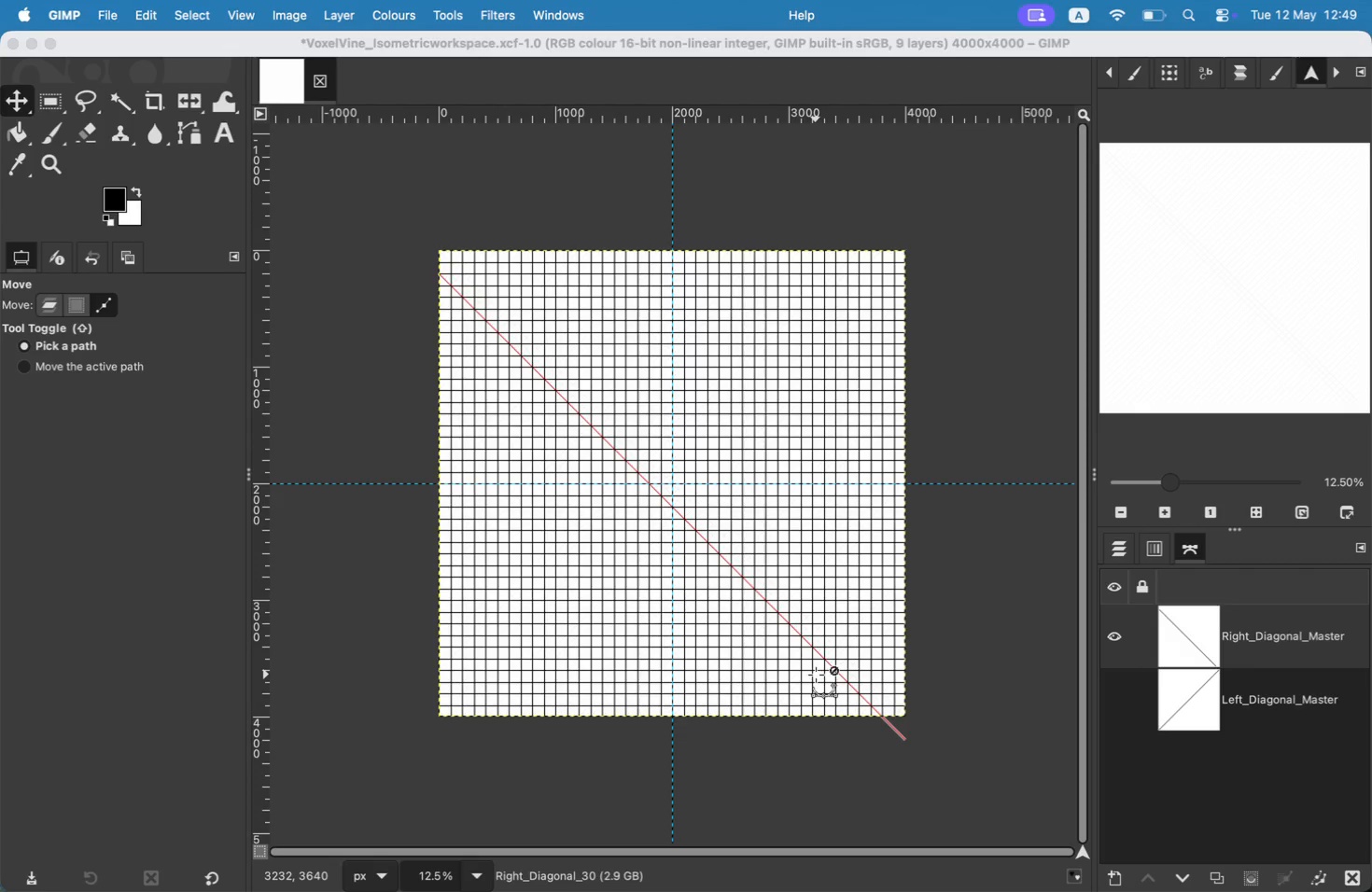 
wait(23.48)
 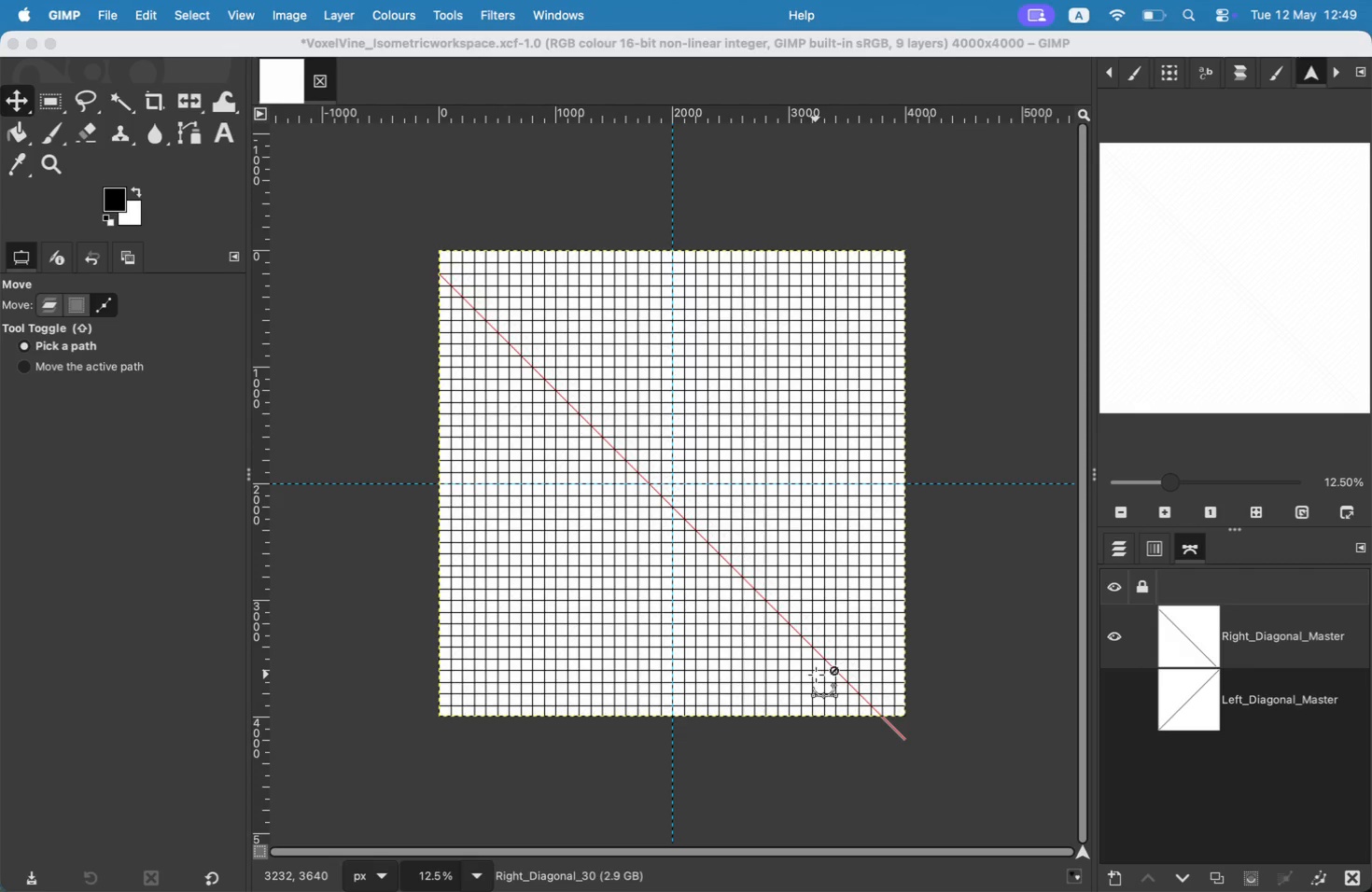 
left_click_drag(start_coordinate=[714, 551], to_coordinate=[709, 562])
 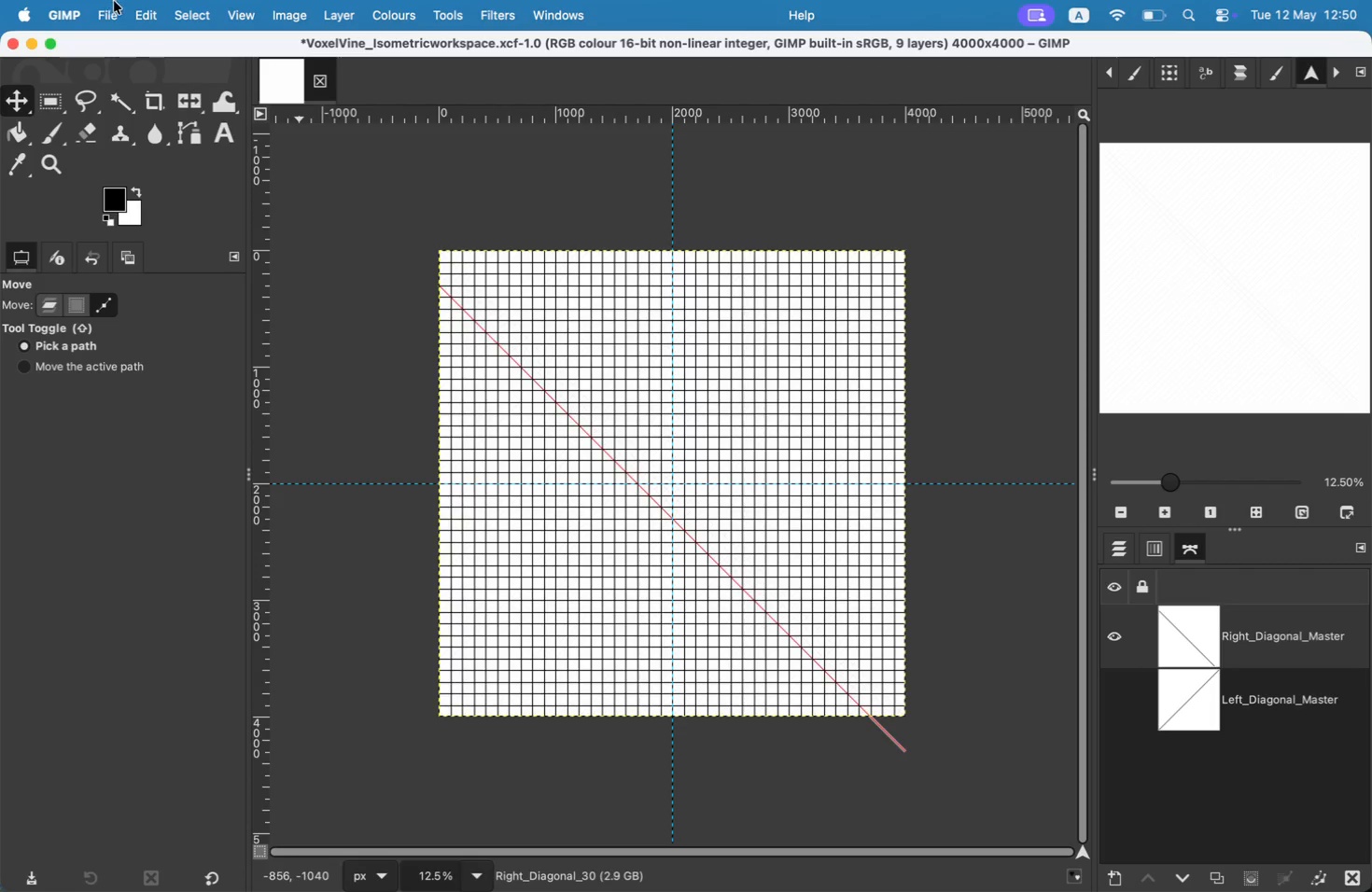 
left_click([173, 445])
 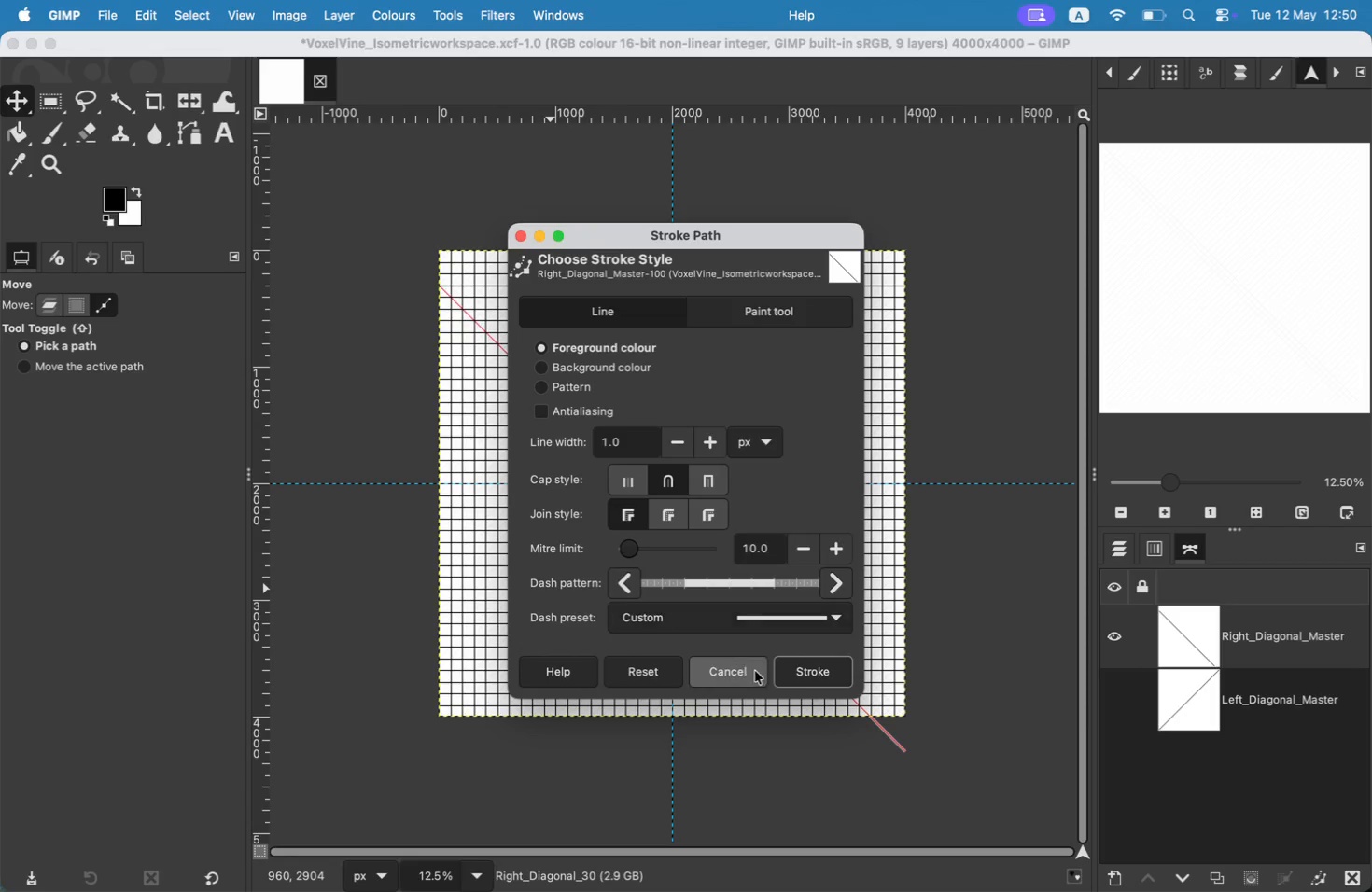 
left_click([783, 669])
 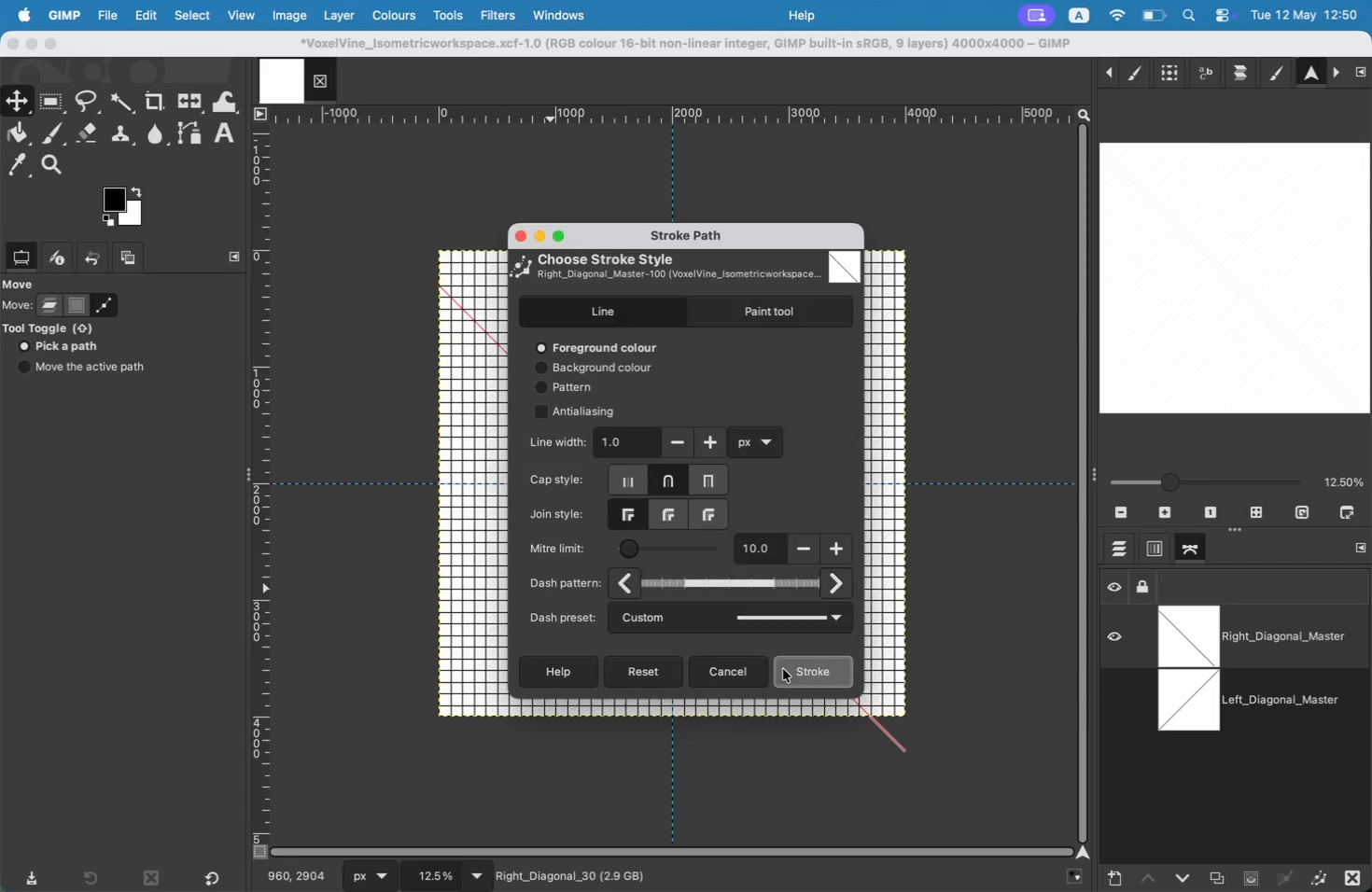 
left_click_drag(start_coordinate=[623, 473], to_coordinate=[617, 480])
 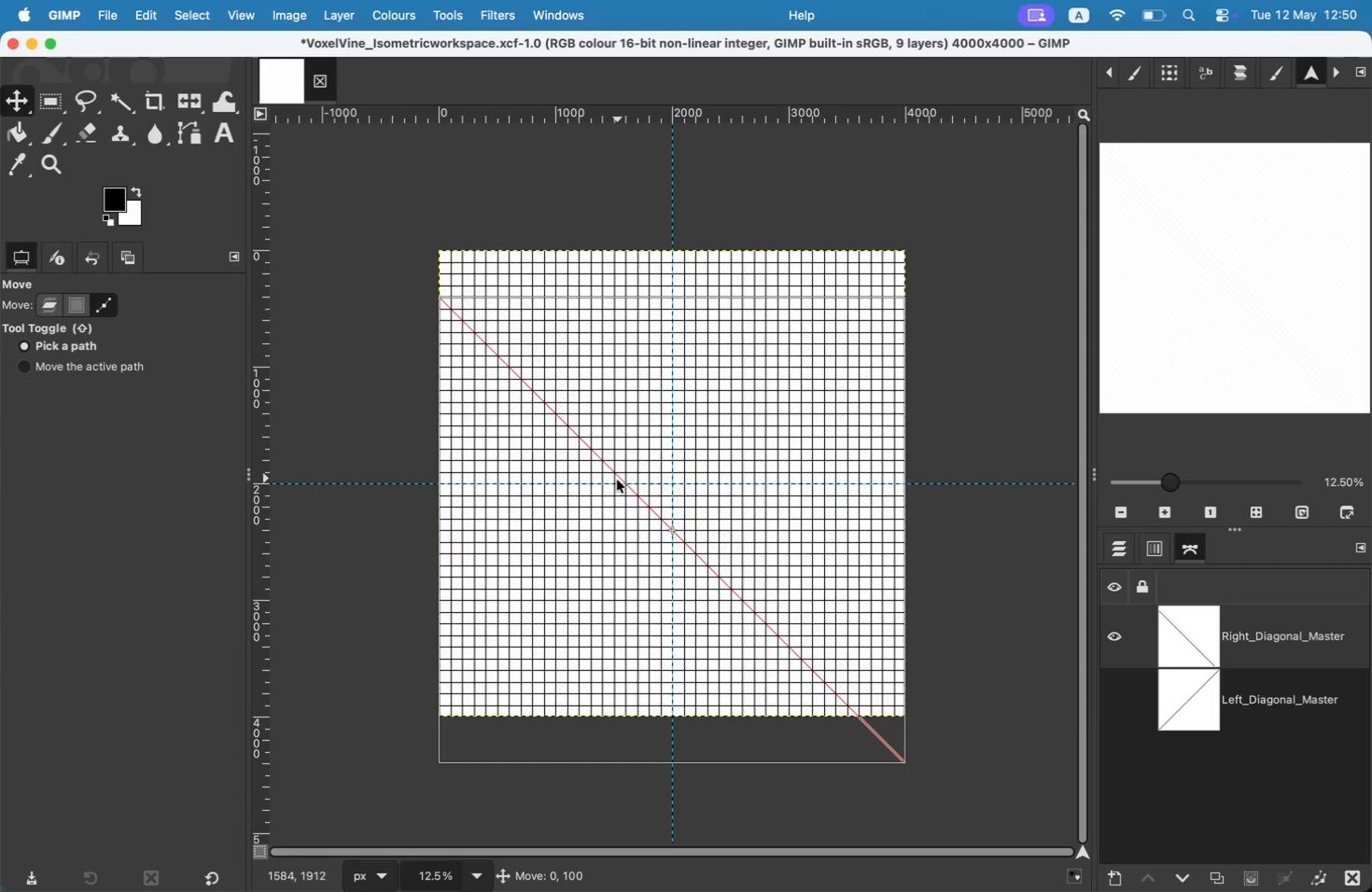 
left_click_drag(start_coordinate=[609, 480], to_coordinate=[617, 477])
 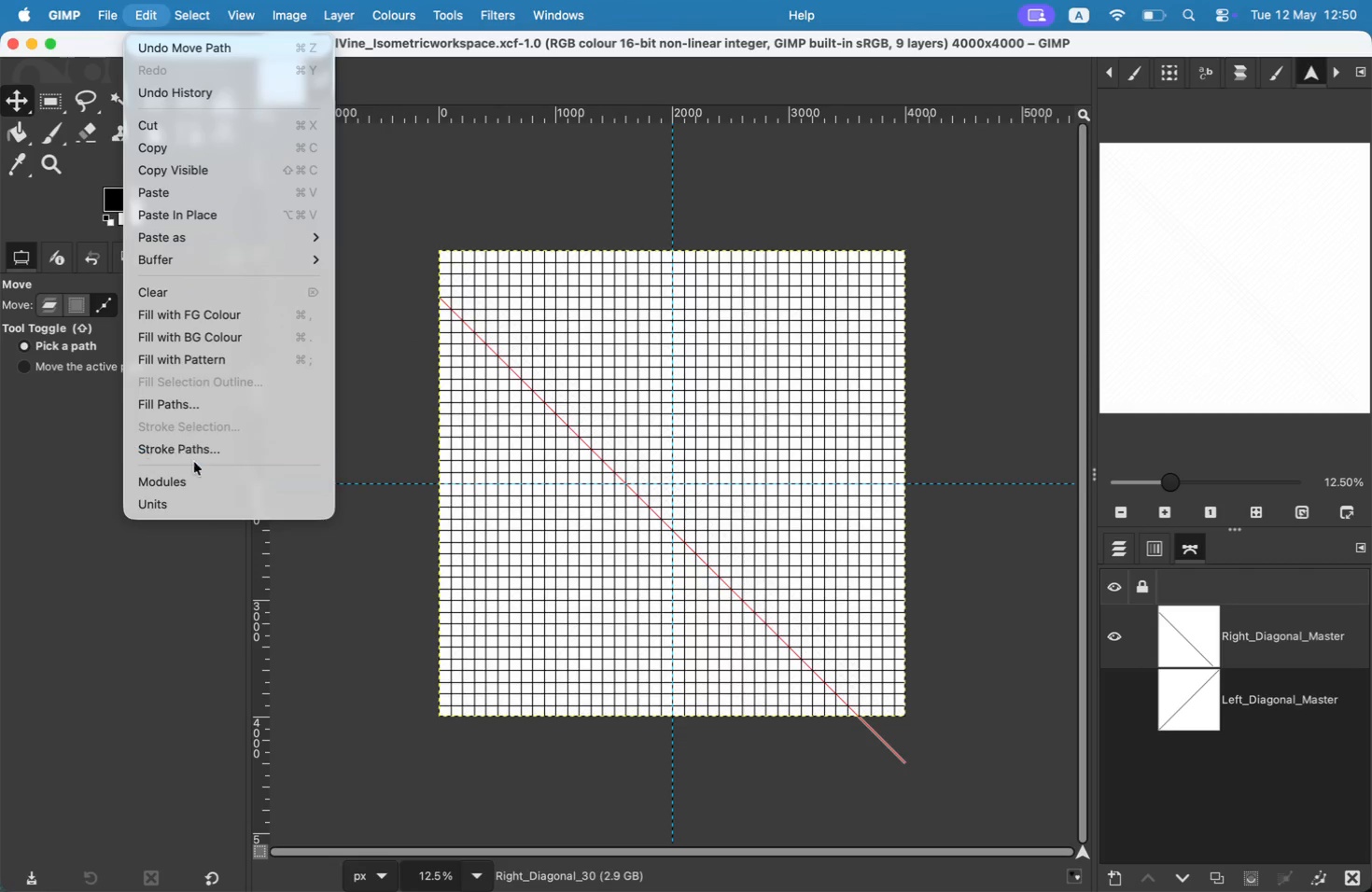 
left_click([847, 670])
 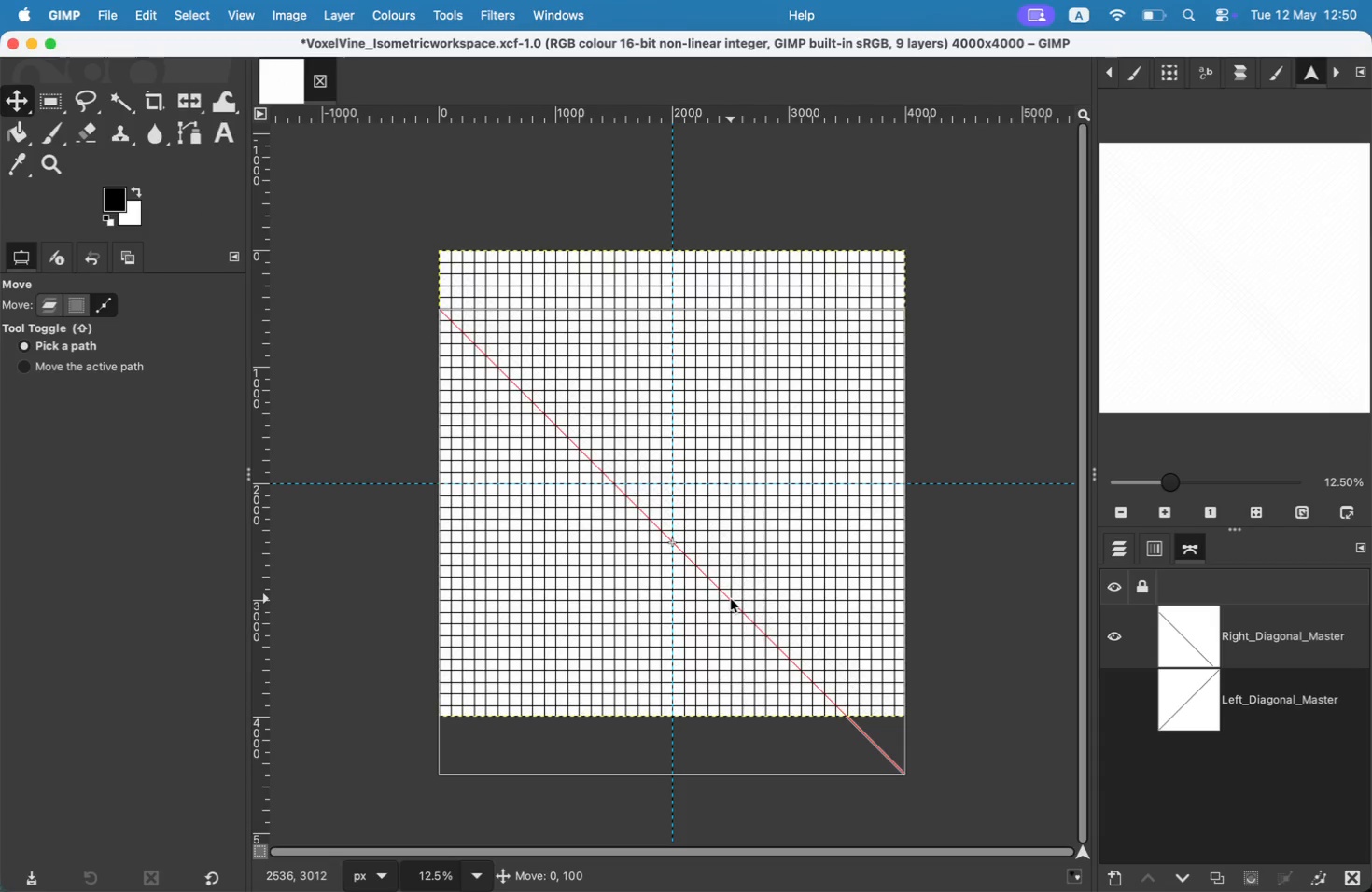 
left_click_drag(start_coordinate=[735, 590], to_coordinate=[731, 599])
 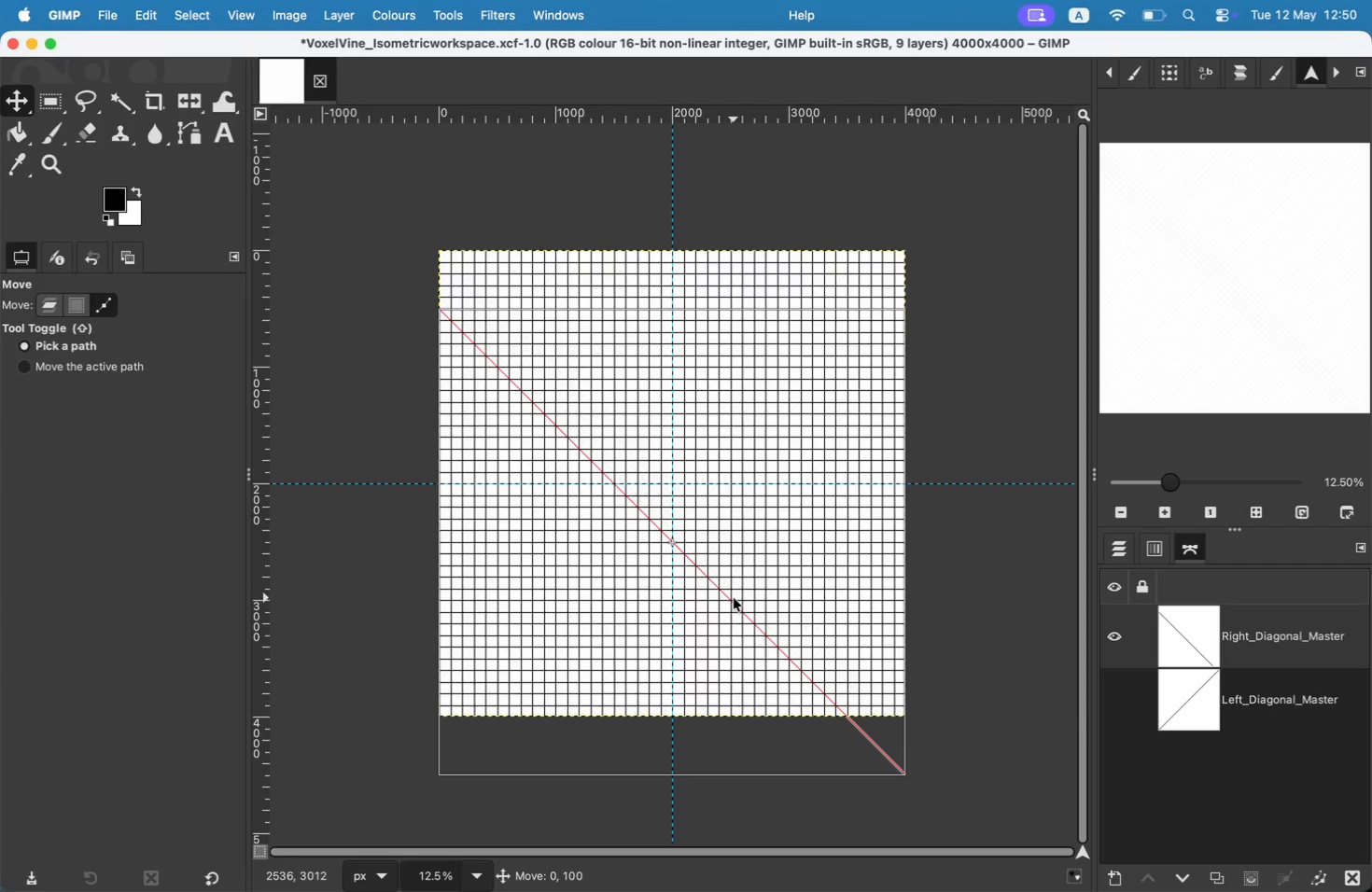 
left_click([161, 9])
 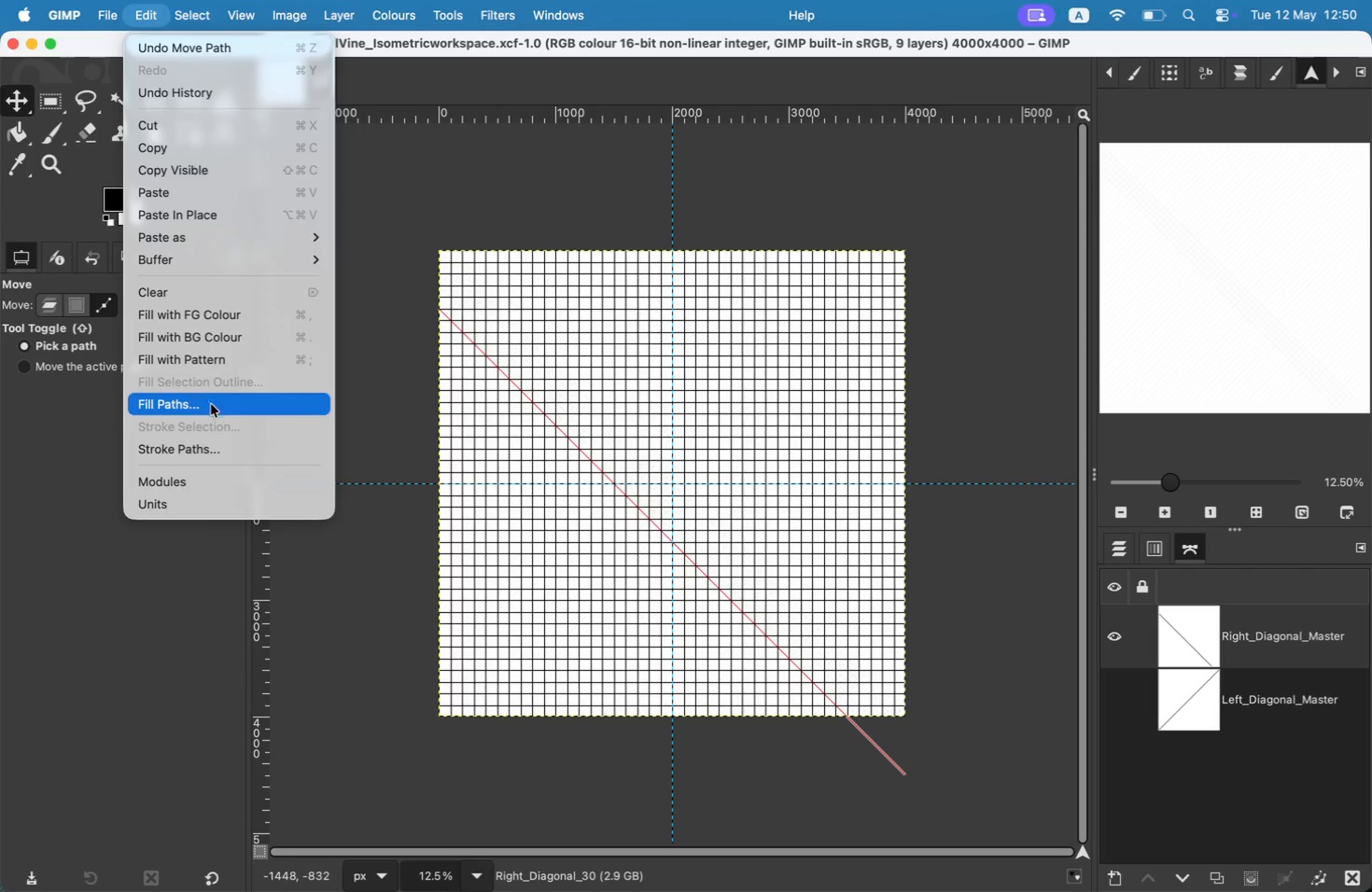 
left_click([218, 442])
 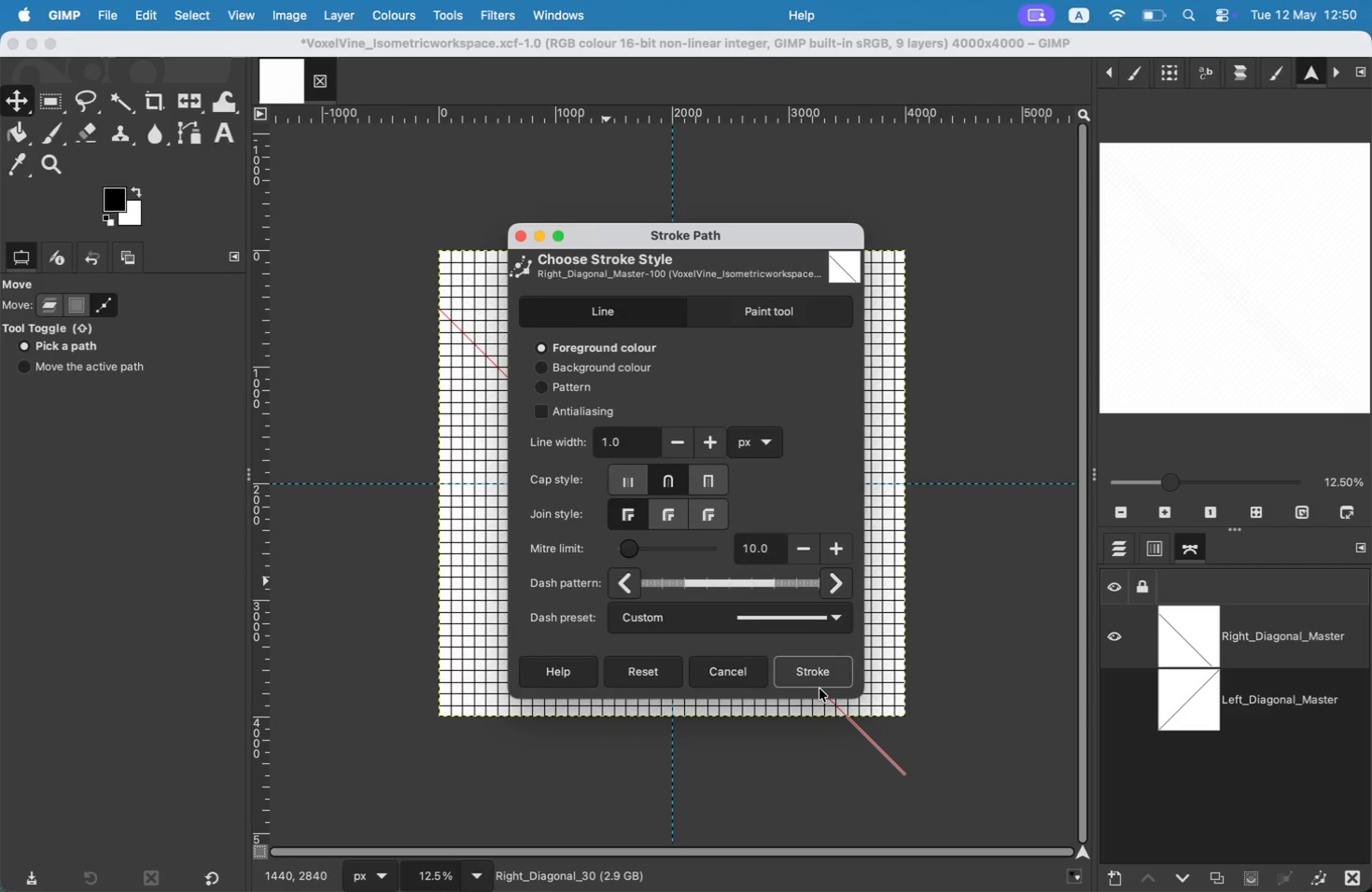 
double_click([815, 676])
 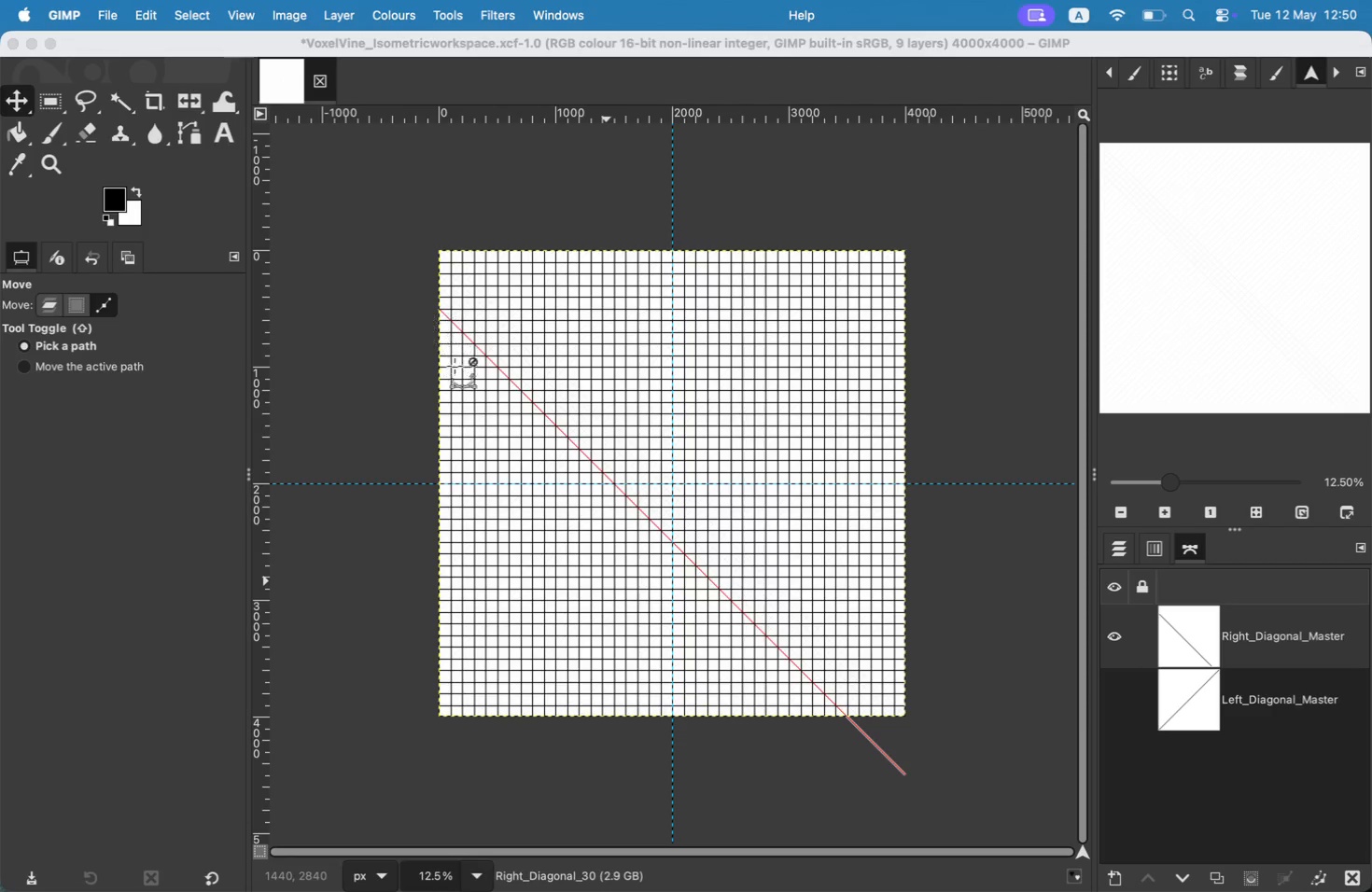 
left_click([462, 370])
 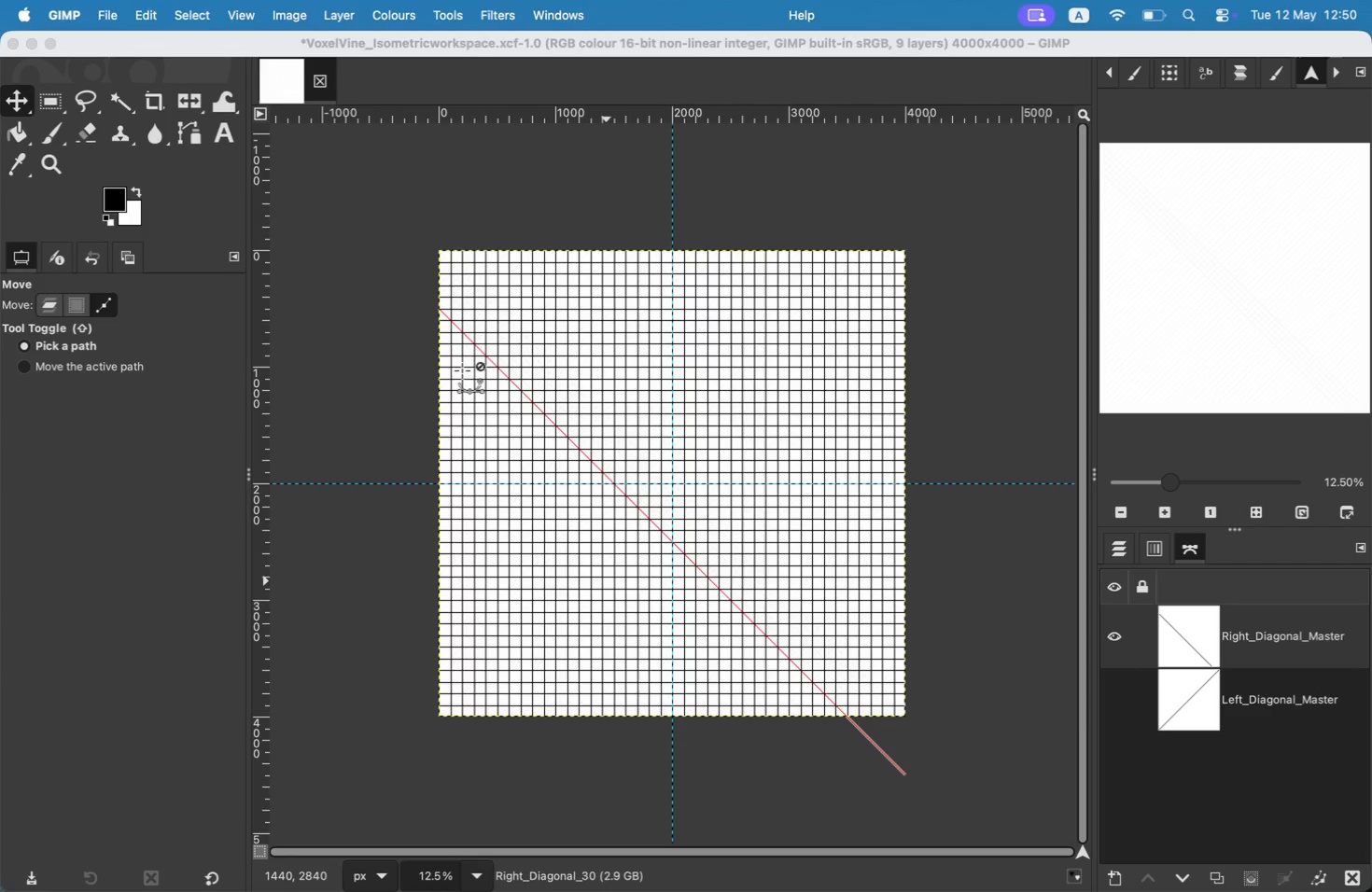 
left_click_drag(start_coordinate=[491, 361], to_coordinate=[491, 370])
 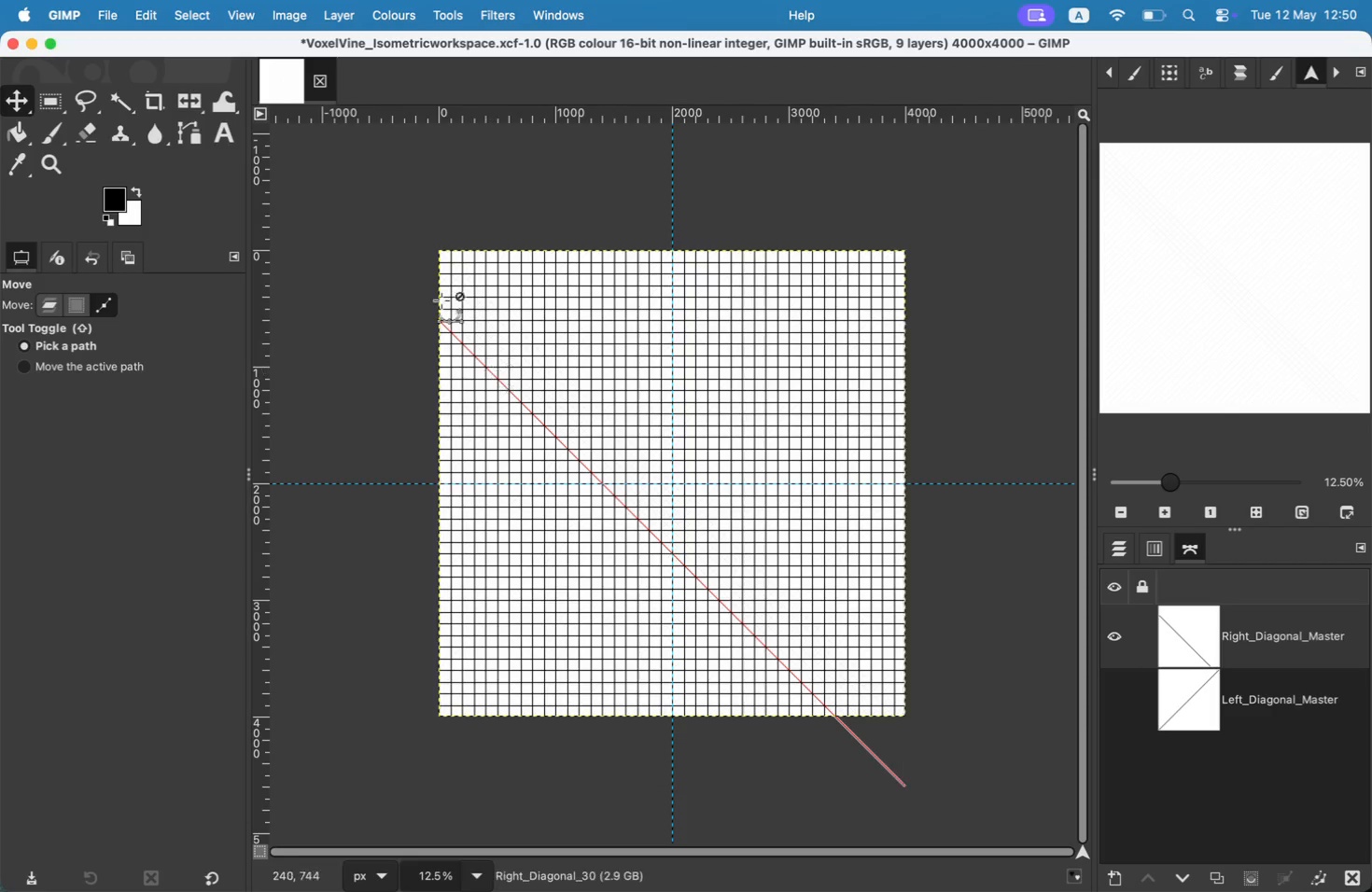 
left_click([143, 4])
 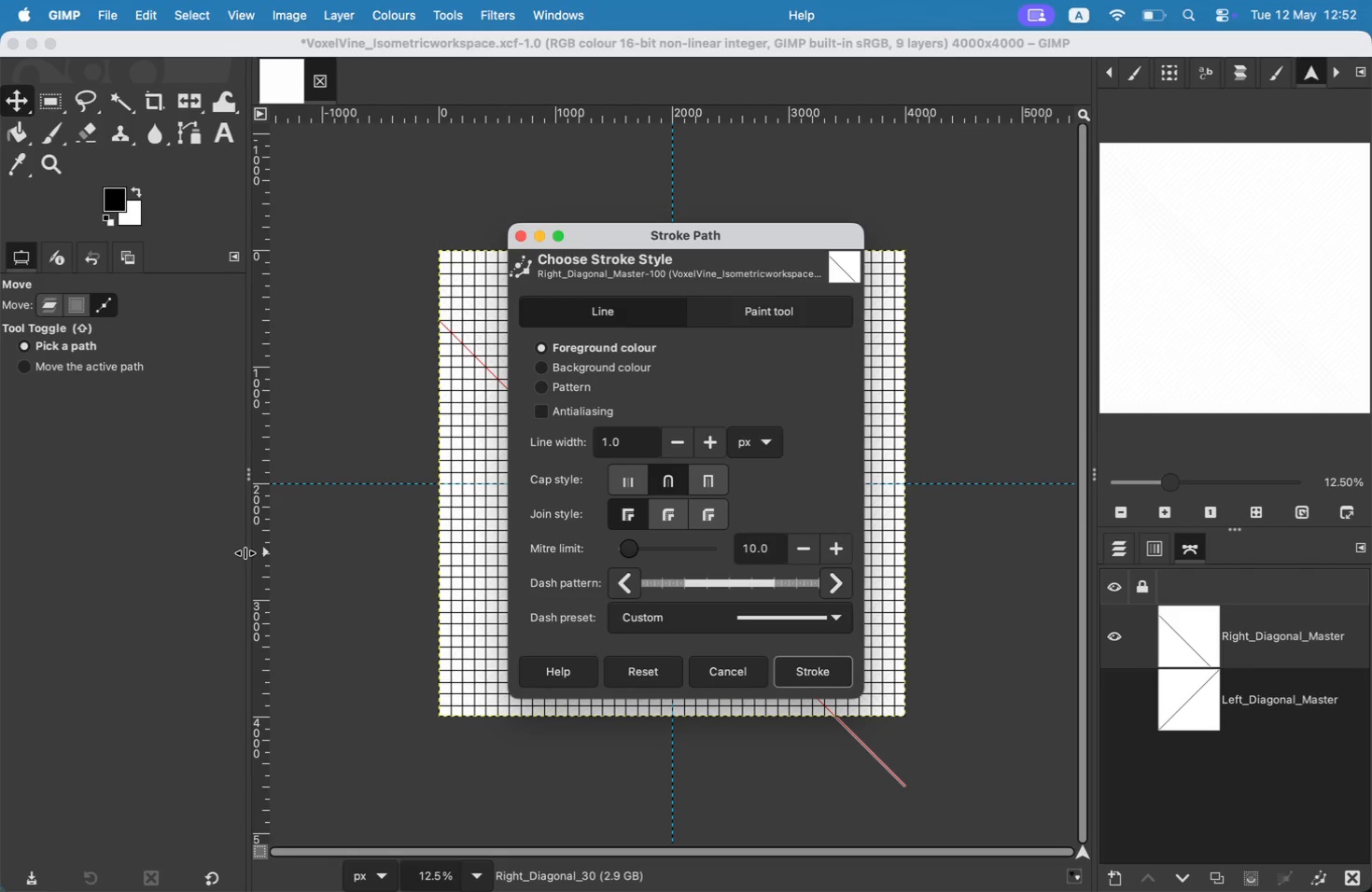 
wait(103.59)
 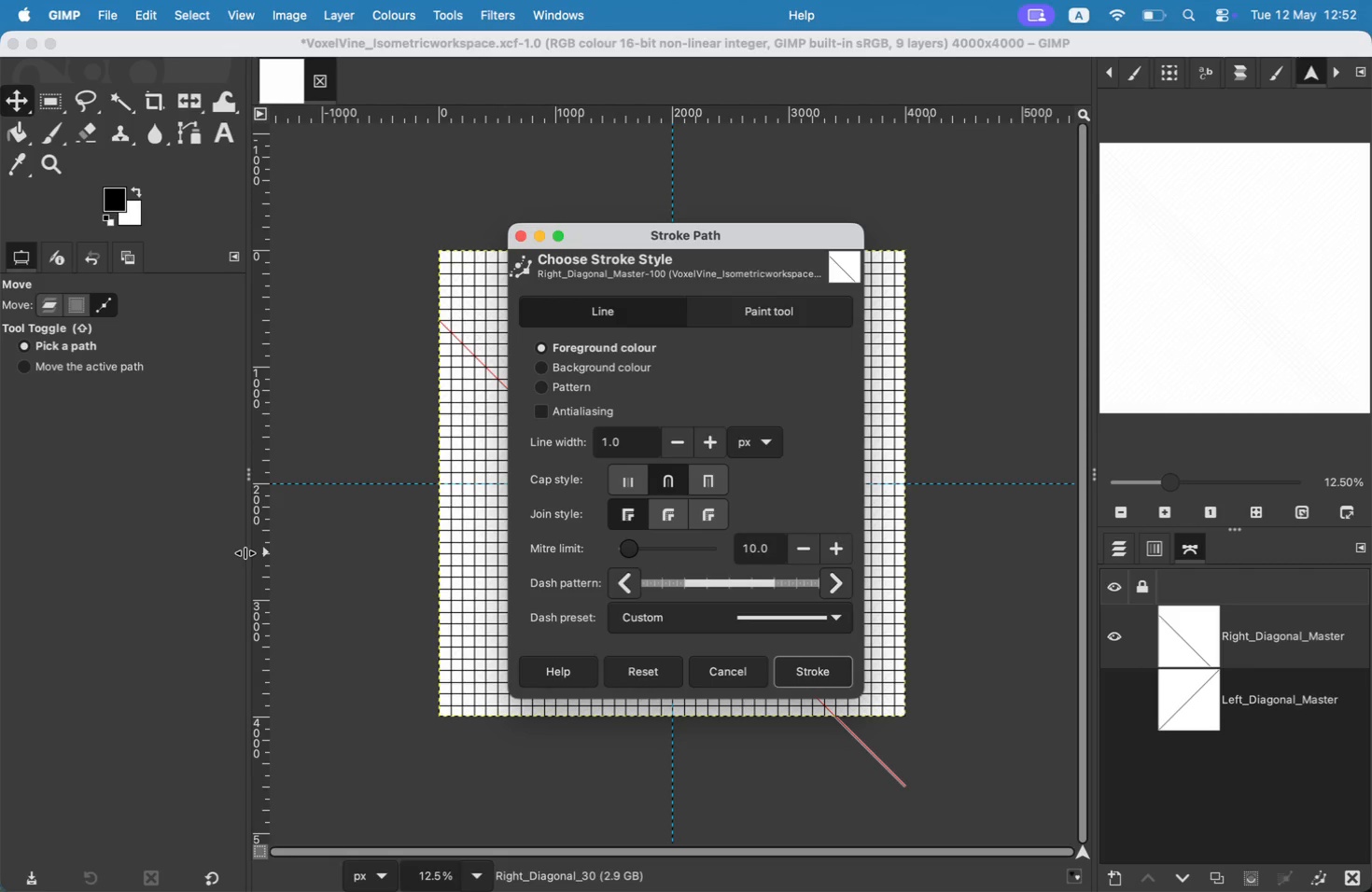 
left_click_drag(start_coordinate=[660, 545], to_coordinate=[651, 553])
 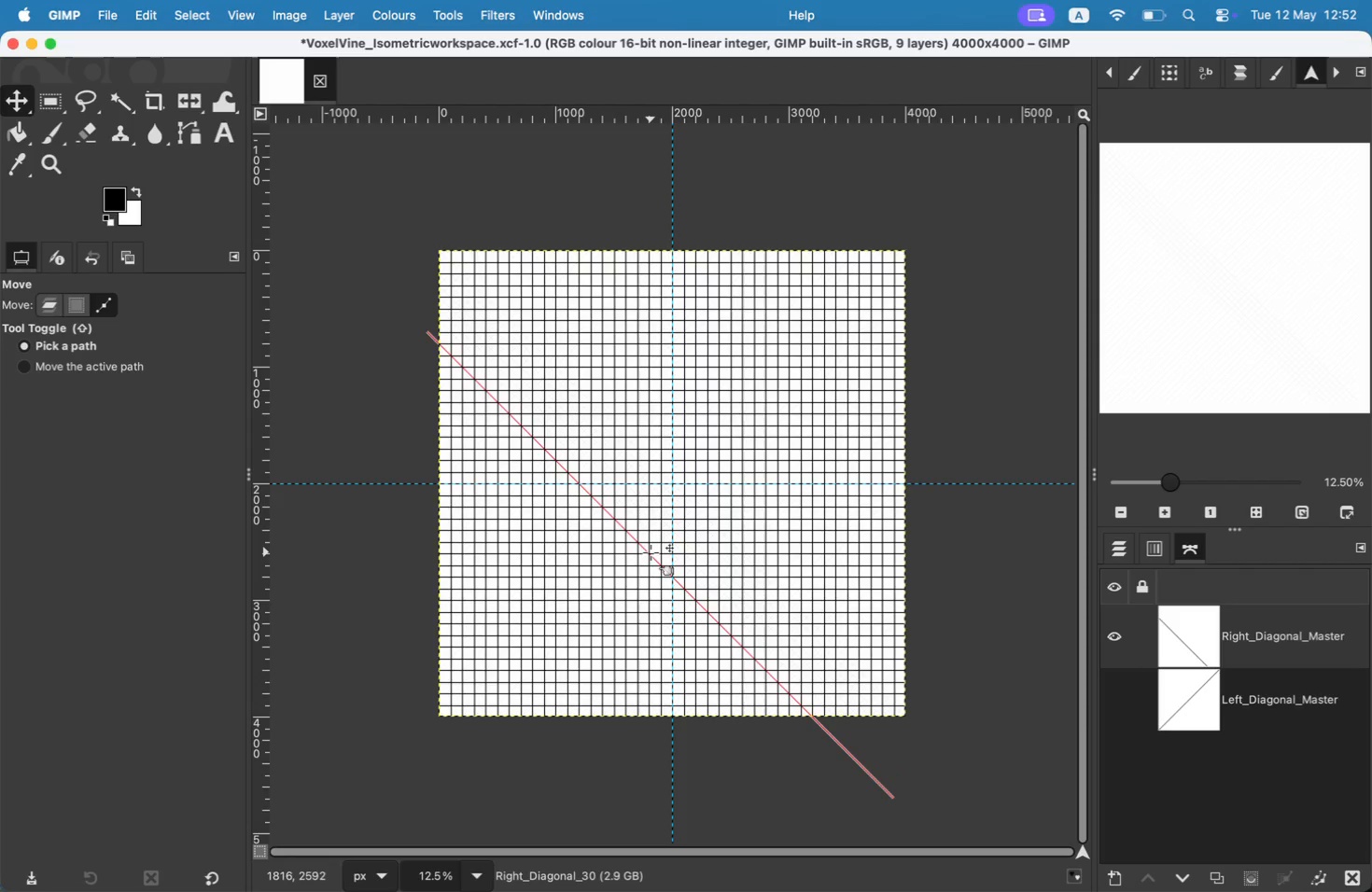 
left_click_drag(start_coordinate=[648, 550], to_coordinate=[657, 558])
 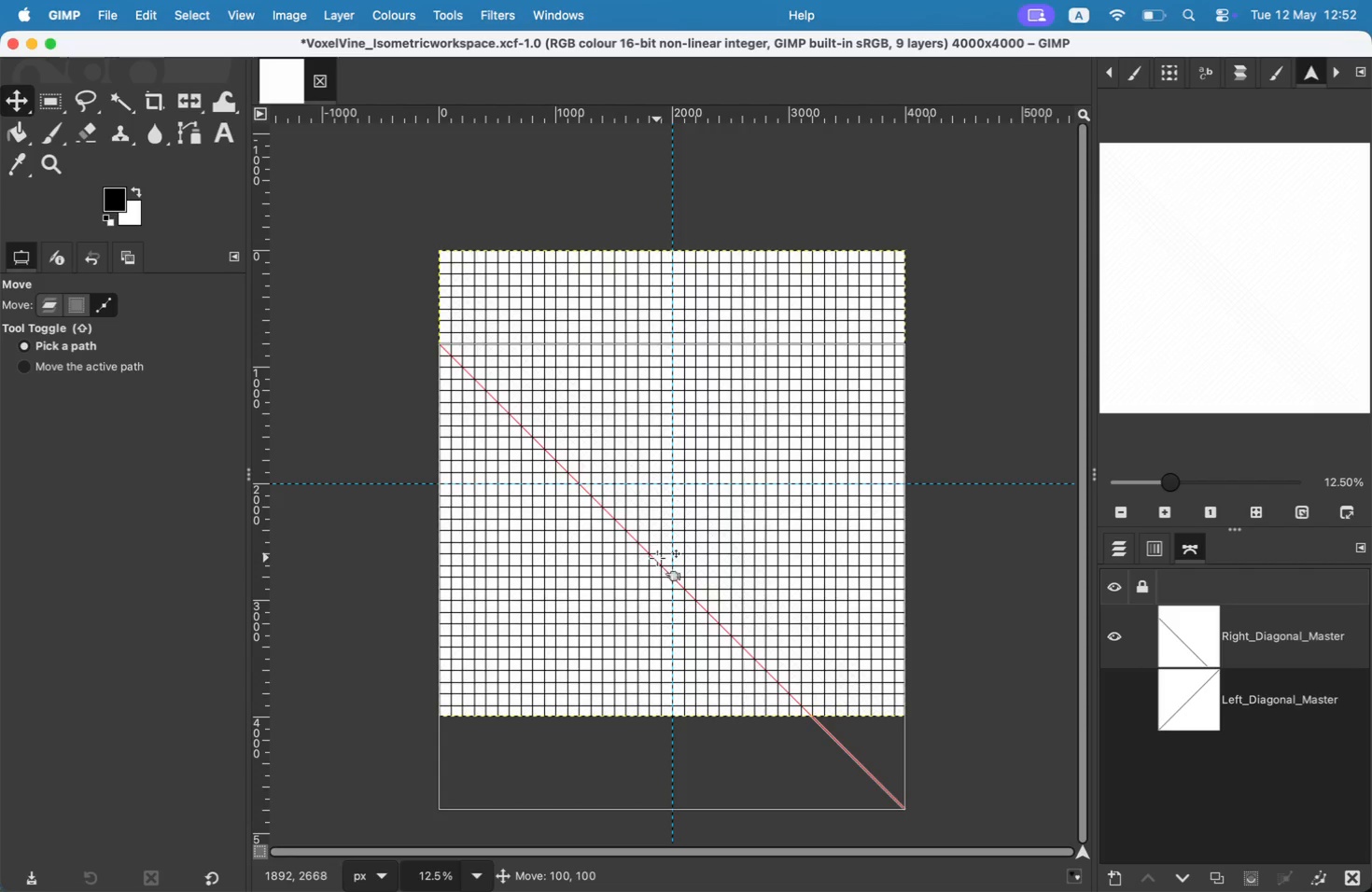 
left_click_drag(start_coordinate=[497, 400], to_coordinate=[503, 397])
 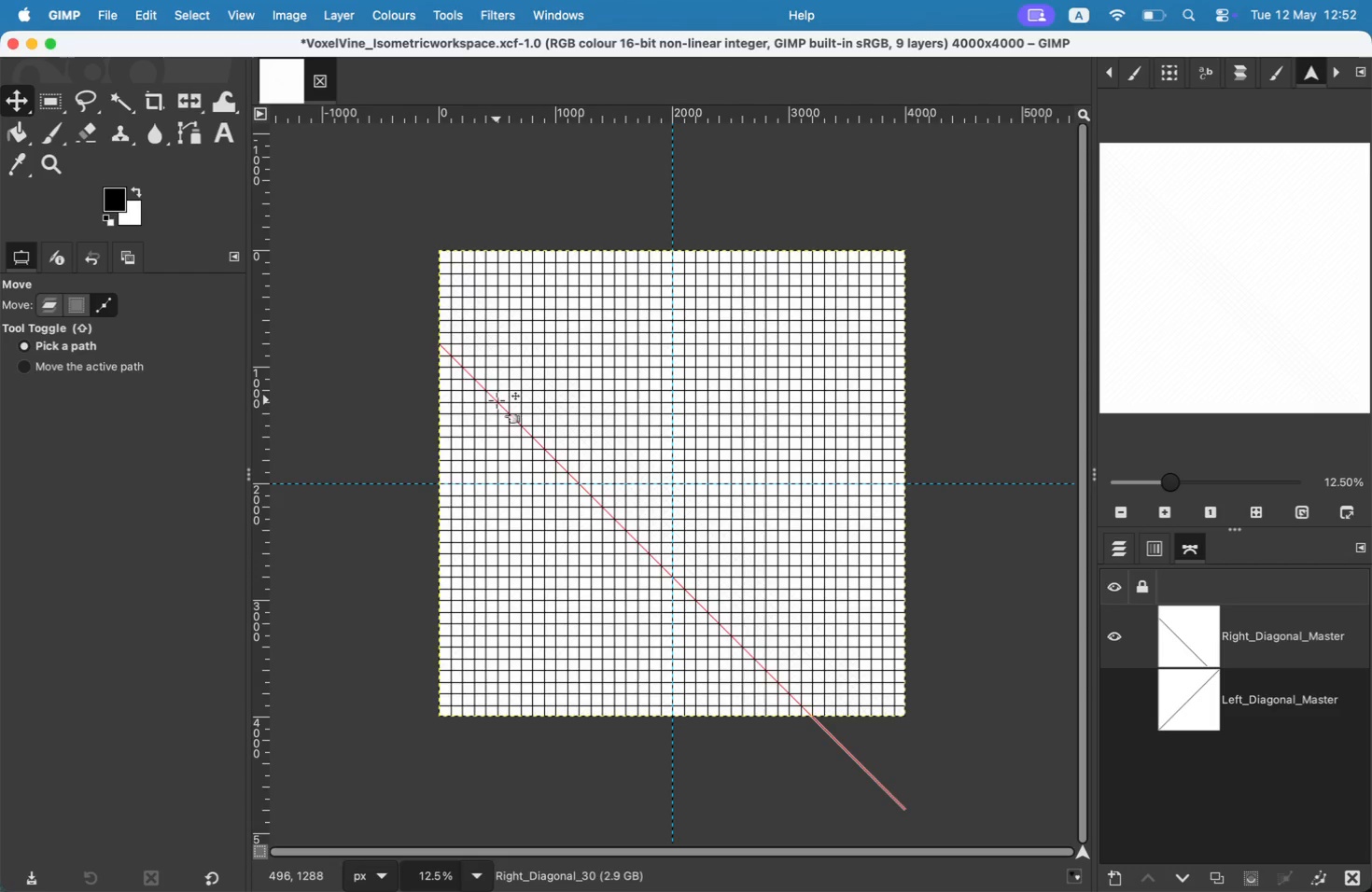 
left_click_drag(start_coordinate=[503, 397], to_coordinate=[496, 390])
 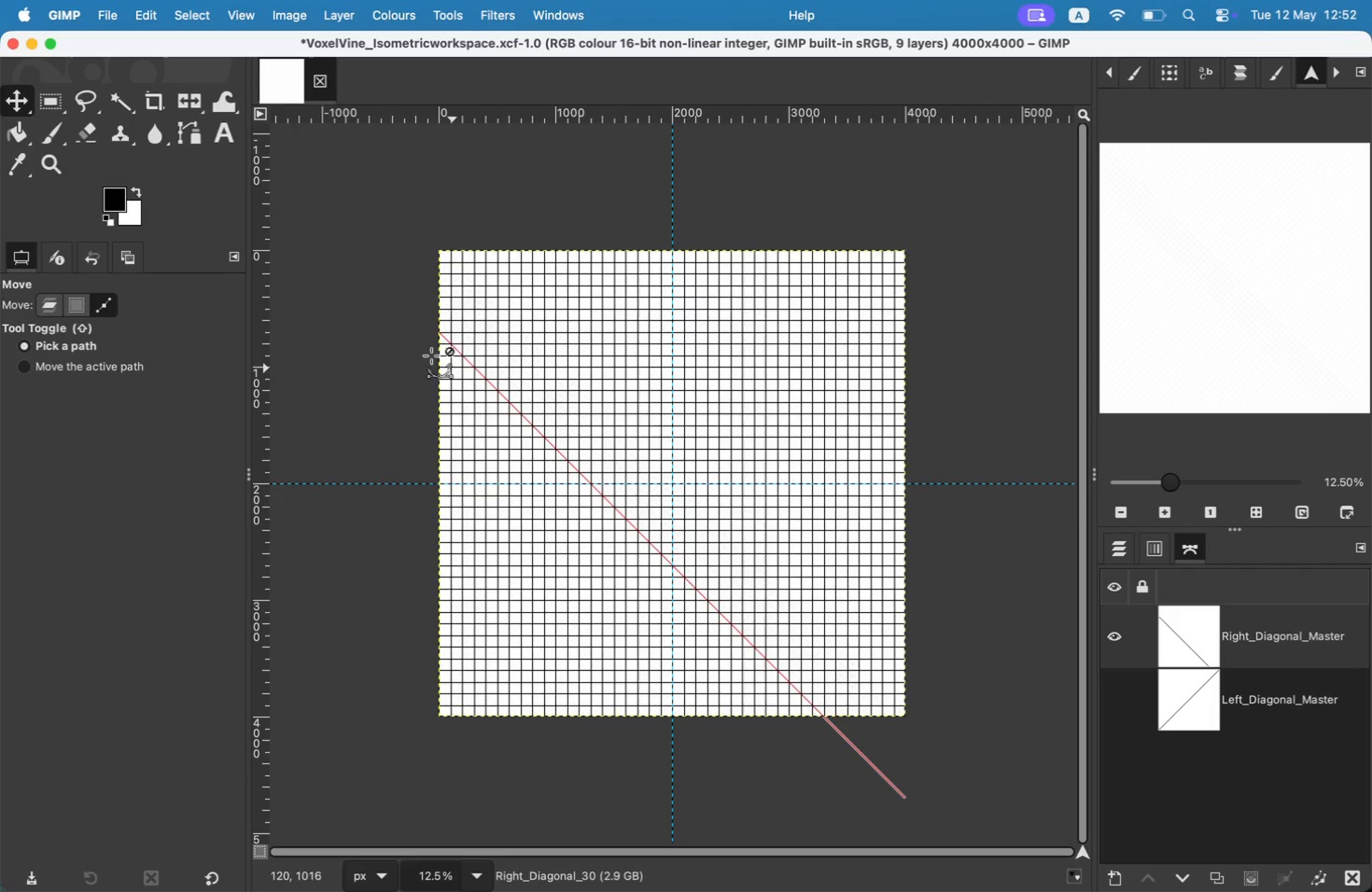 
left_click([144, 28])
 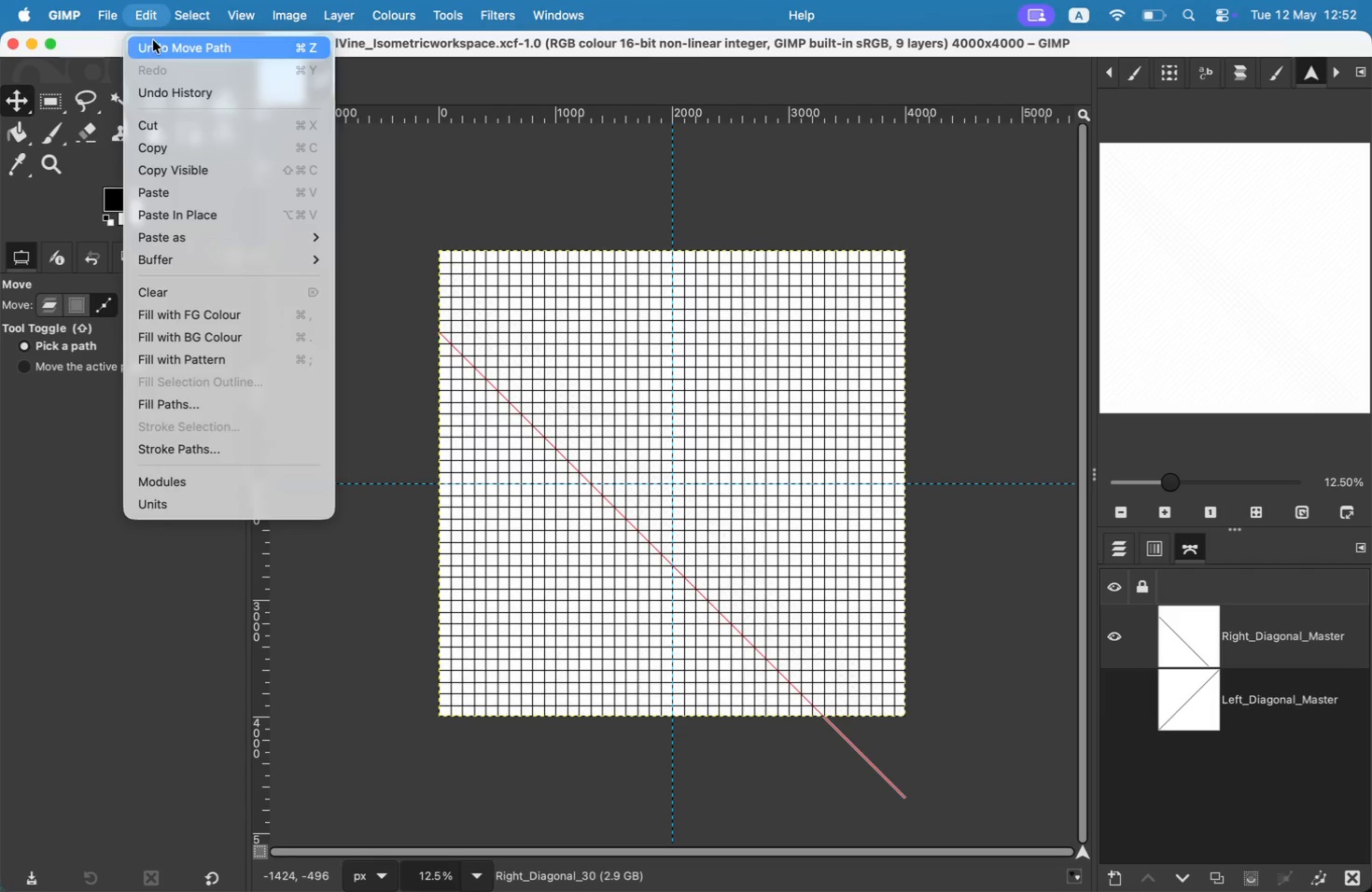 
left_click([209, 443])
 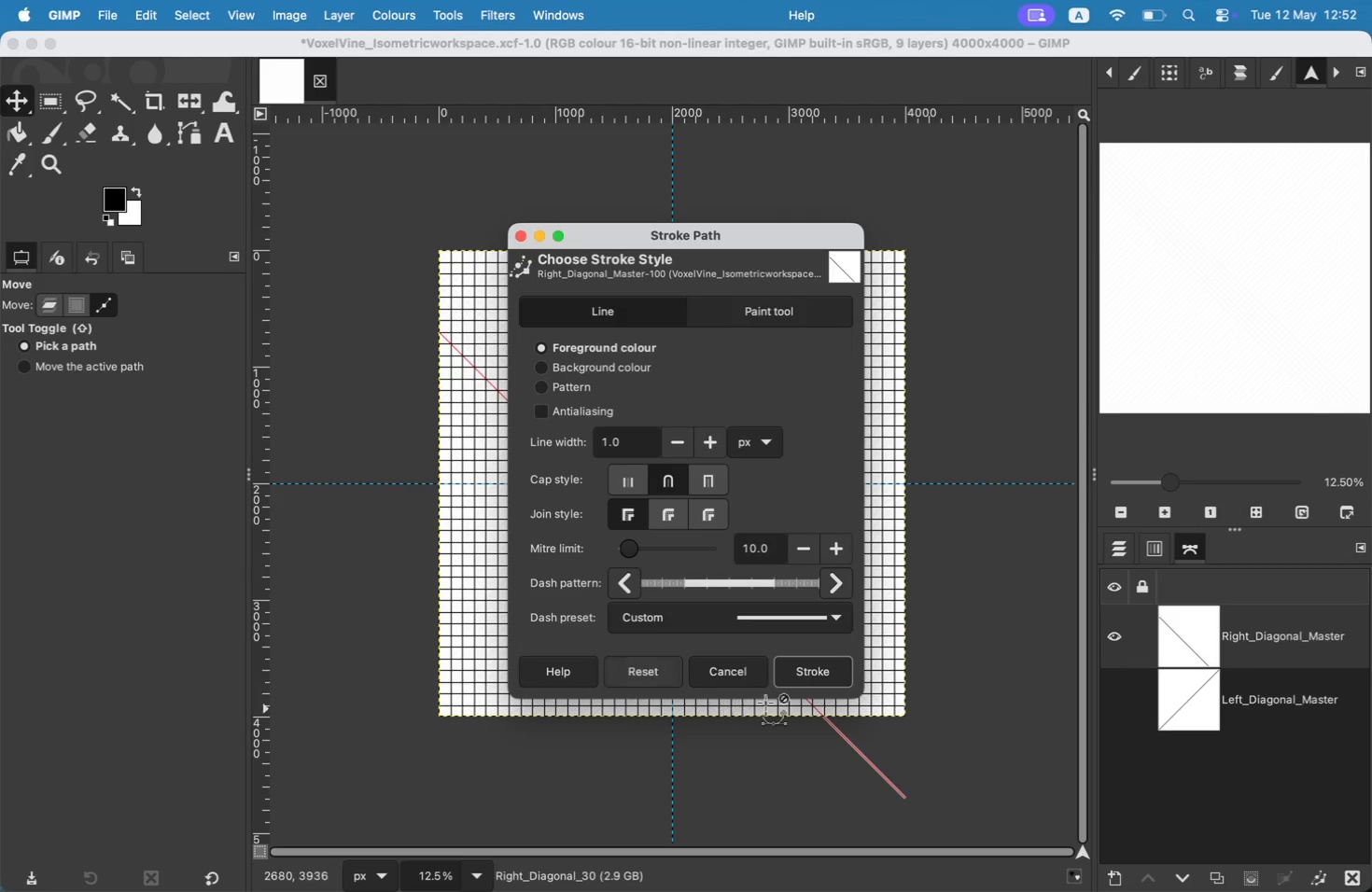 
left_click([828, 678])
 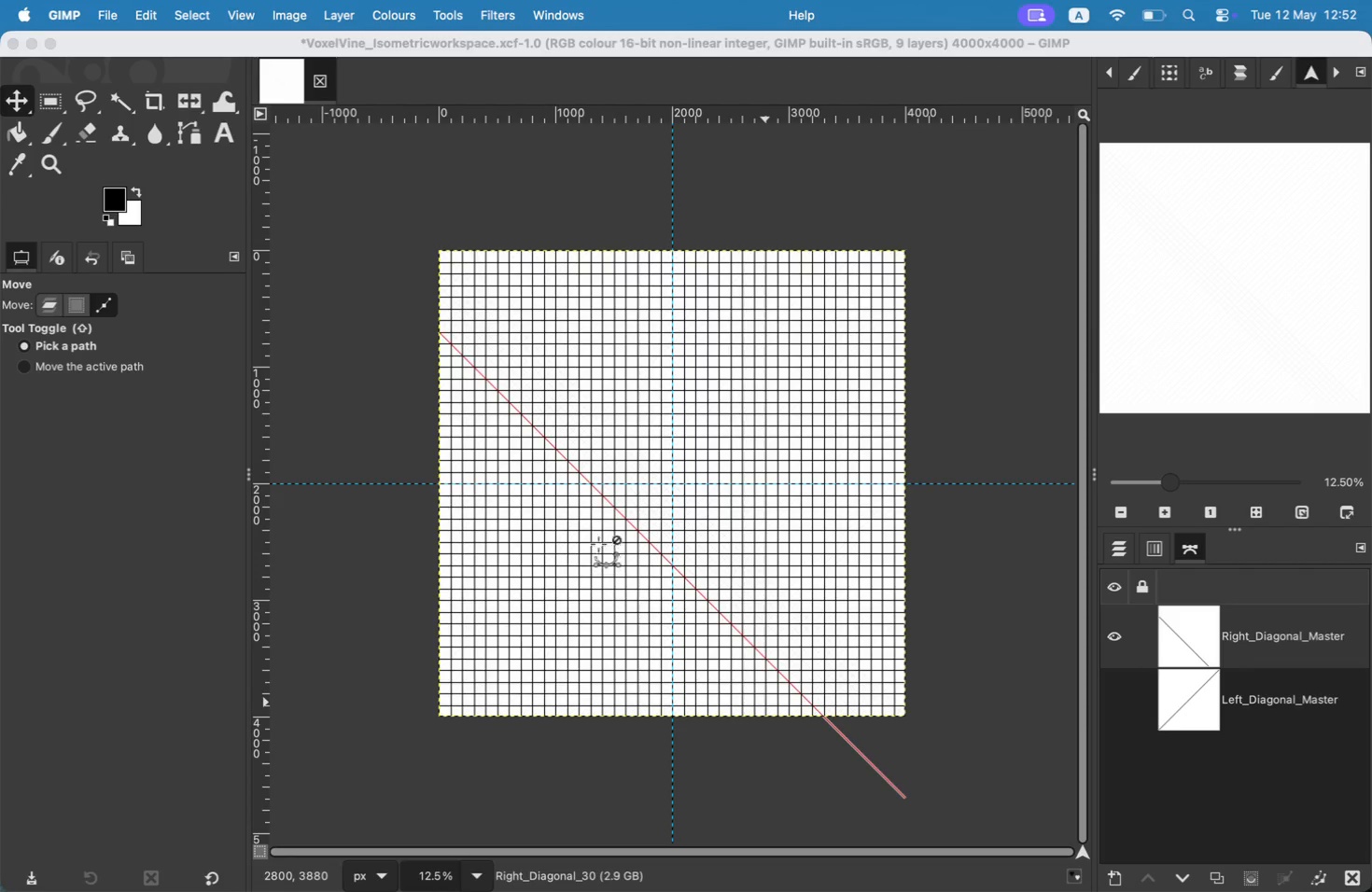 
left_click_drag(start_coordinate=[621, 521], to_coordinate=[622, 529])
 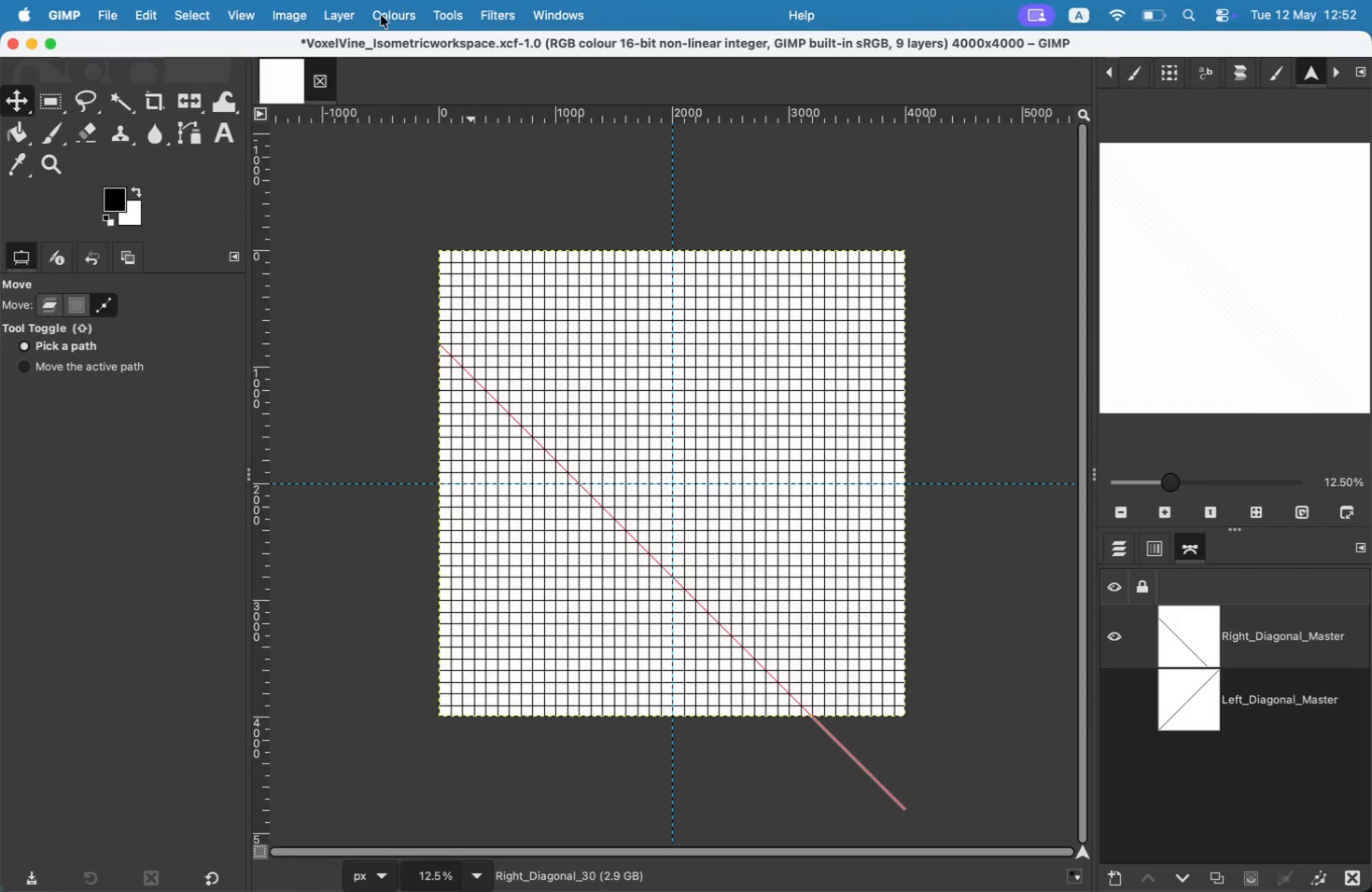 
left_click([159, 7])
 